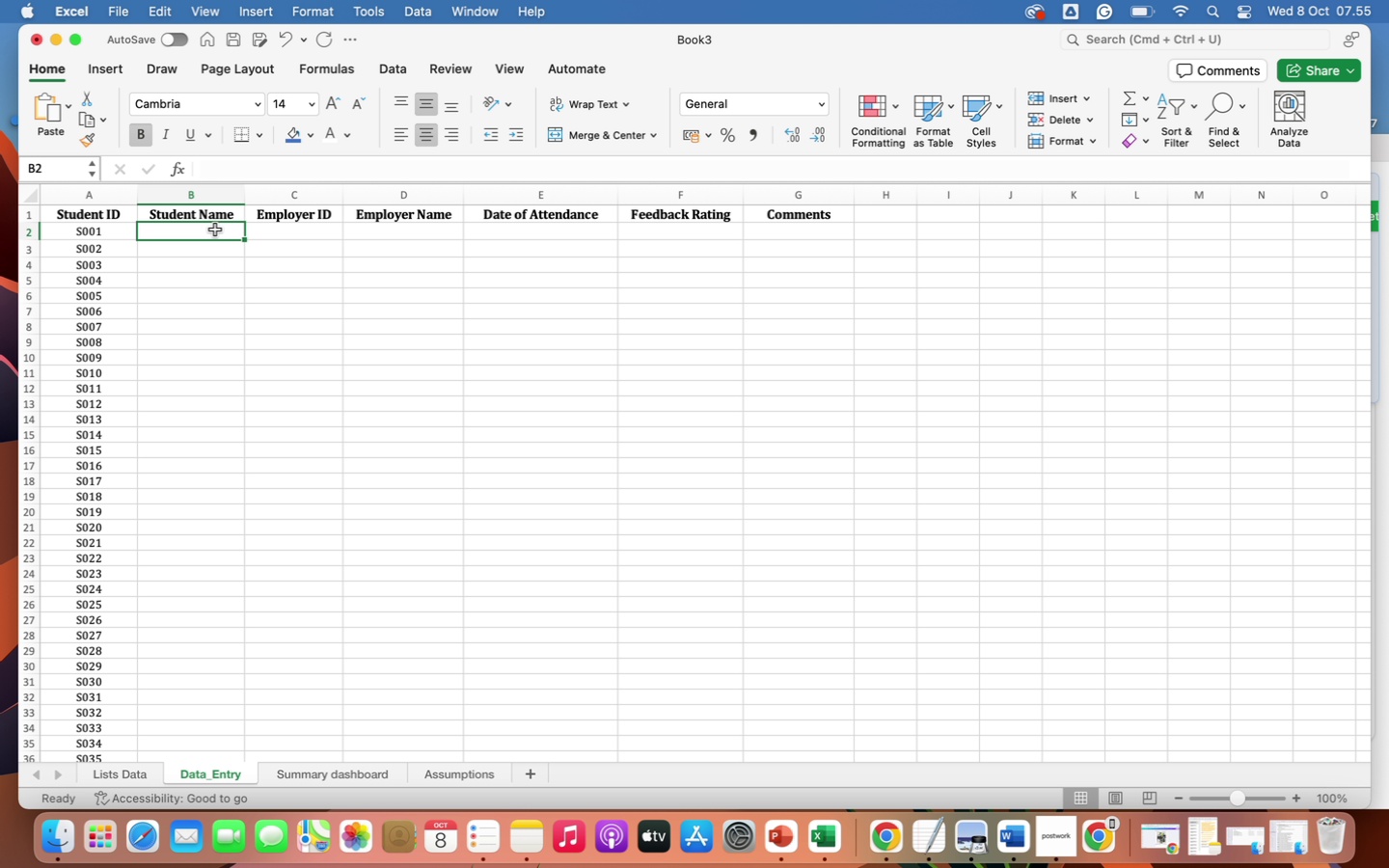 
wait(33.13)
 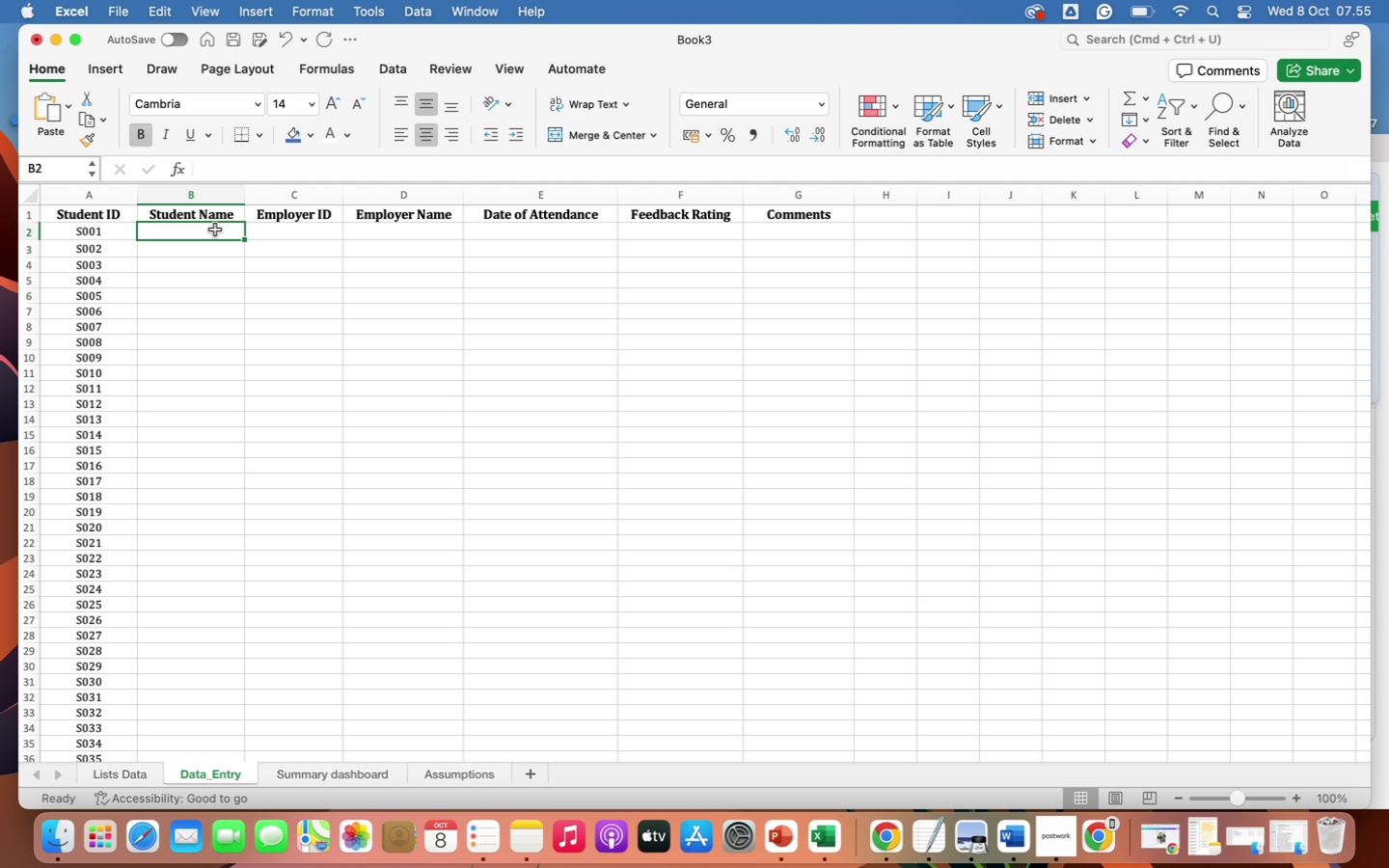 
key(Shift+A)
 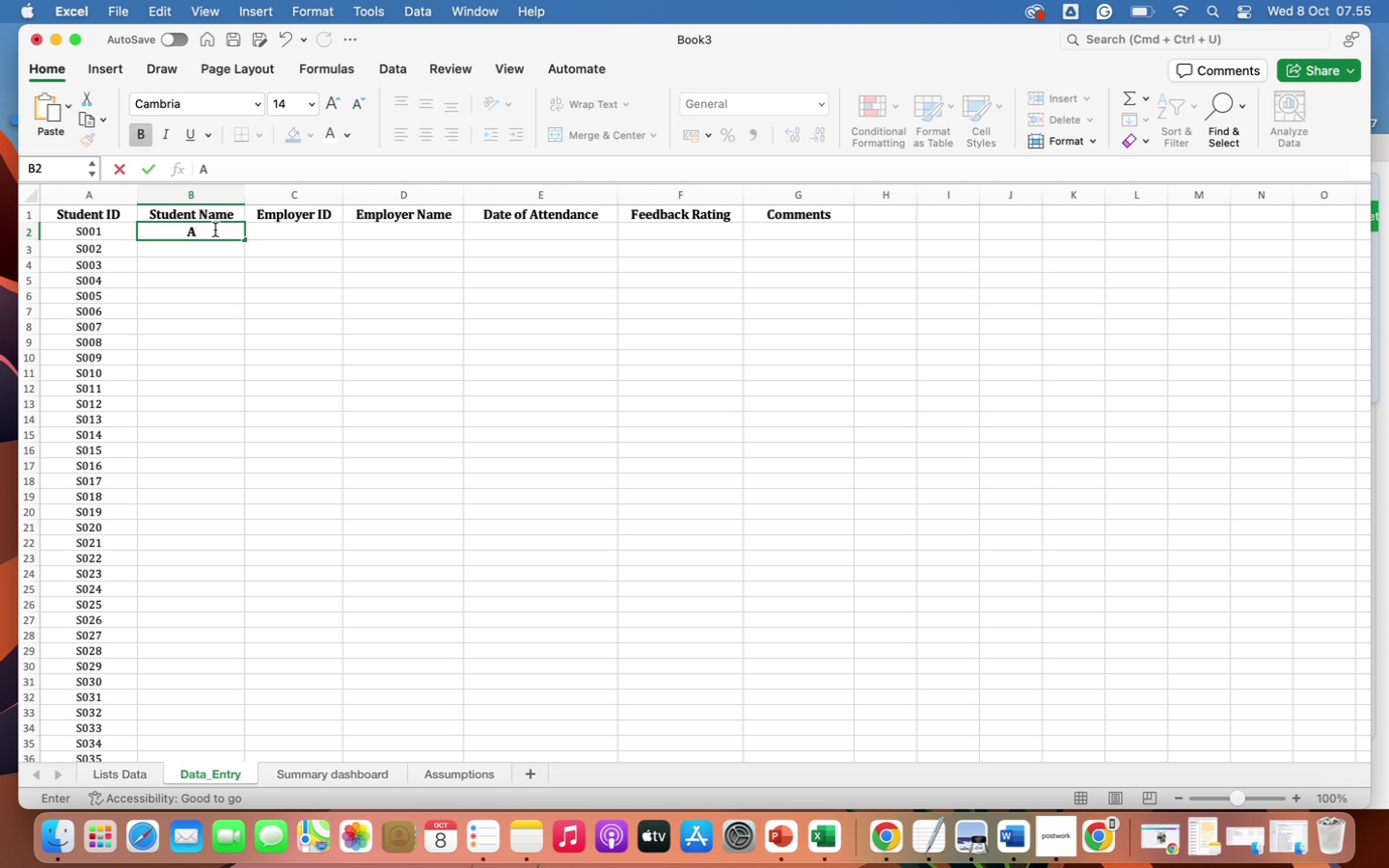 
key(Backspace)
 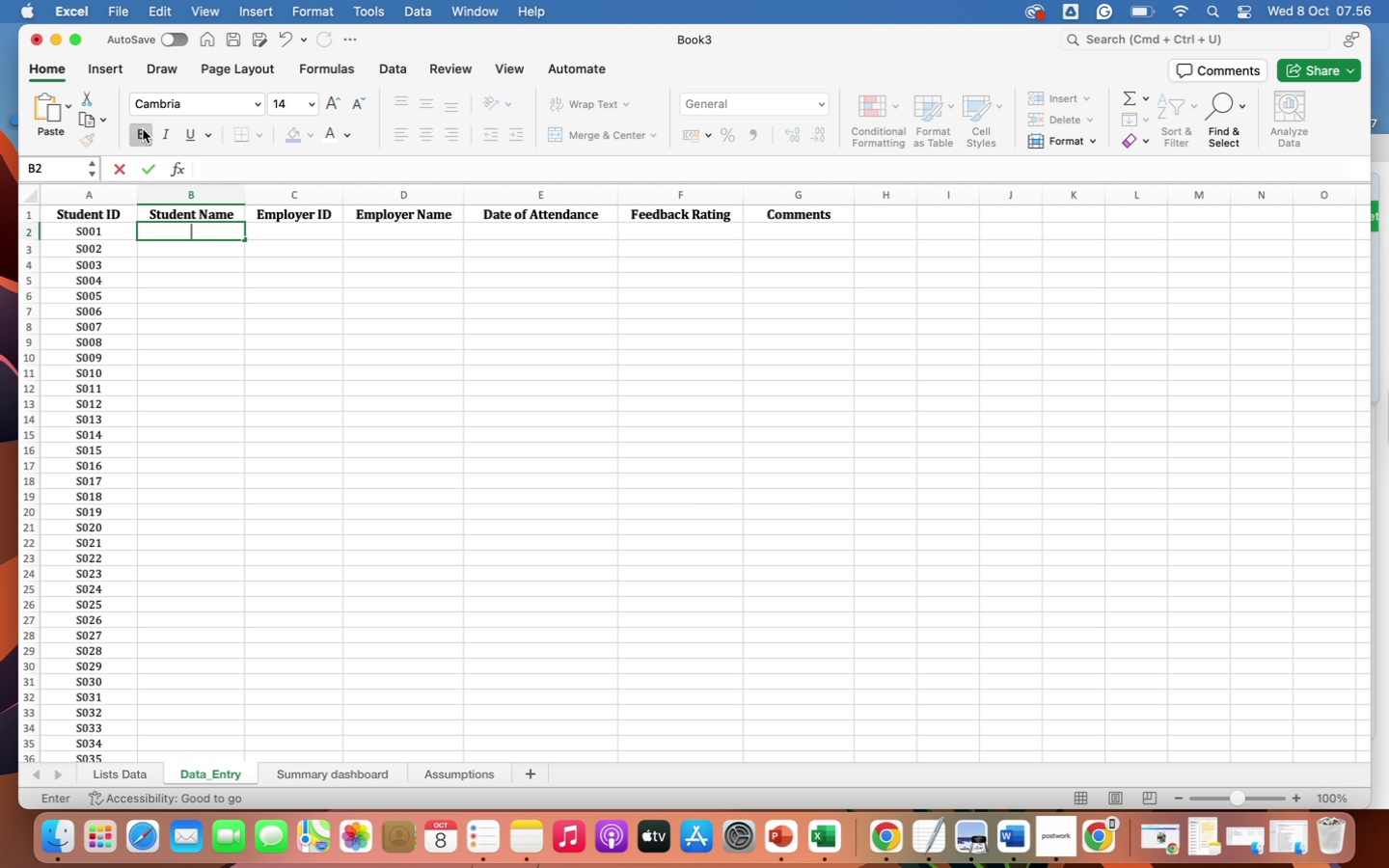 
left_click([143, 129])
 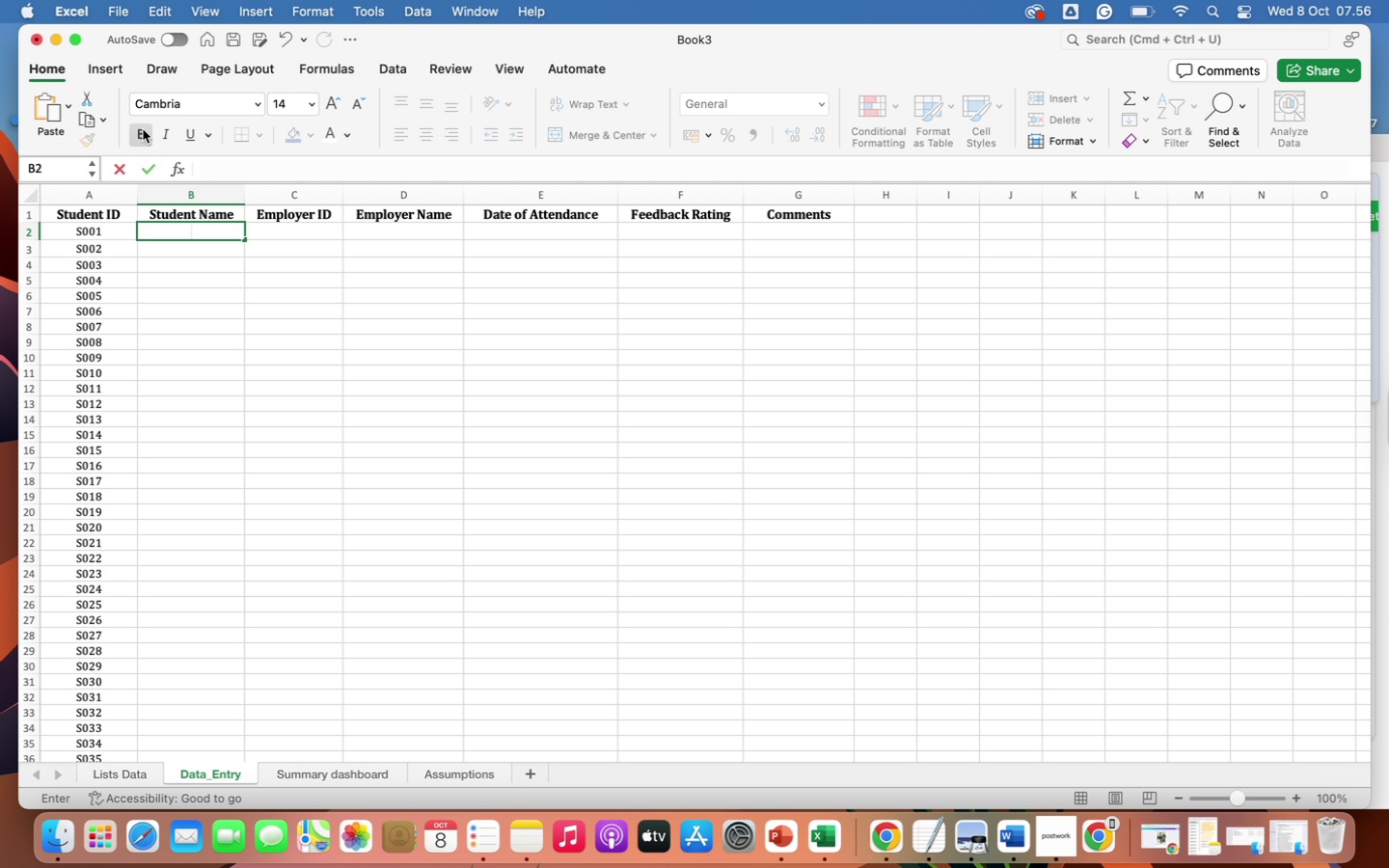 
key(Shift+ShiftLeft)
 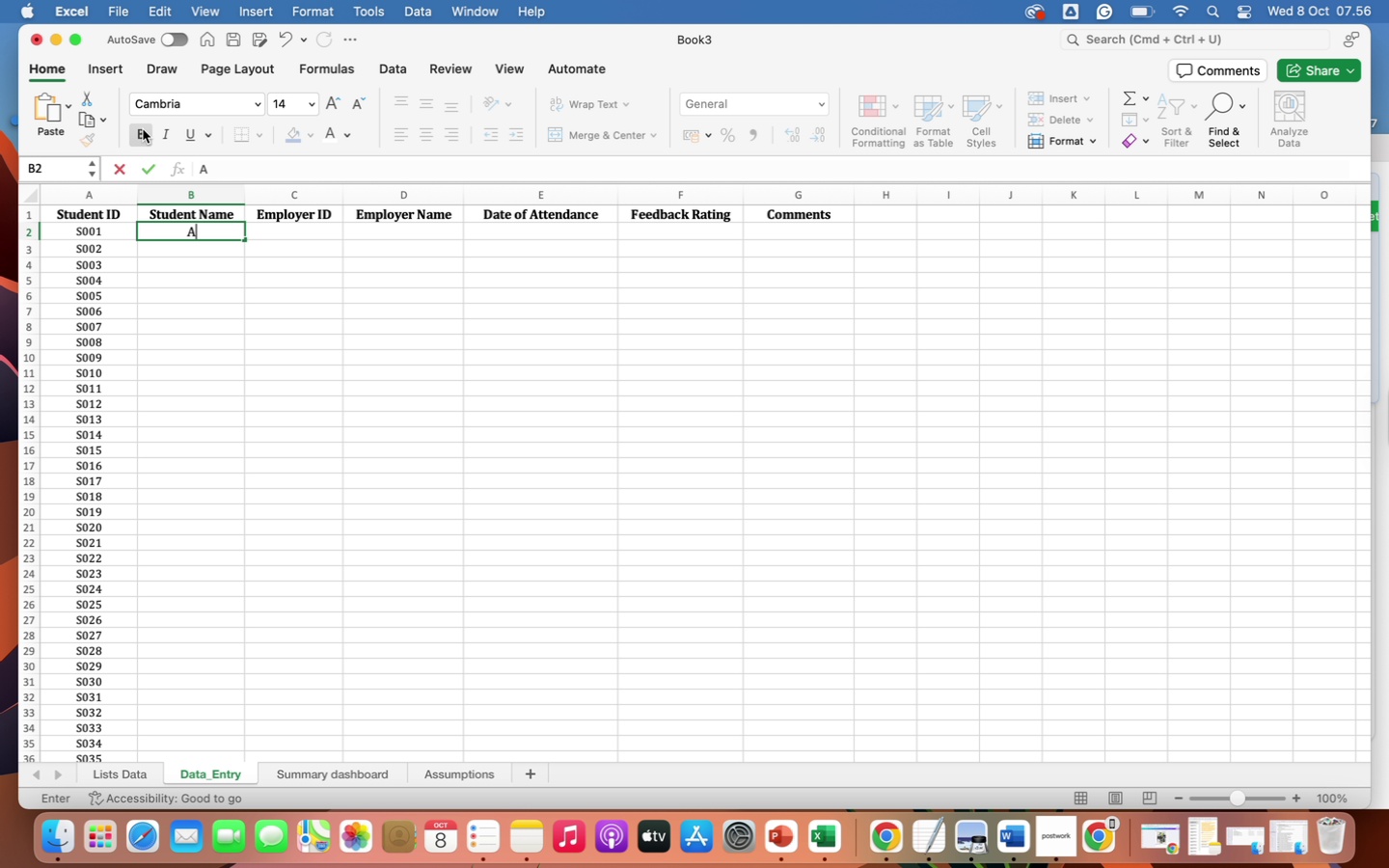 
key(Shift+A)
 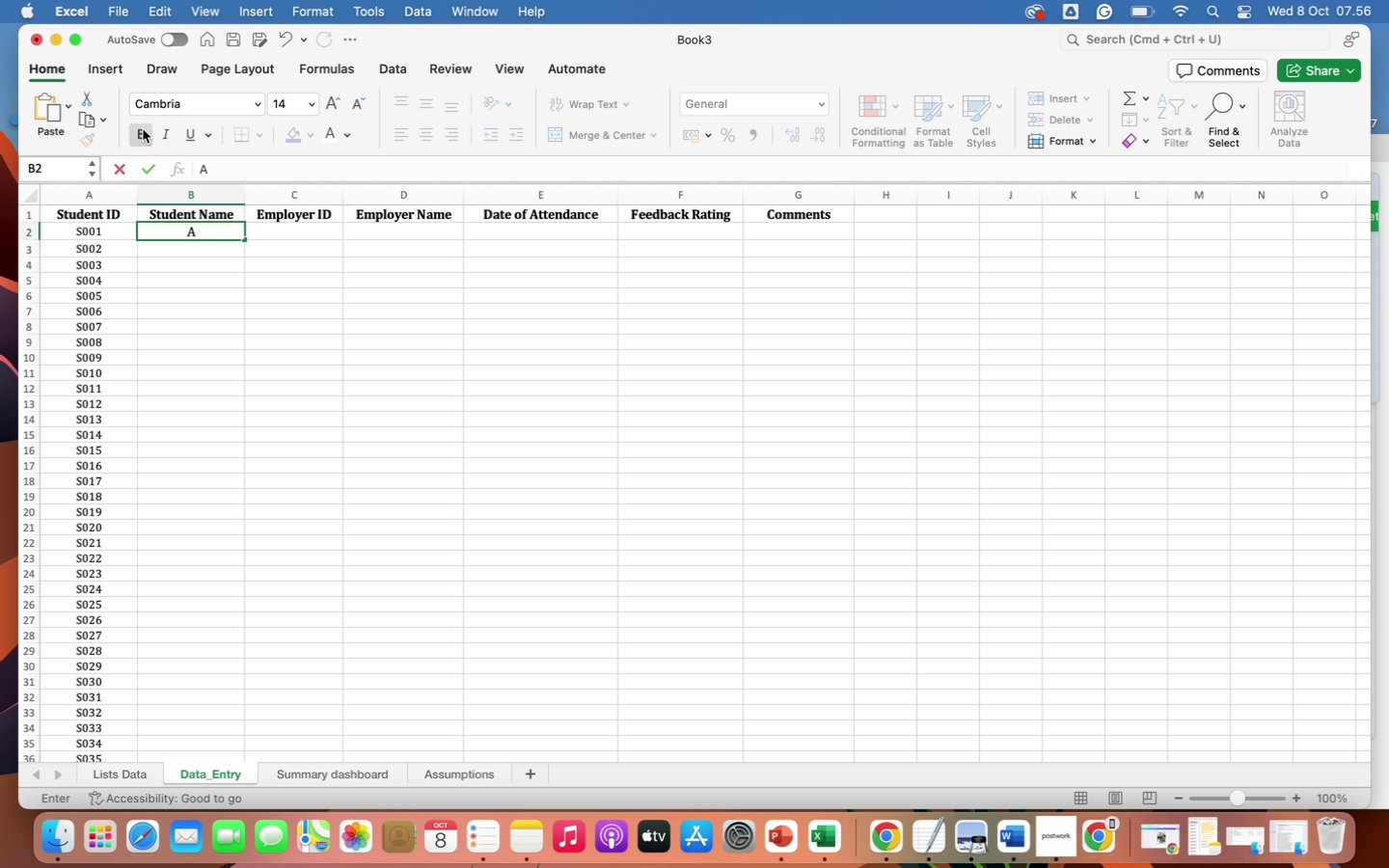 
type(LI)
 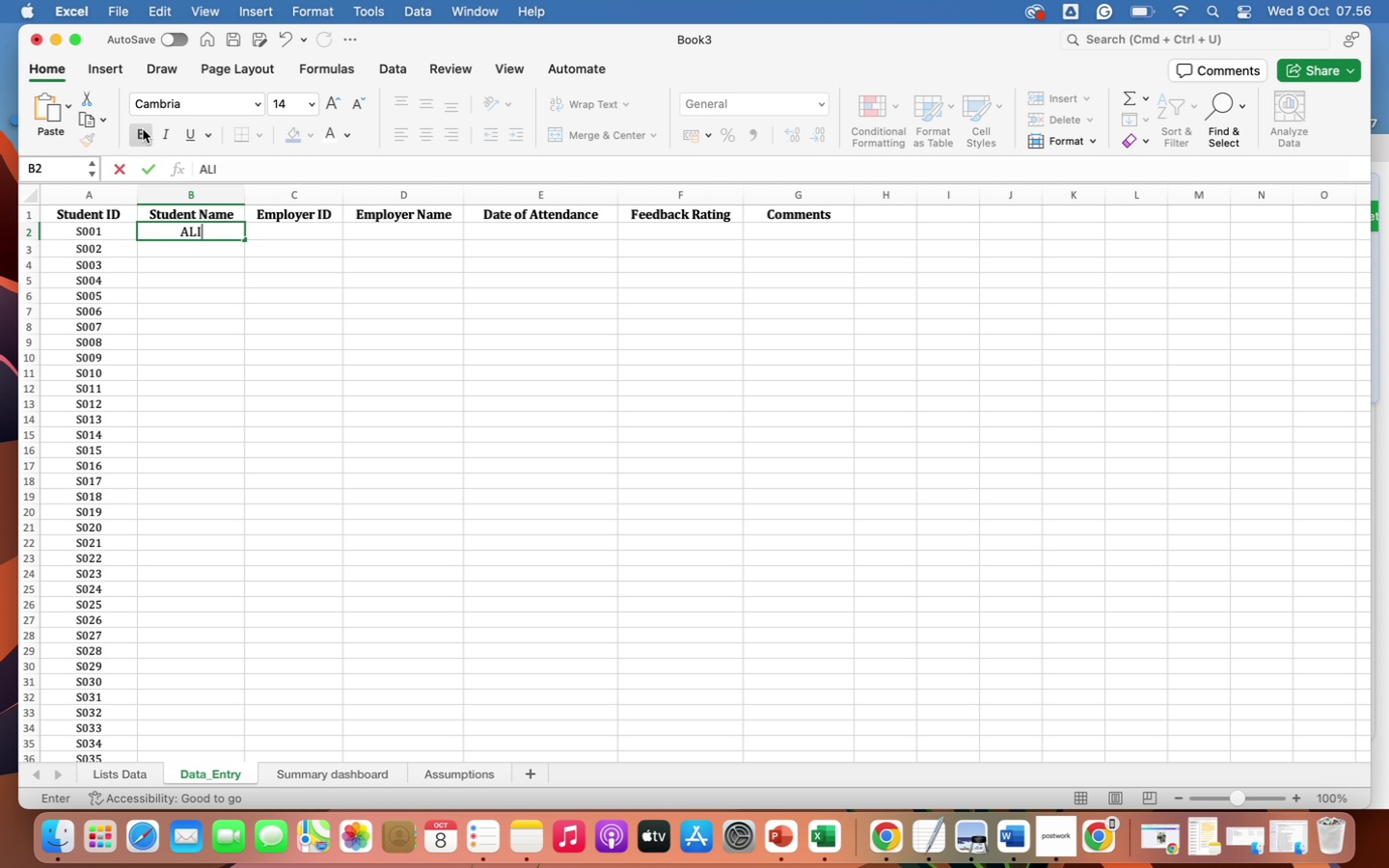 
type(CE)
key(Backspace)
key(Backspace)
key(Backspace)
key(Backspace)
key(Backspace)
type(A)
key(Backspace)
 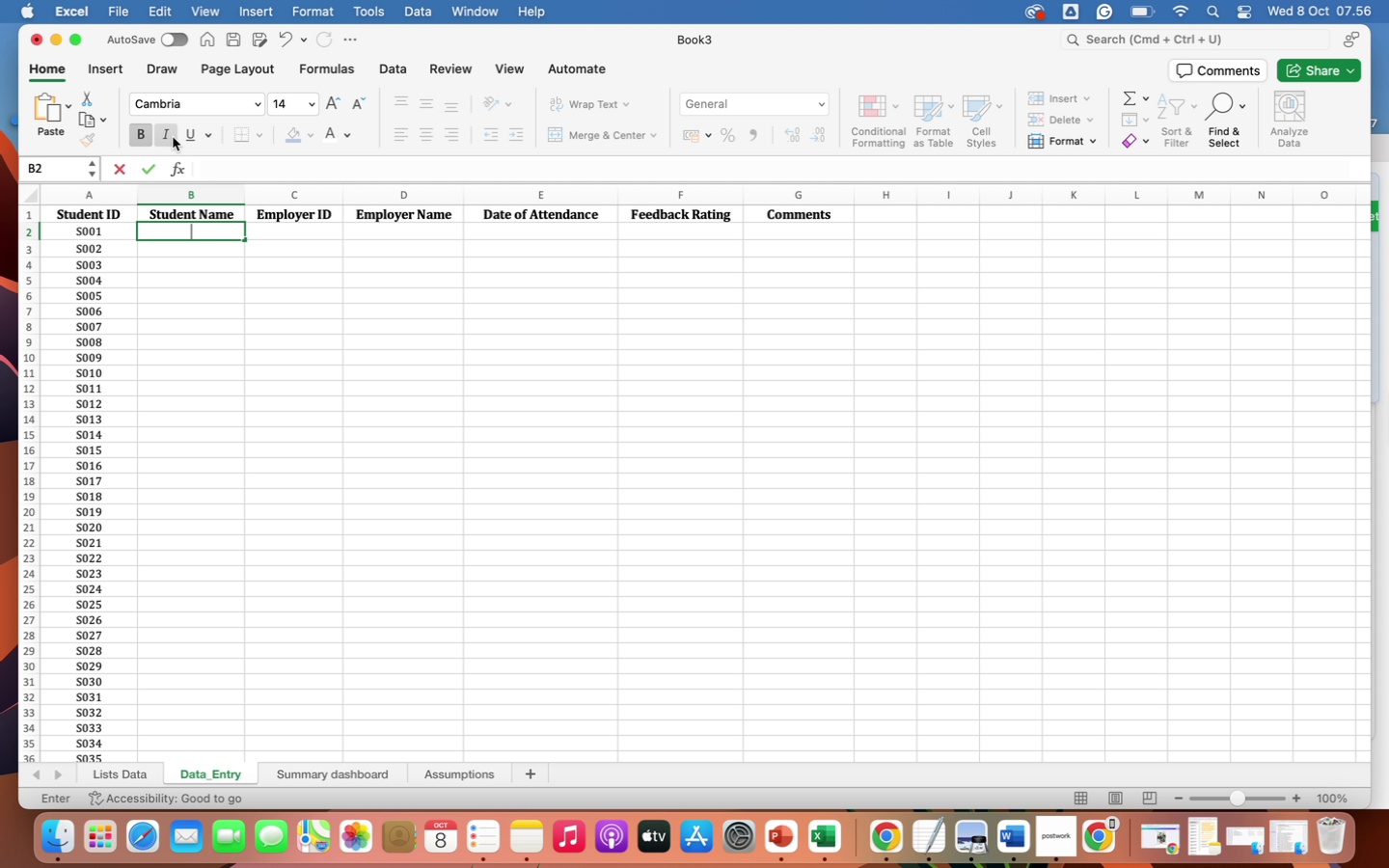 
left_click([141, 135])
 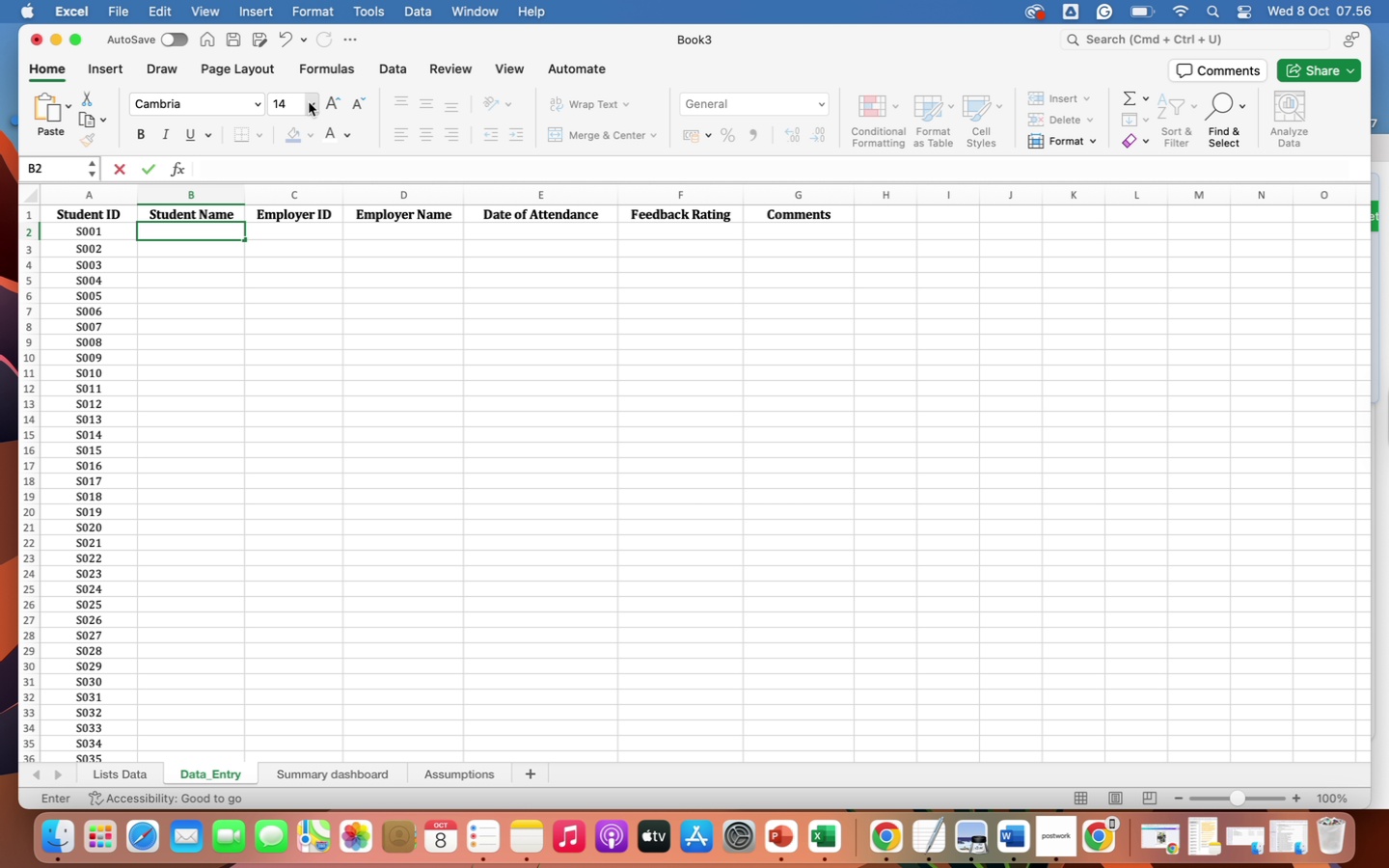 
left_click([309, 102])
 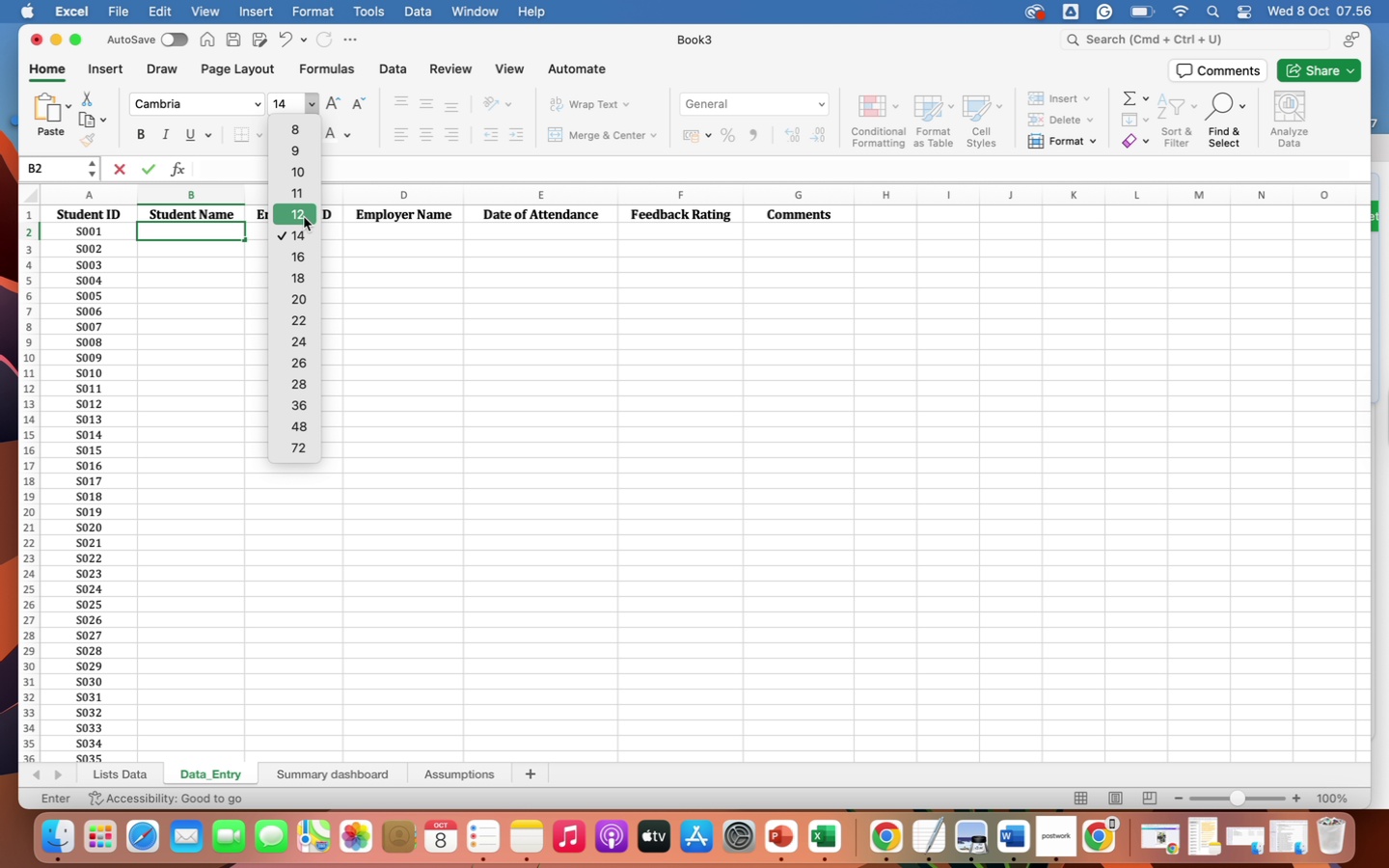 
left_click([304, 217])
 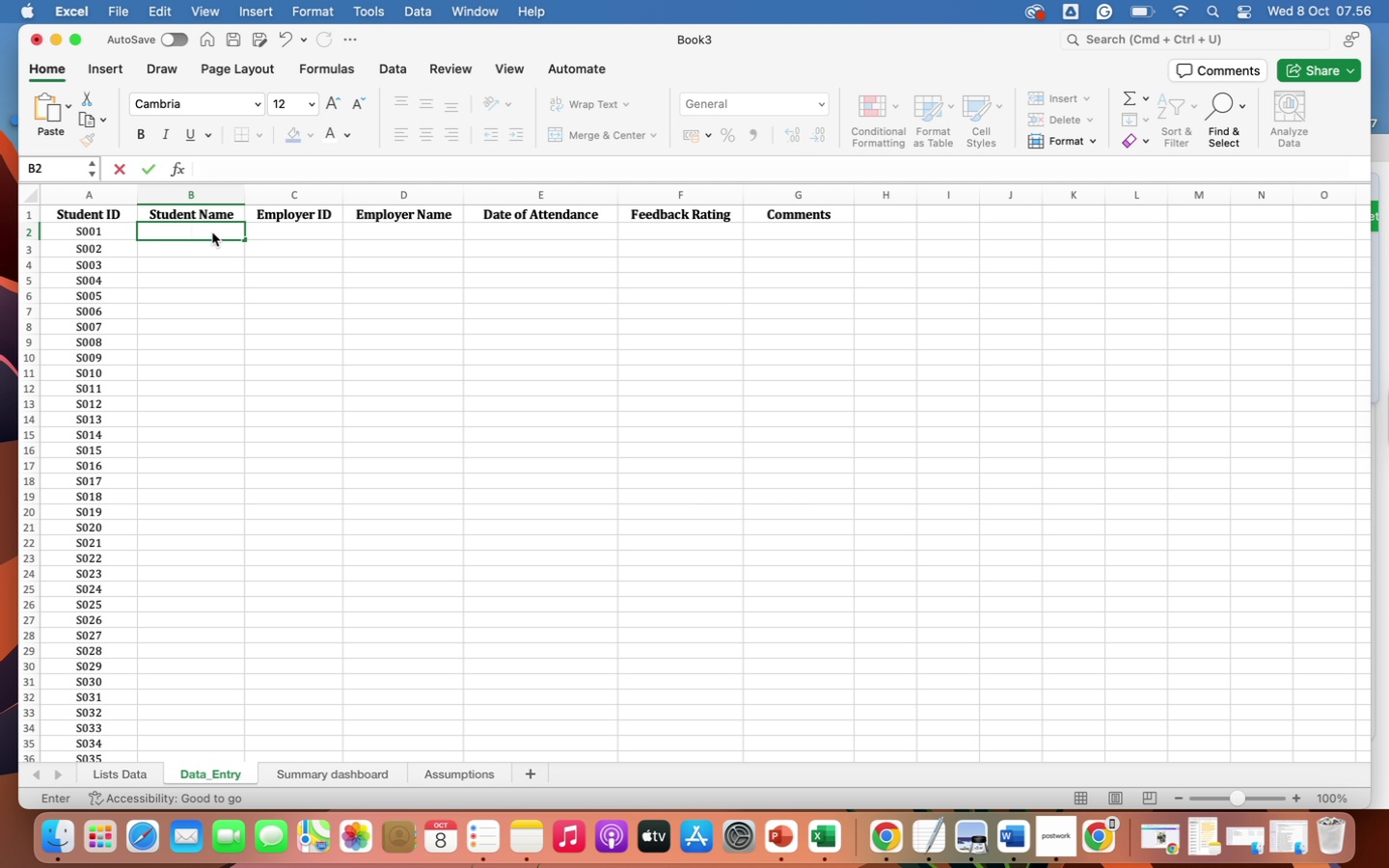 
type(Alice Johnson)
 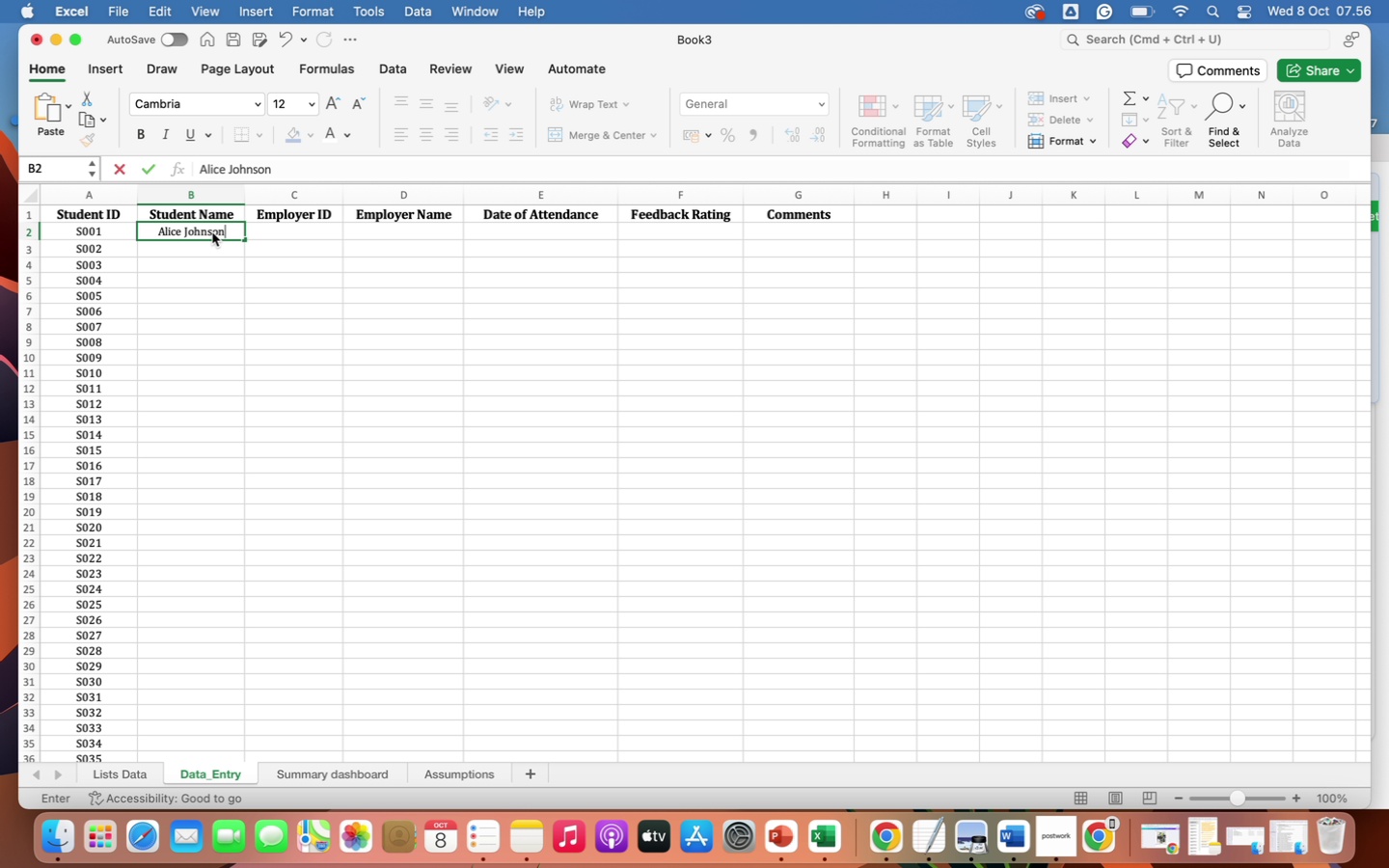 
key(Enter)
 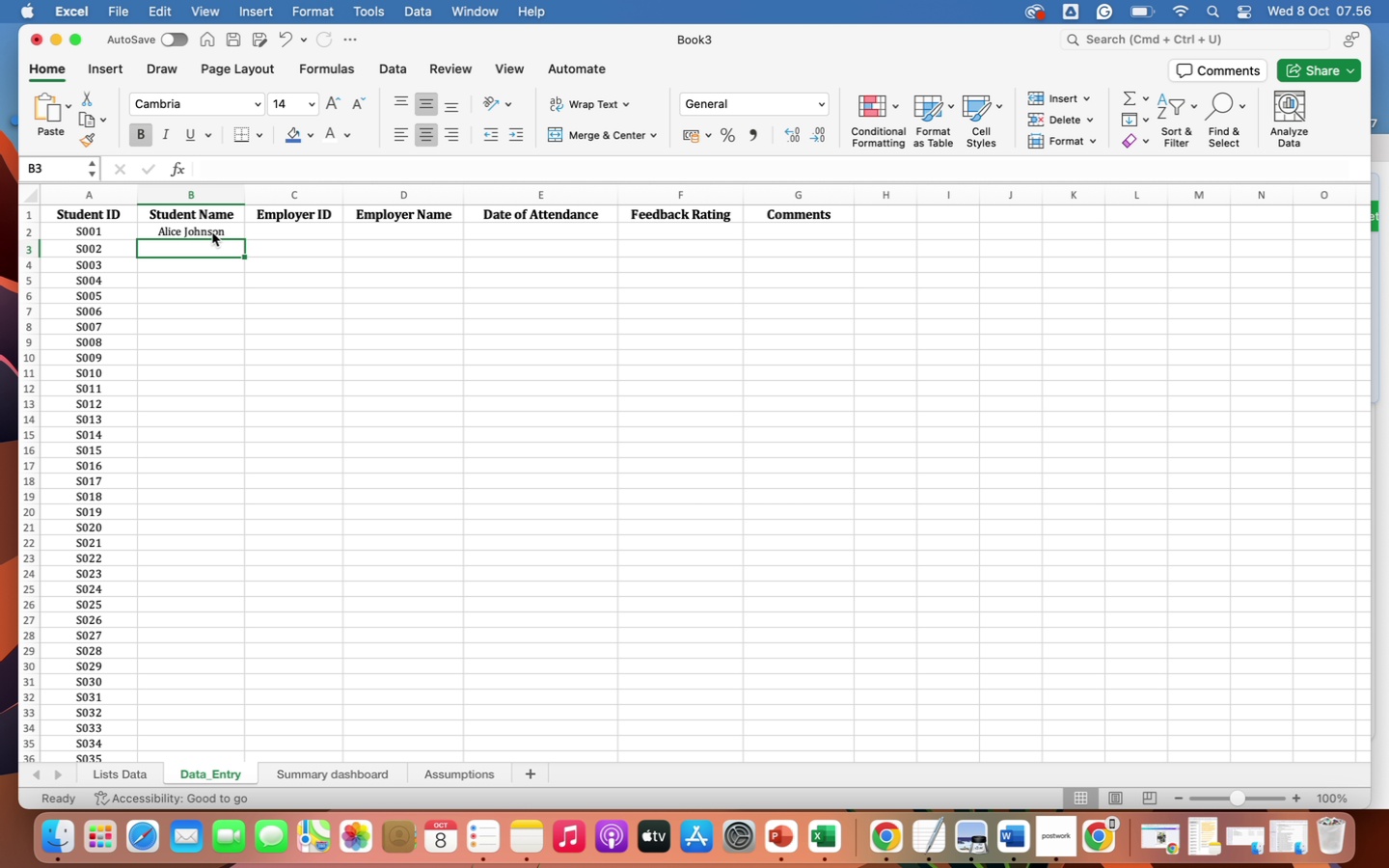 
hold_key(key=ShiftLeft, duration=0.3)
 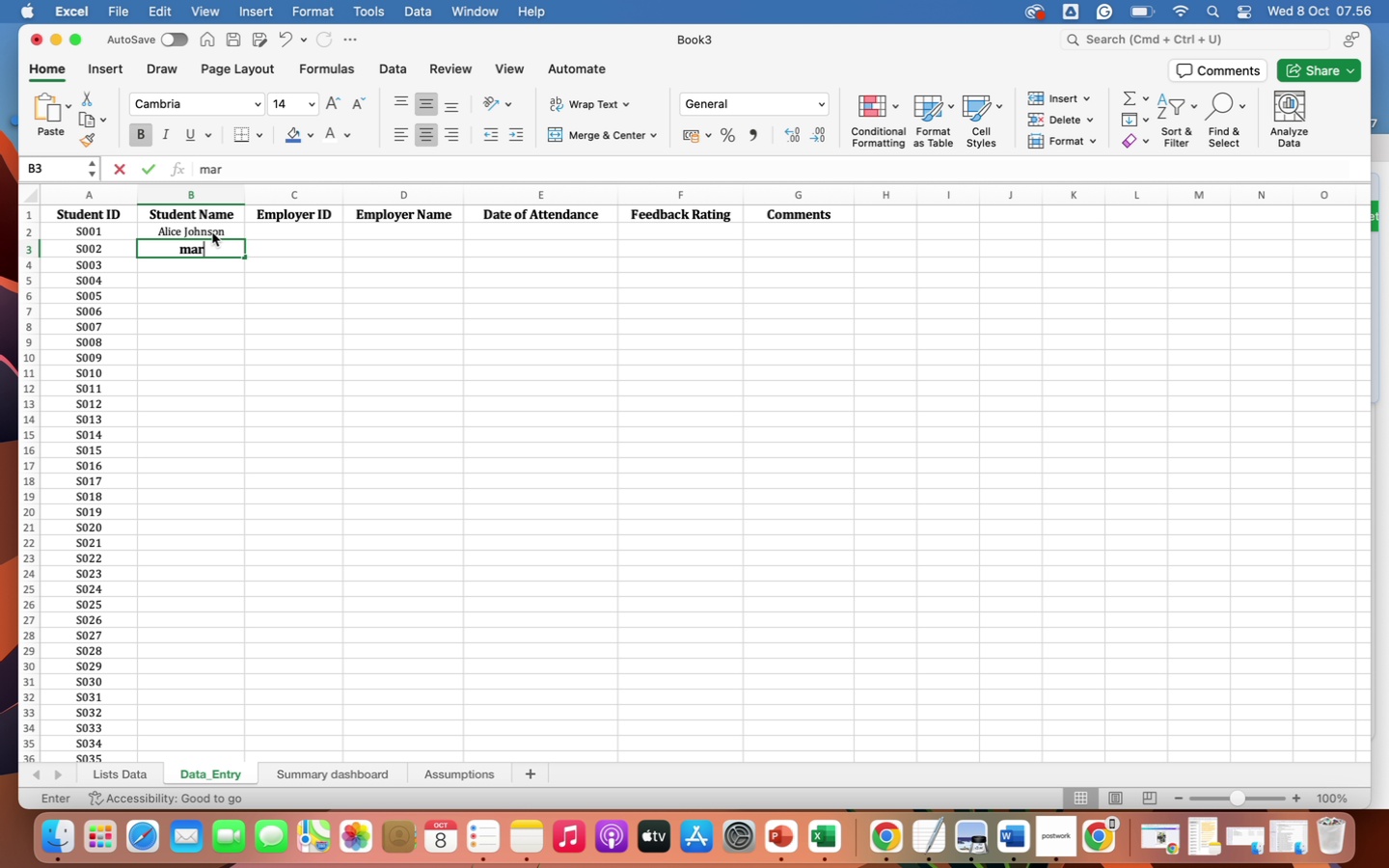 
type(mar)
key(Backspace)
key(Backspace)
key(Backspace)
 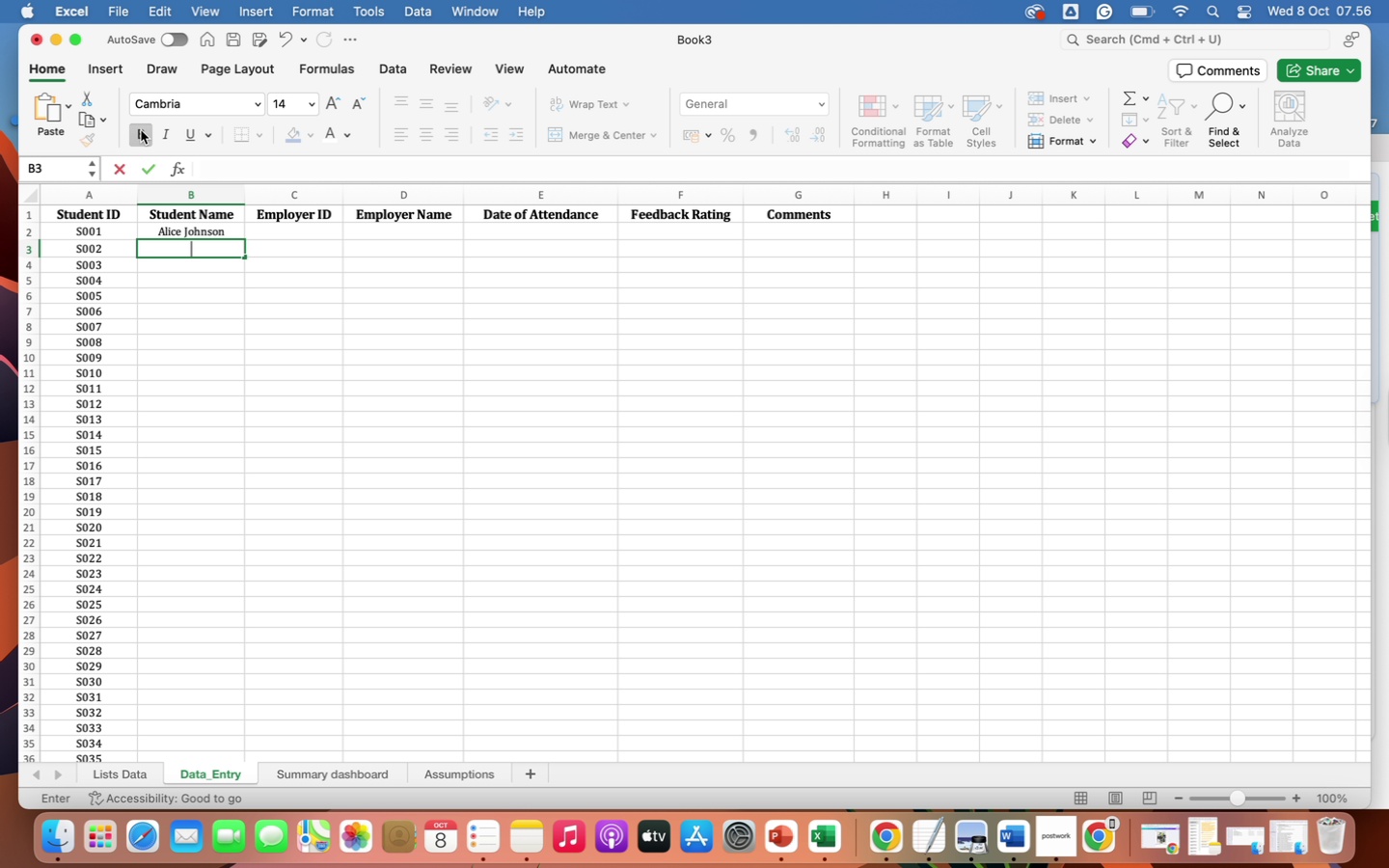 
left_click([141, 130])
 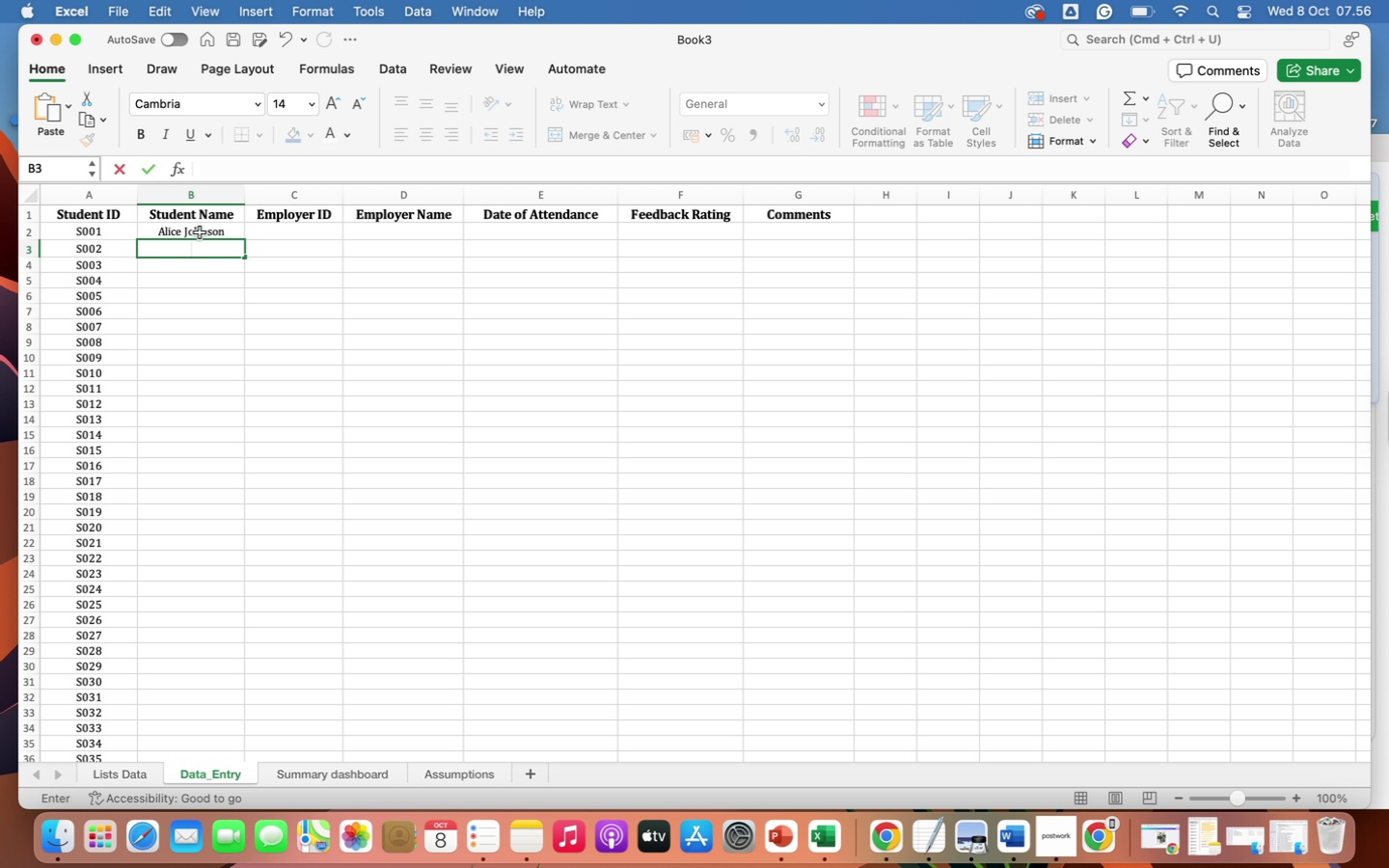 
left_click_drag(start_coordinate=[200, 232], to_coordinate=[236, 749])
 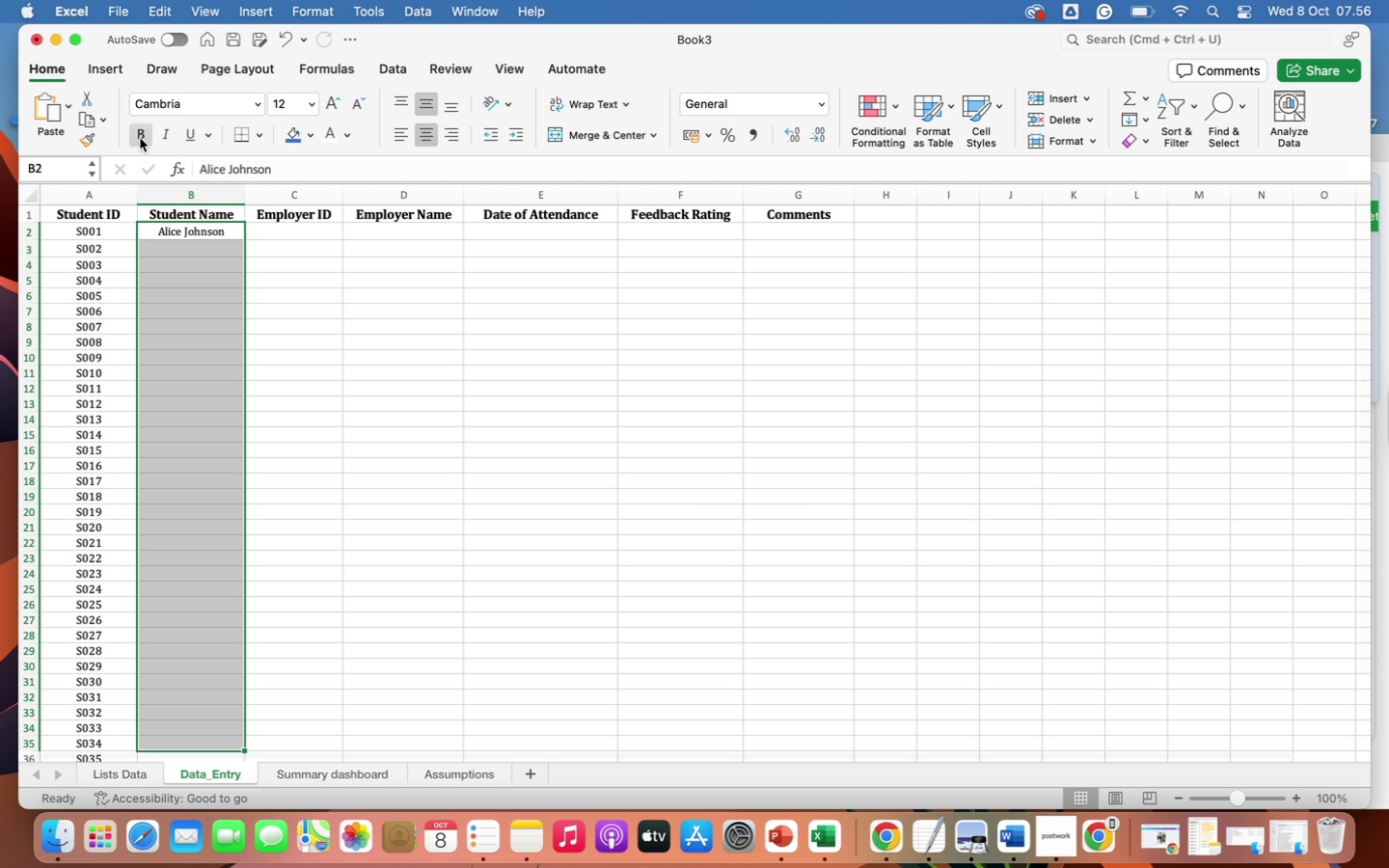 
left_click([140, 138])
 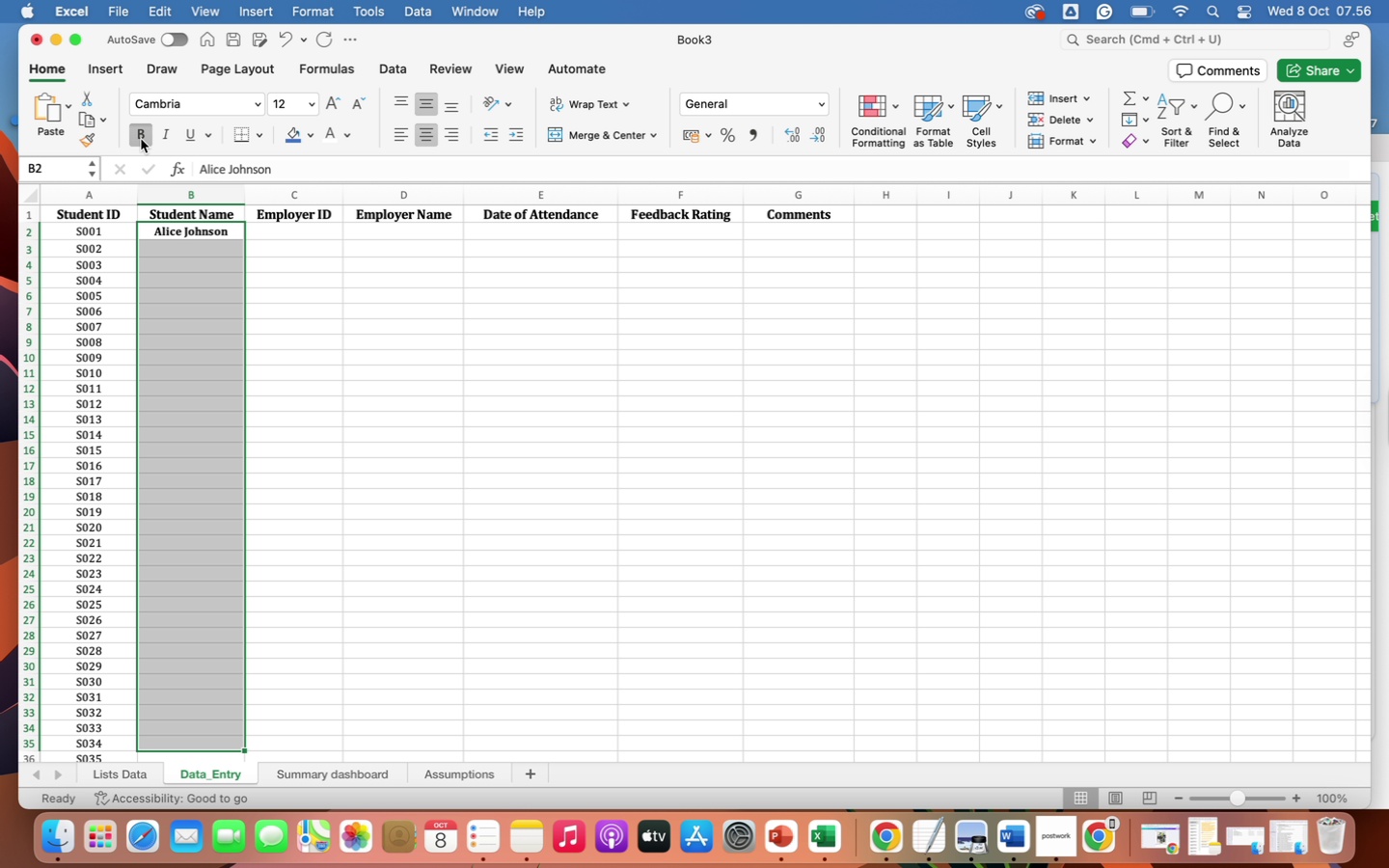 
left_click([141, 139])
 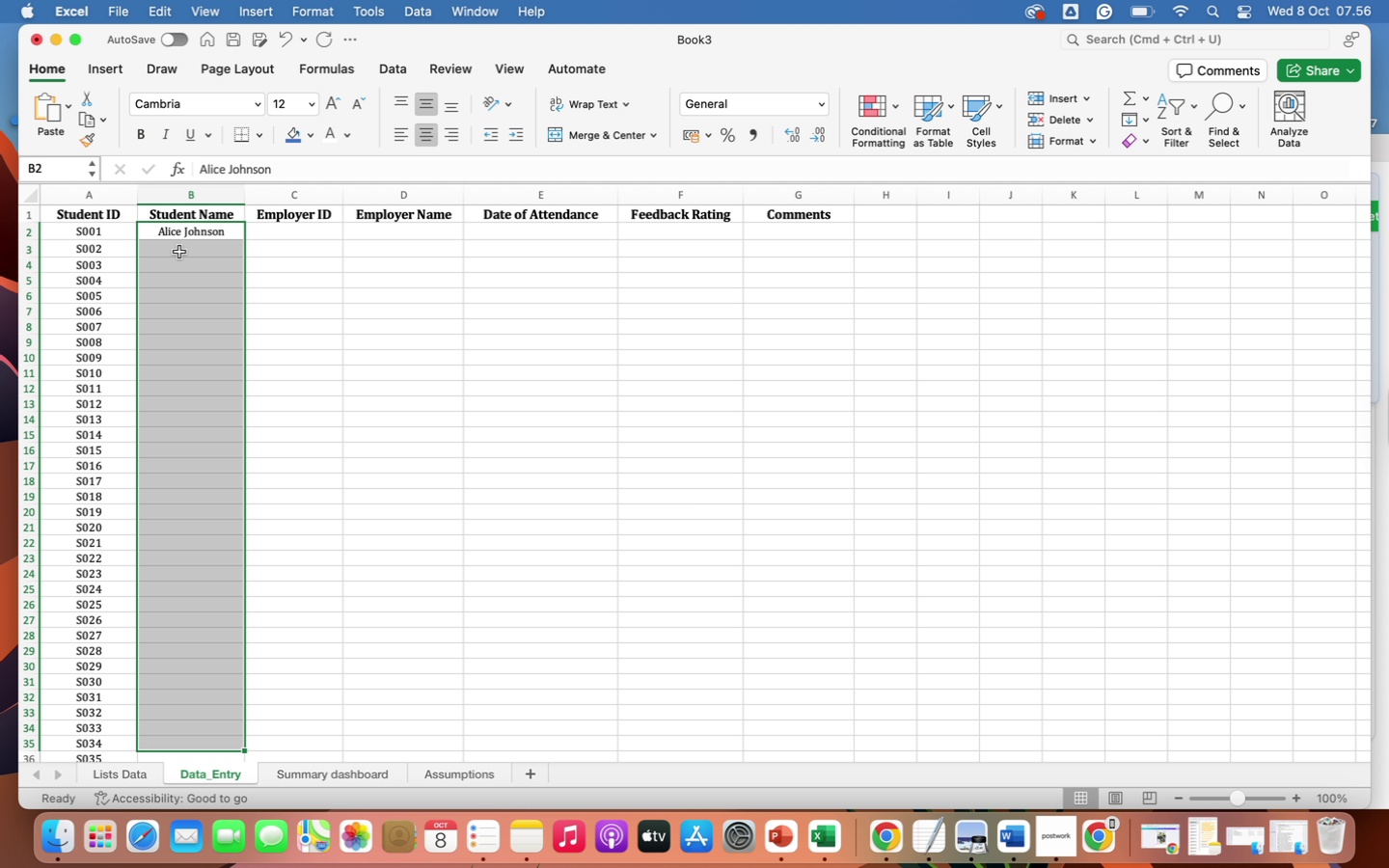 
left_click([179, 252])
 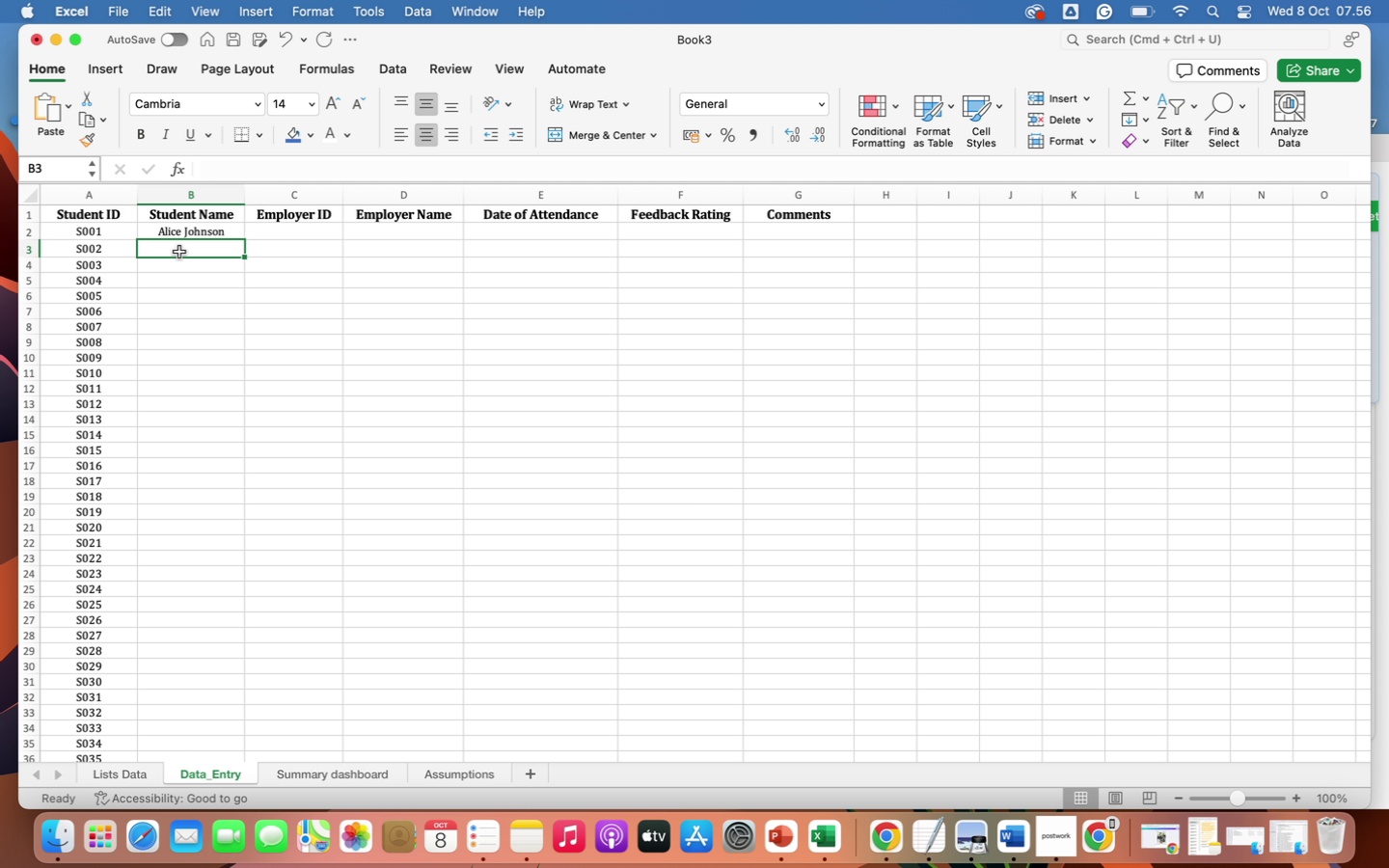 
key(Shift+M)
 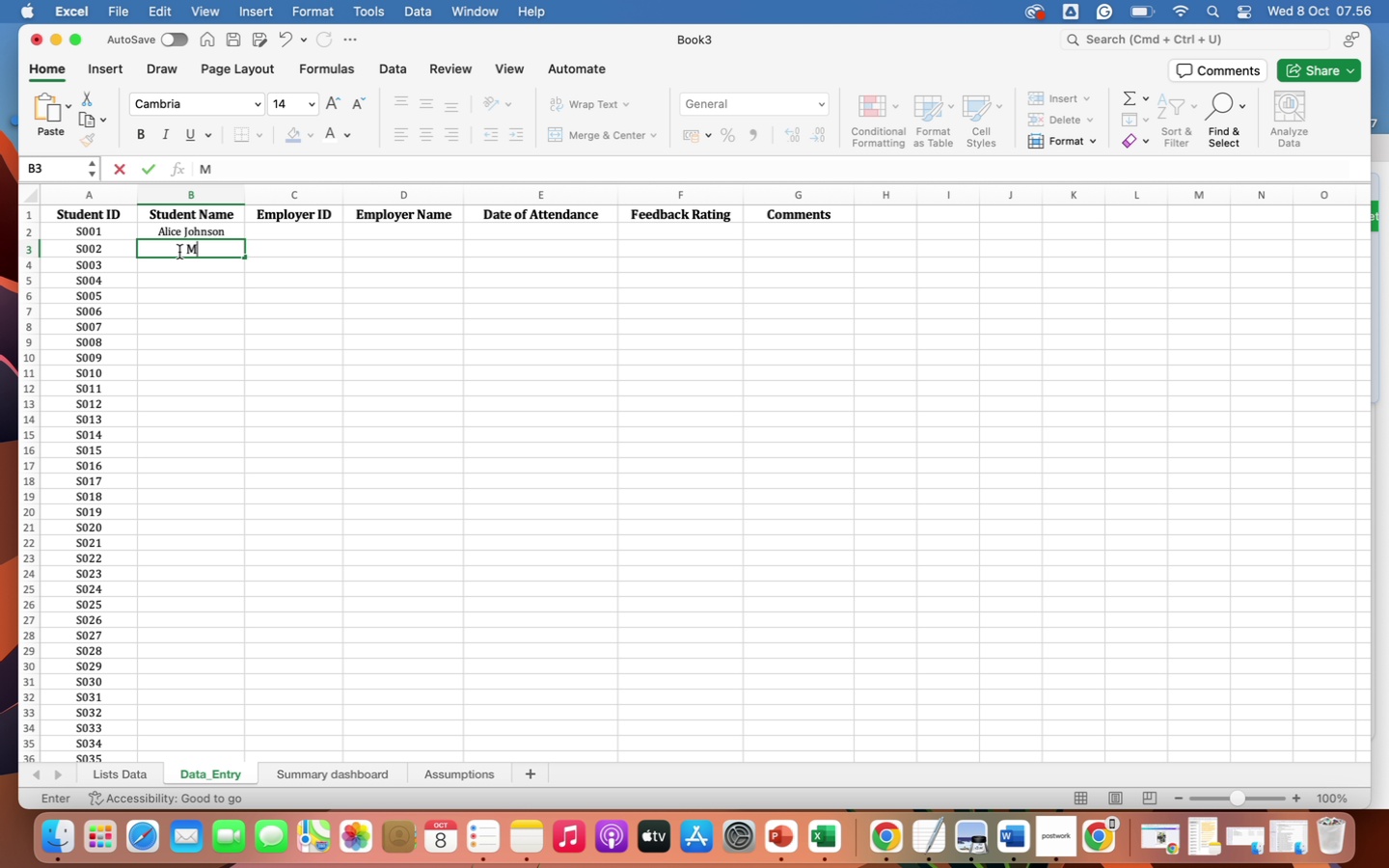 
type(ark)
 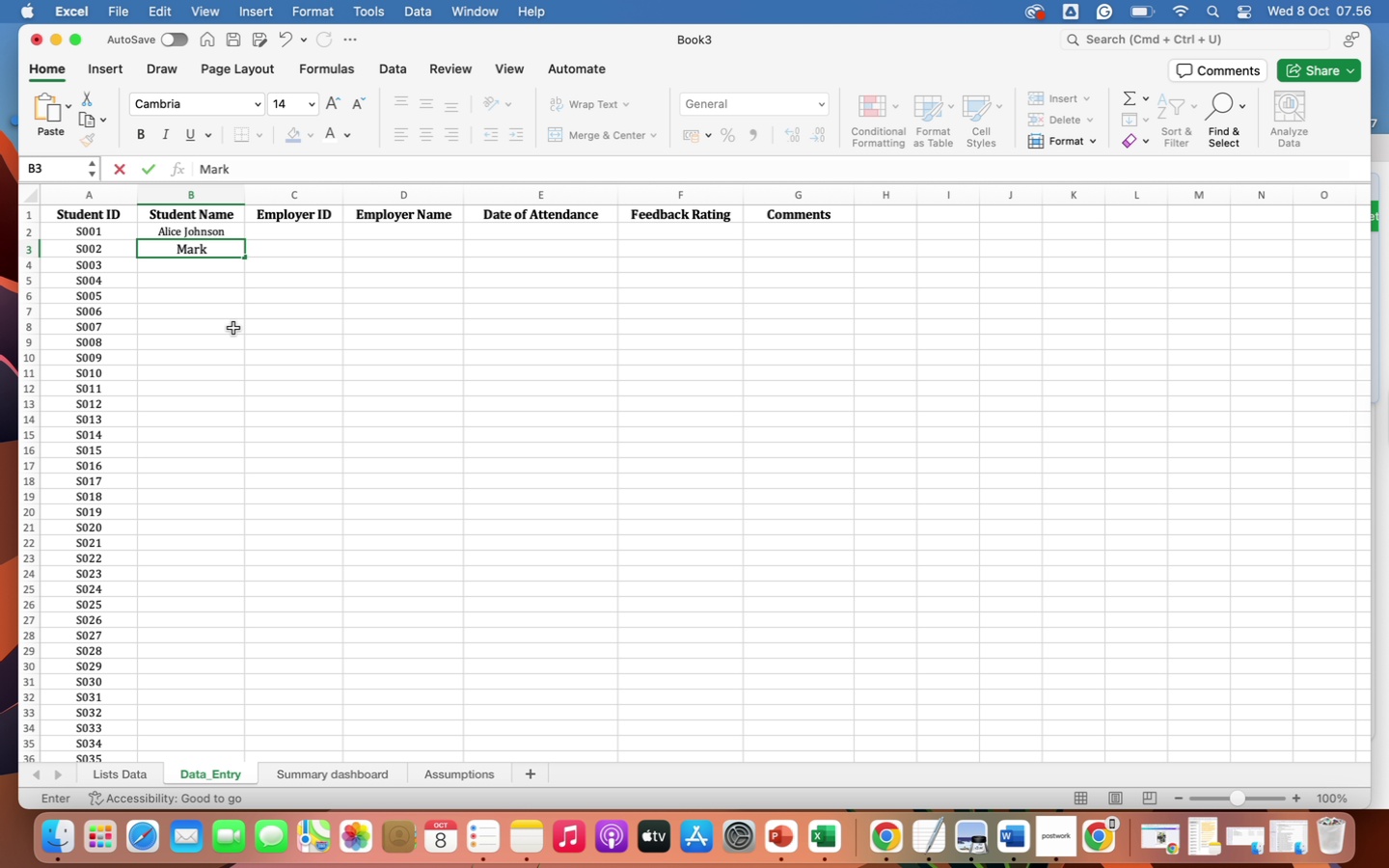 
left_click([233, 328])
 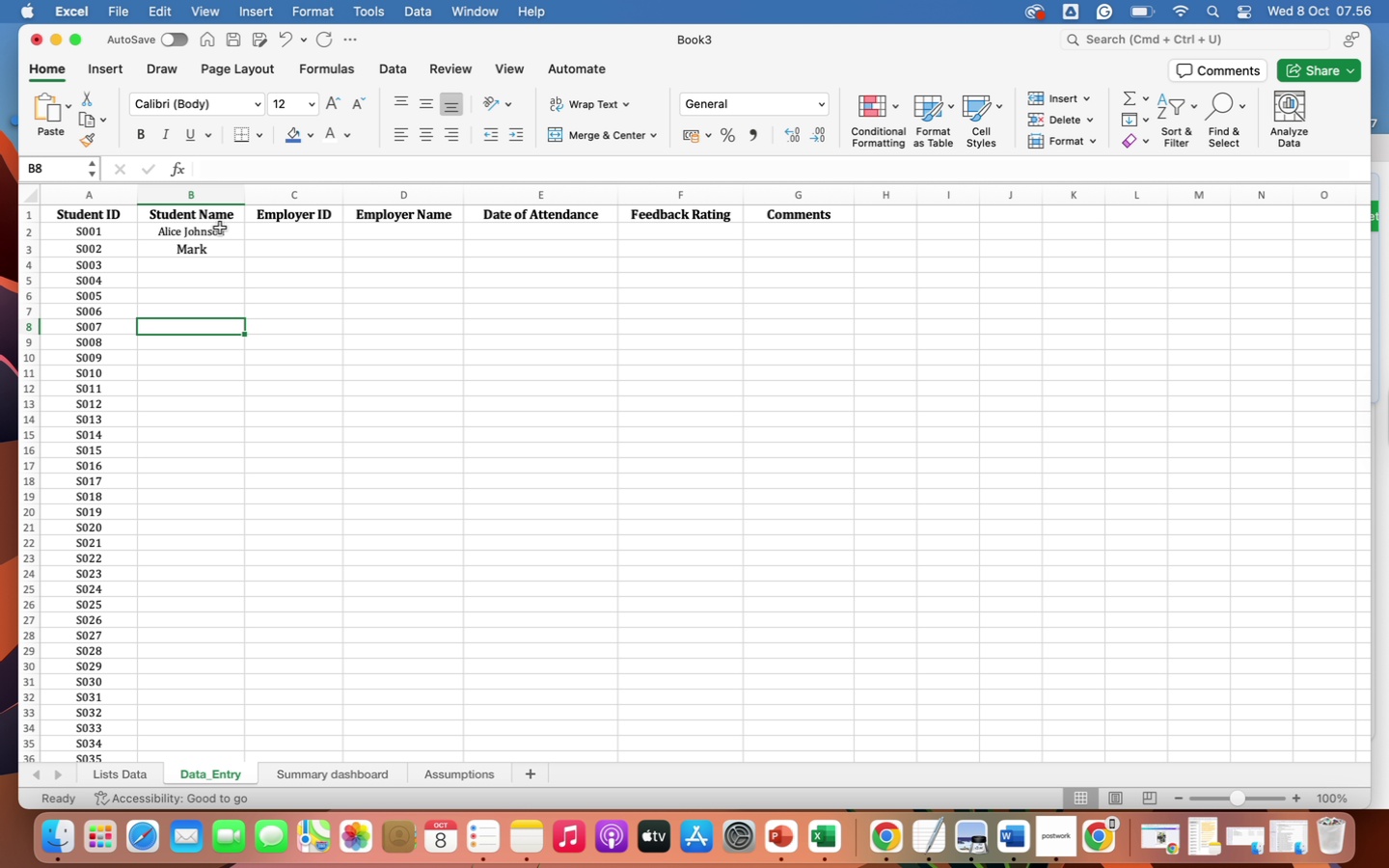 
left_click([220, 228])
 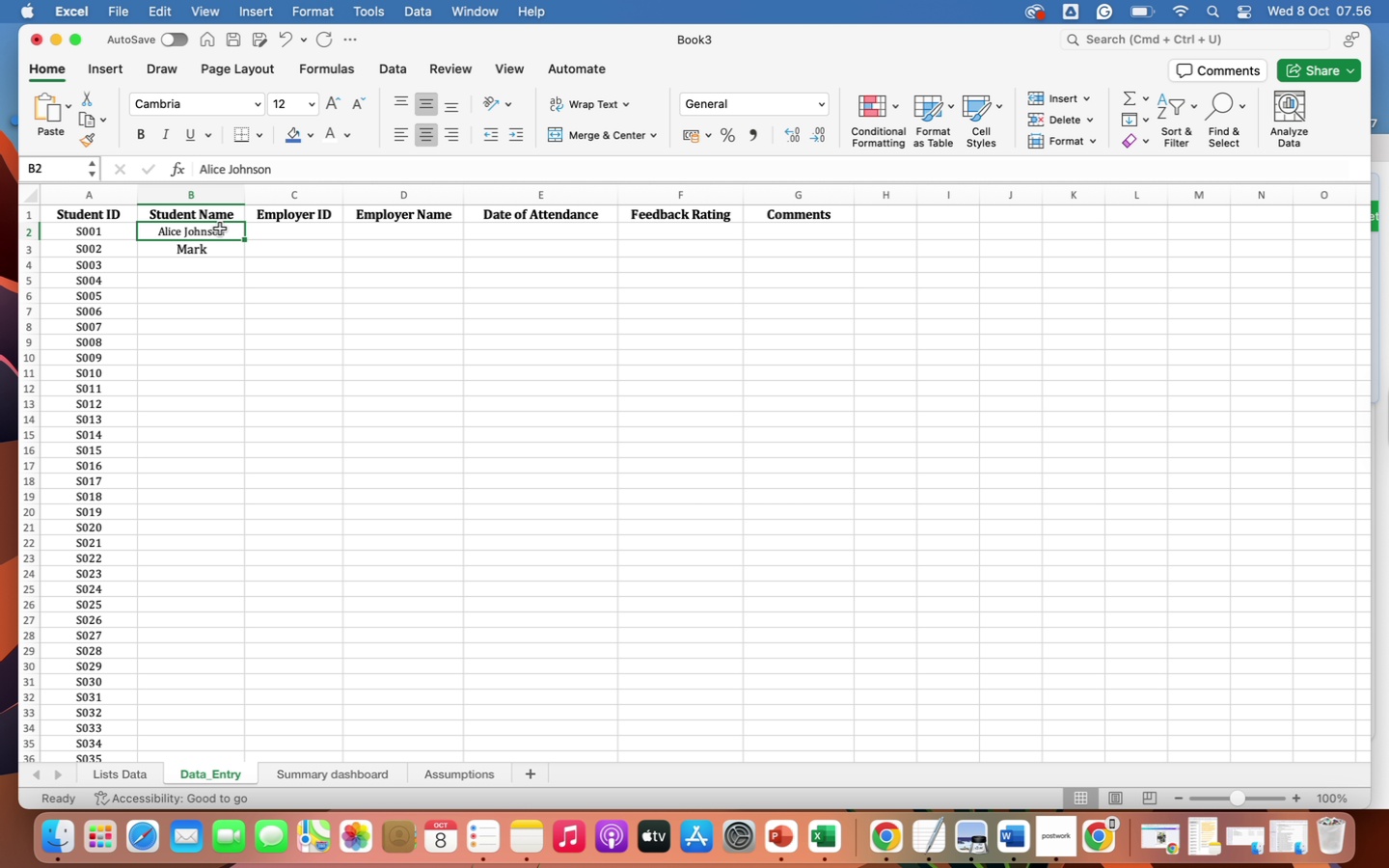 
left_click_drag(start_coordinate=[220, 228], to_coordinate=[188, 727])
 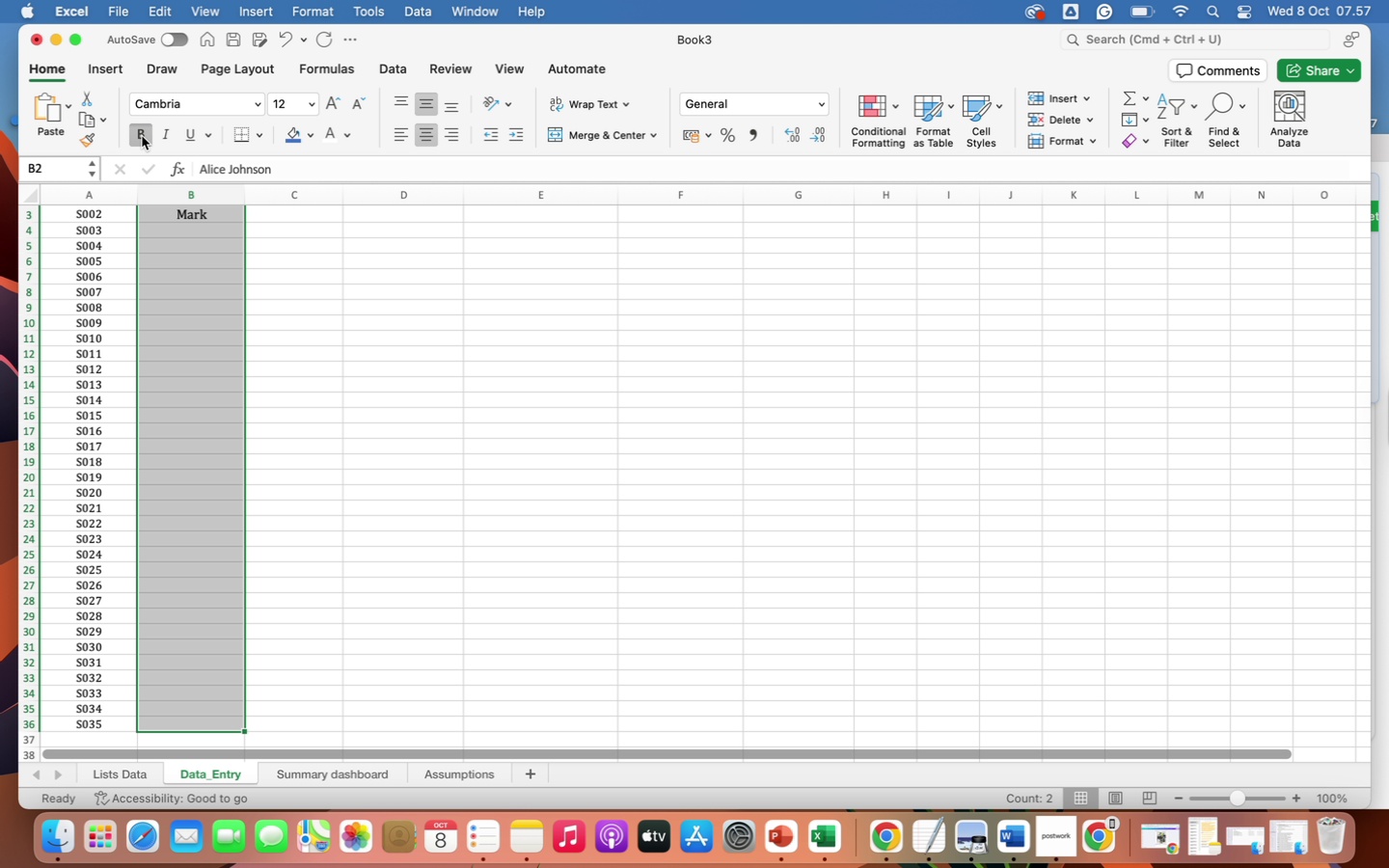 
left_click([142, 136])
 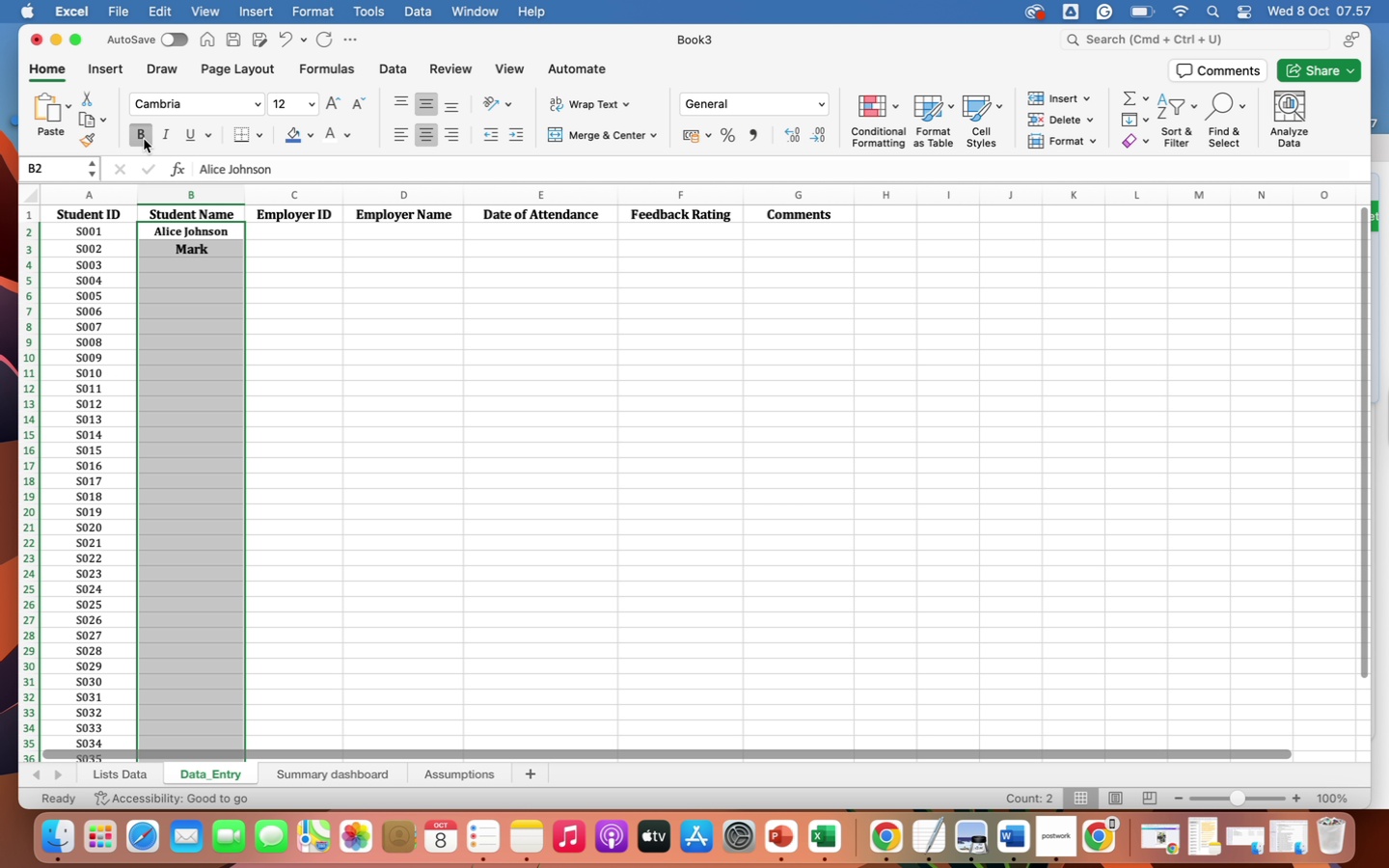 
left_click([144, 139])
 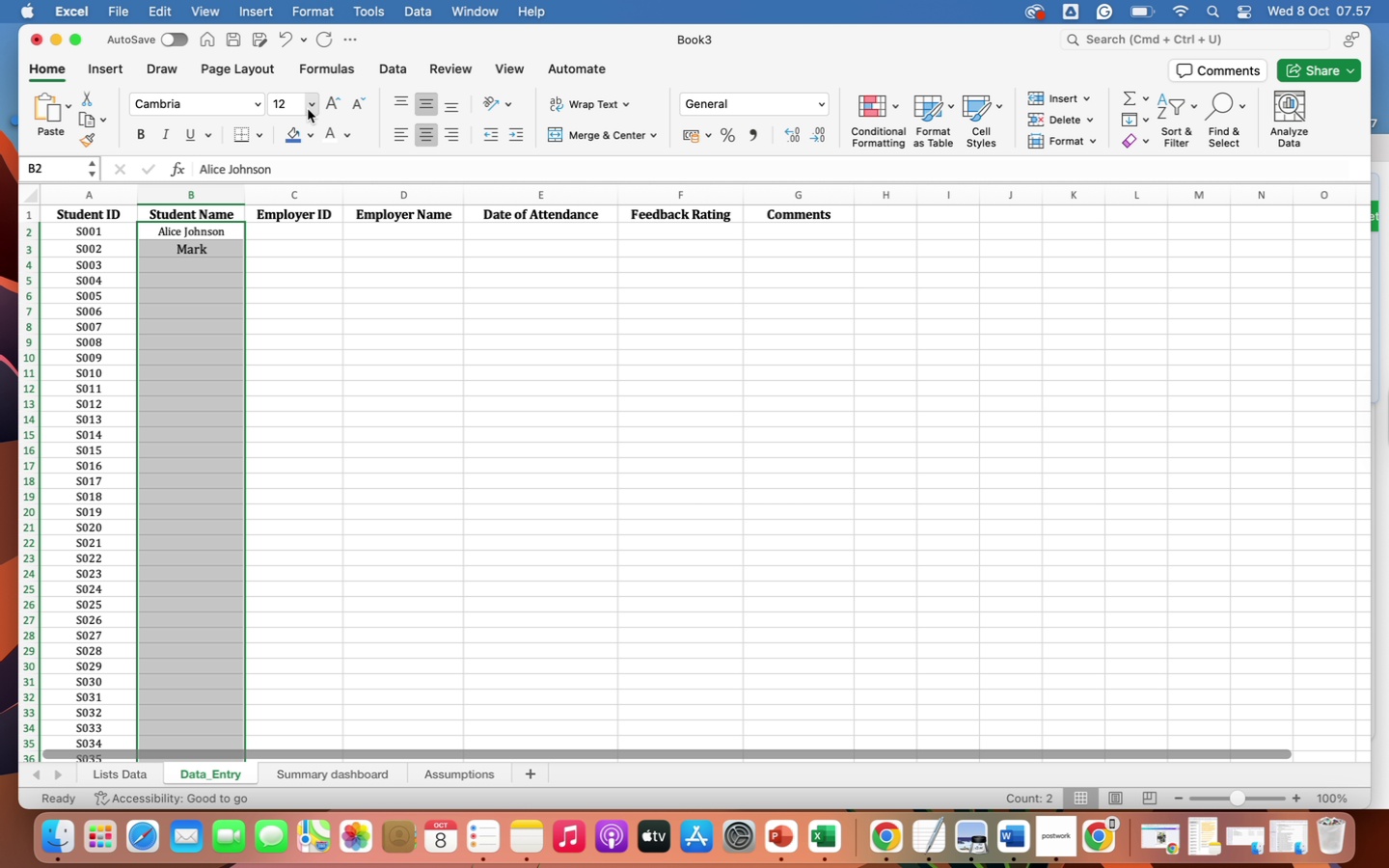 
left_click([308, 109])
 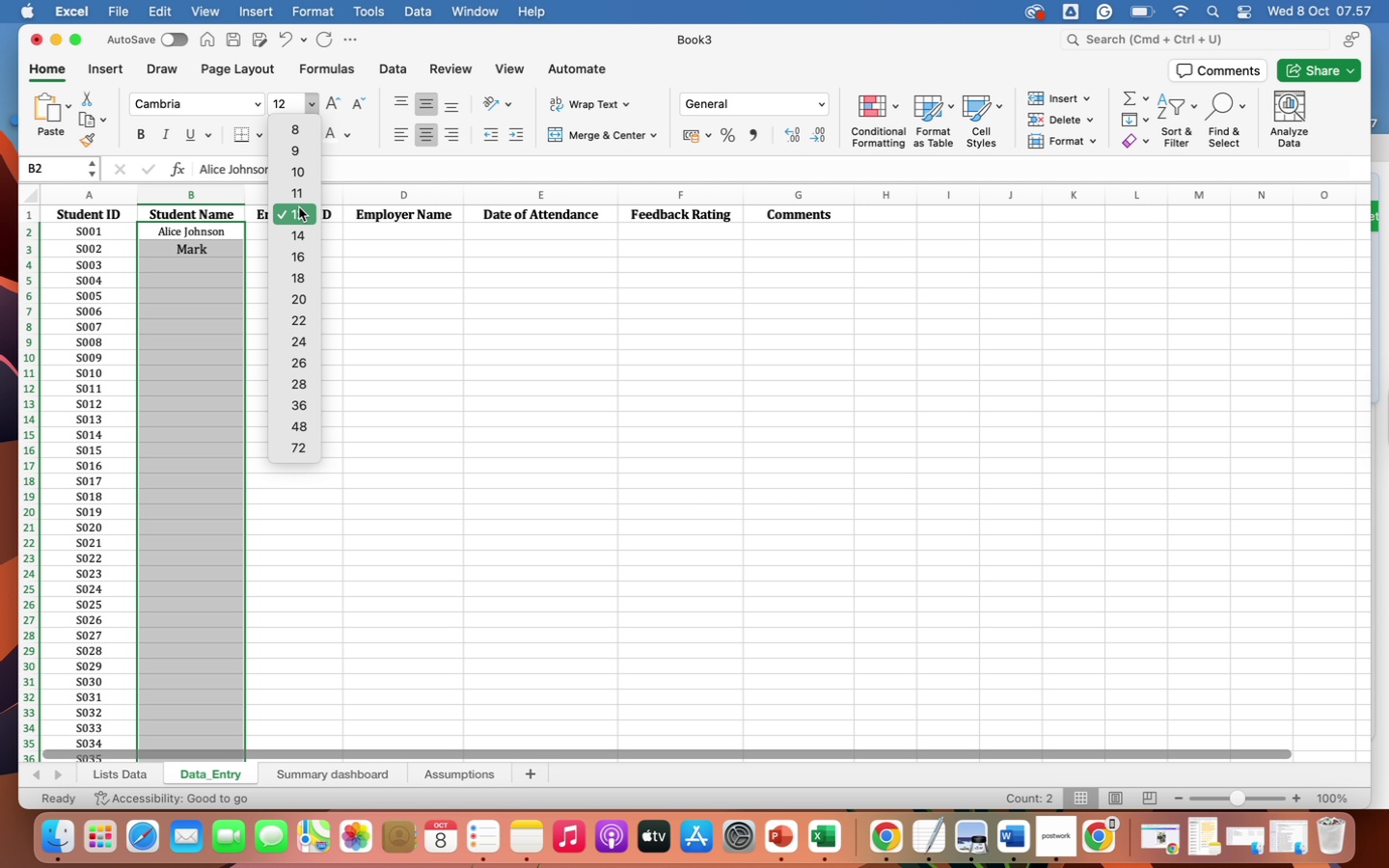 
left_click([299, 207])
 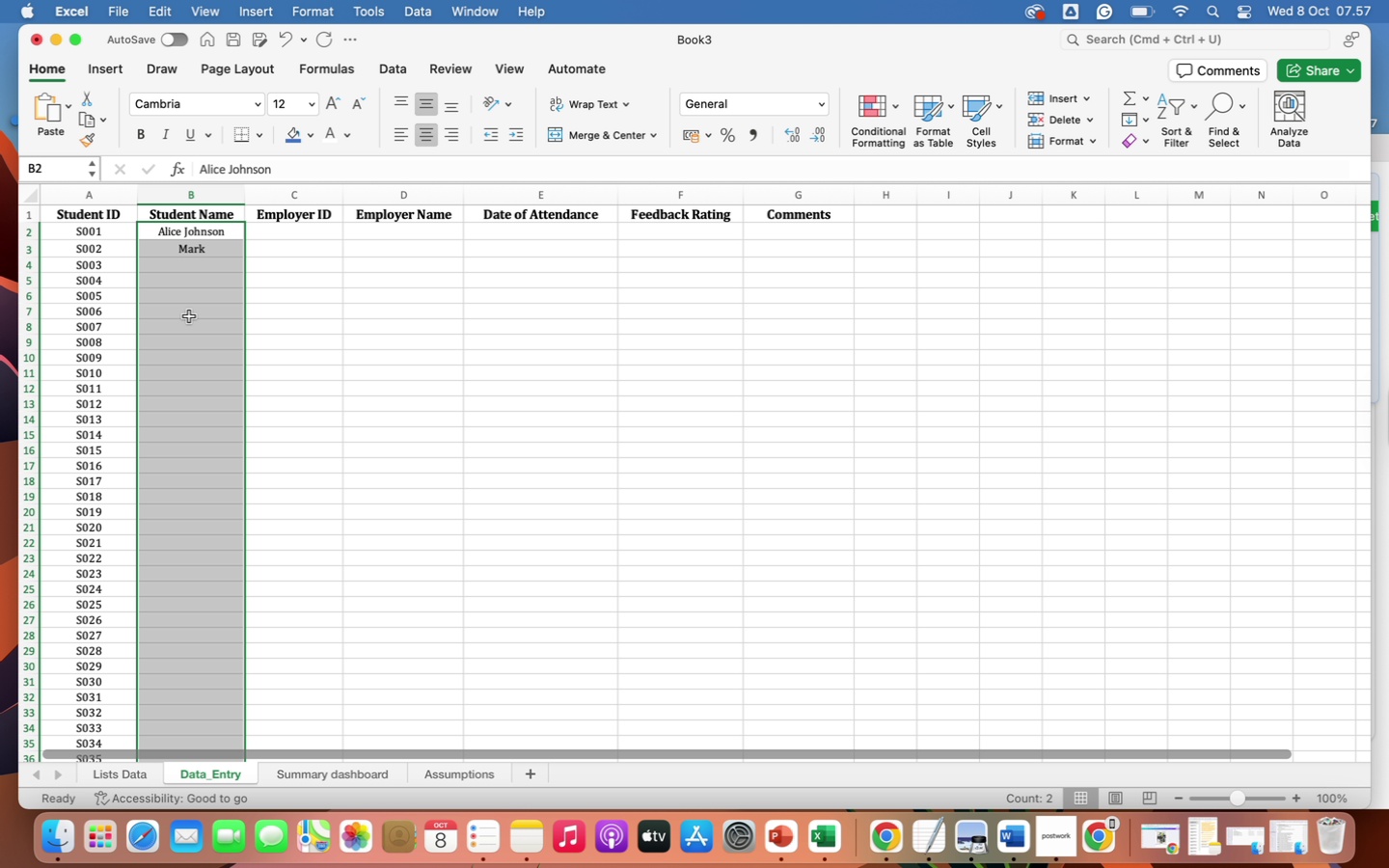 
left_click([189, 316])
 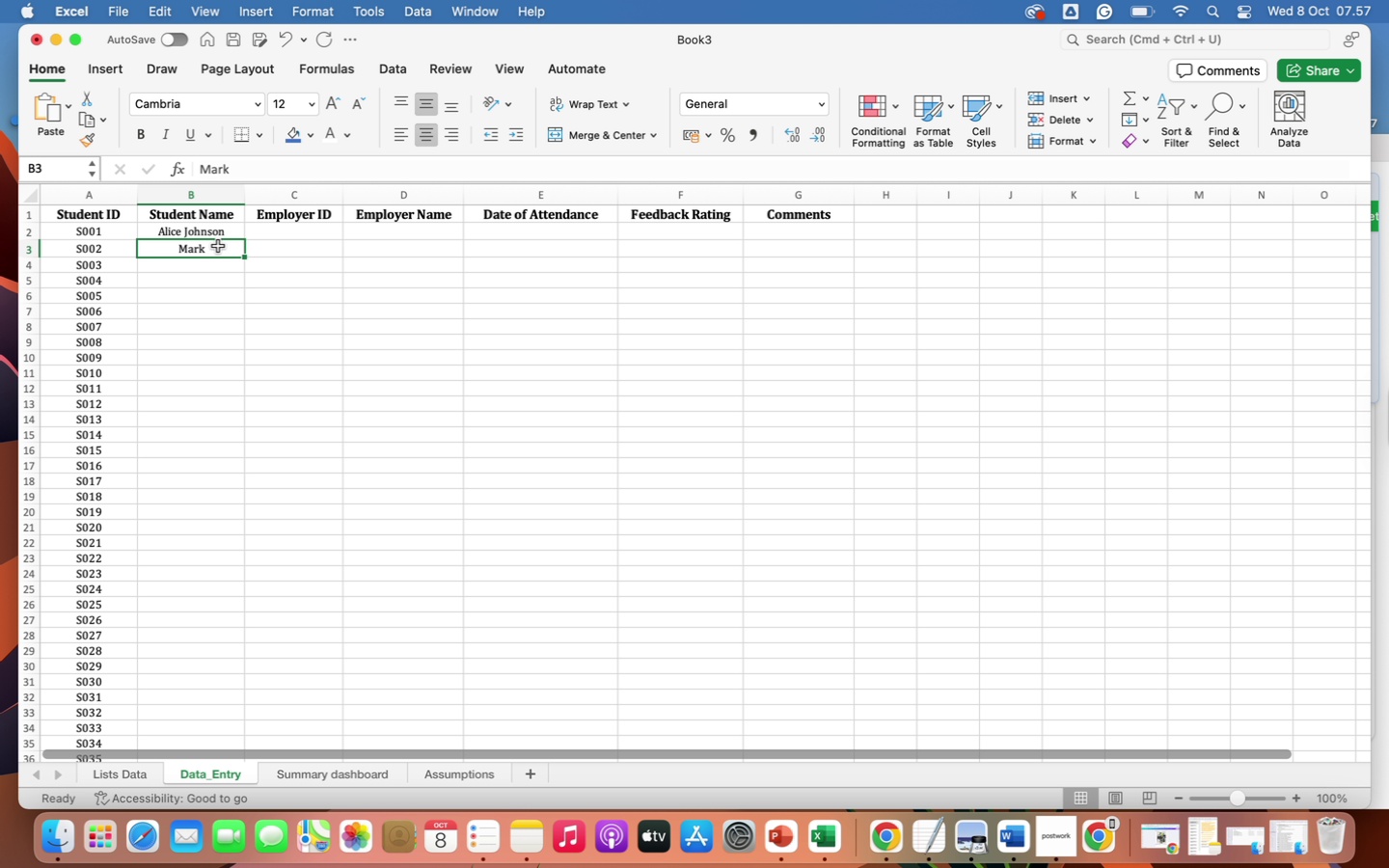 
double_click([218, 246])
 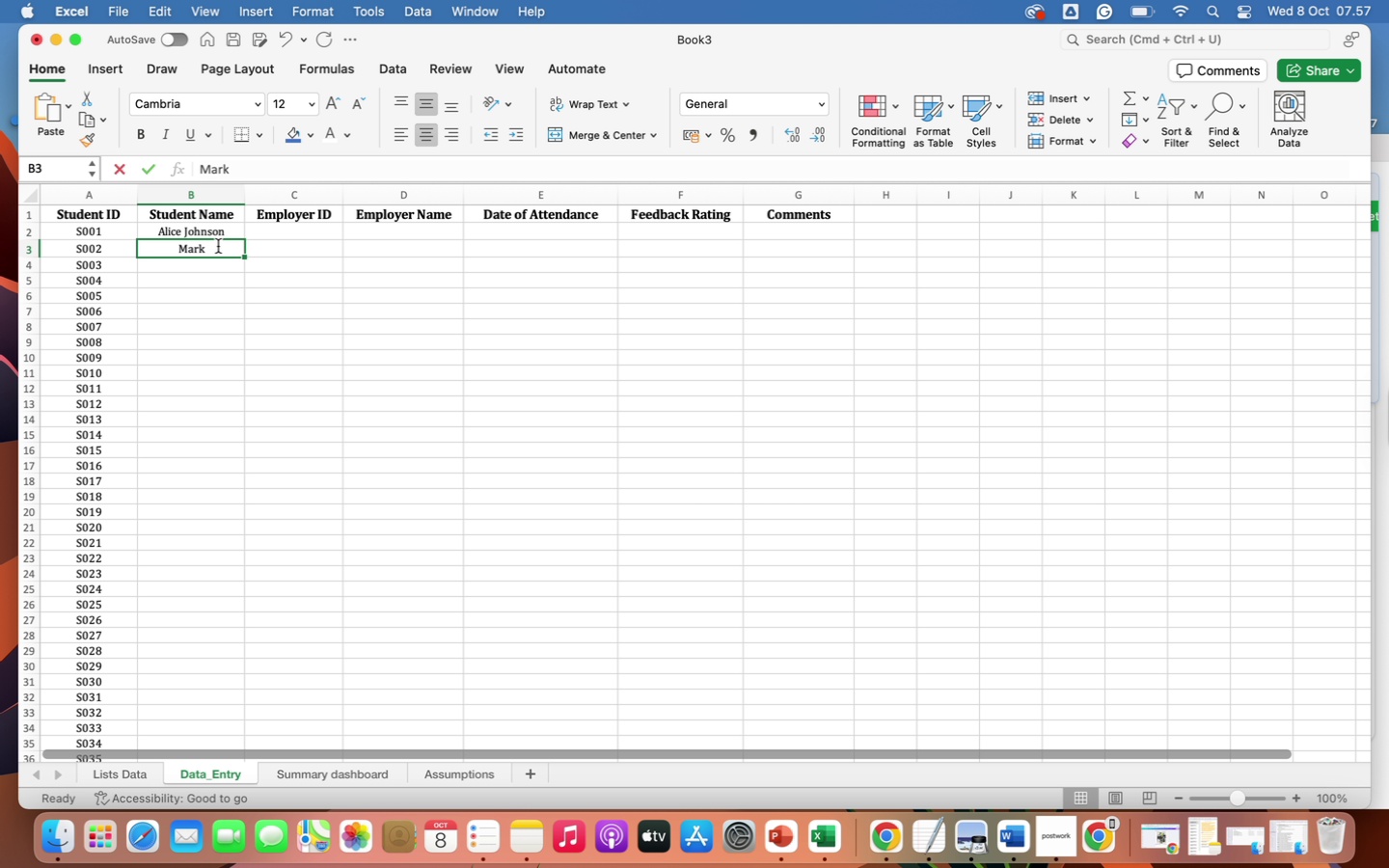 
triple_click([218, 246])
 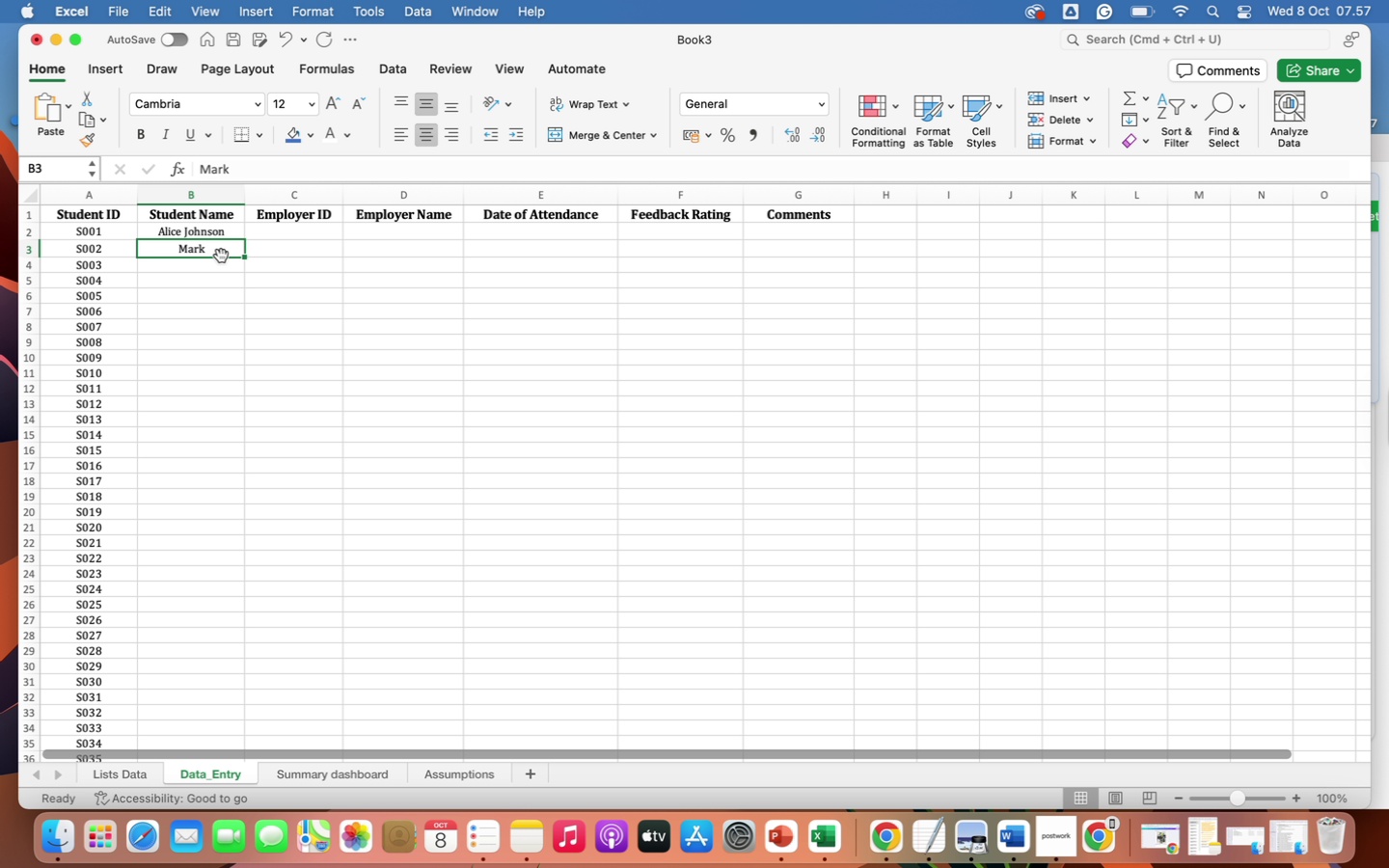 
left_click([221, 256])
 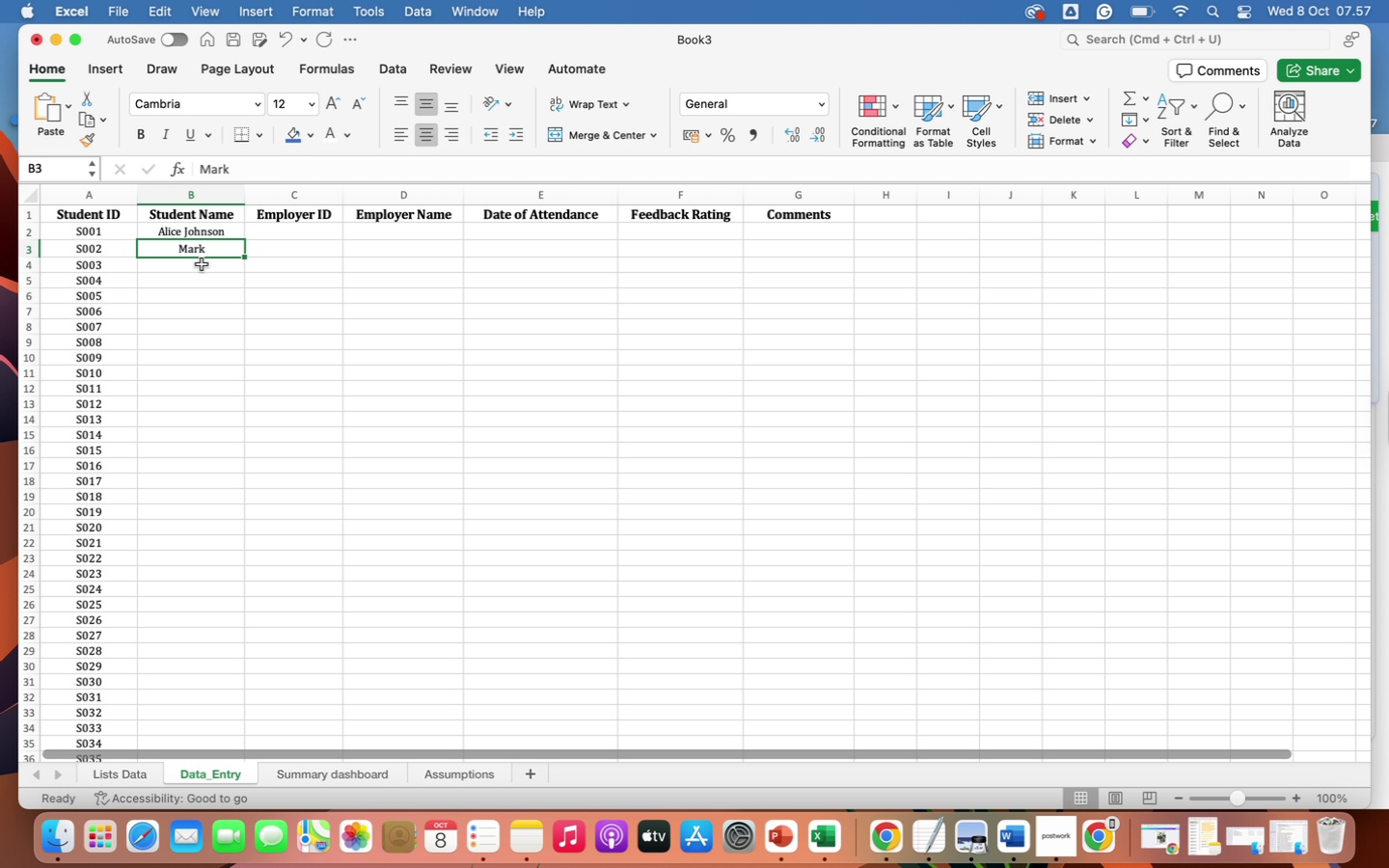 
left_click([202, 264])
 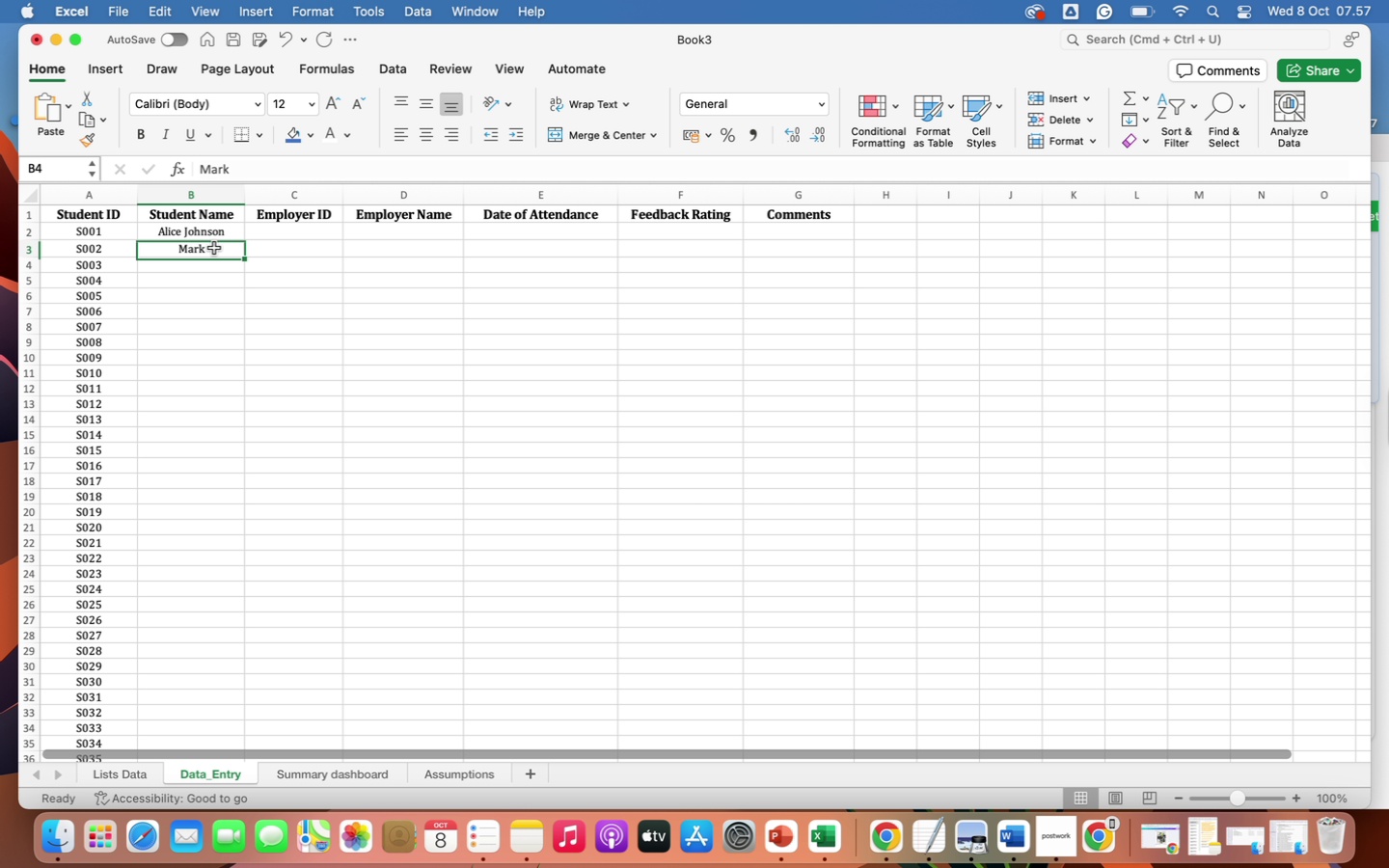 
double_click([214, 248])
 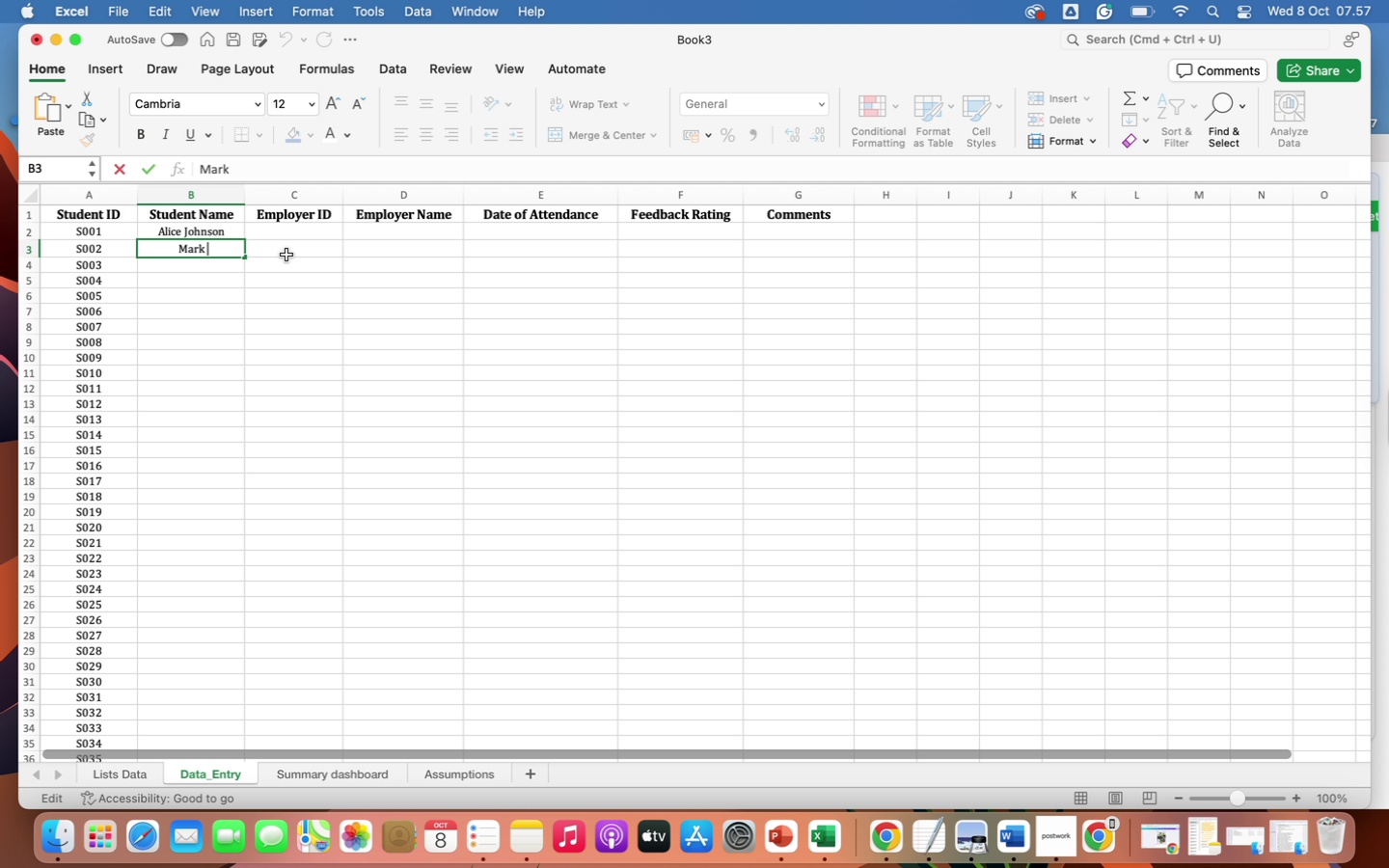 
type( Lee)
 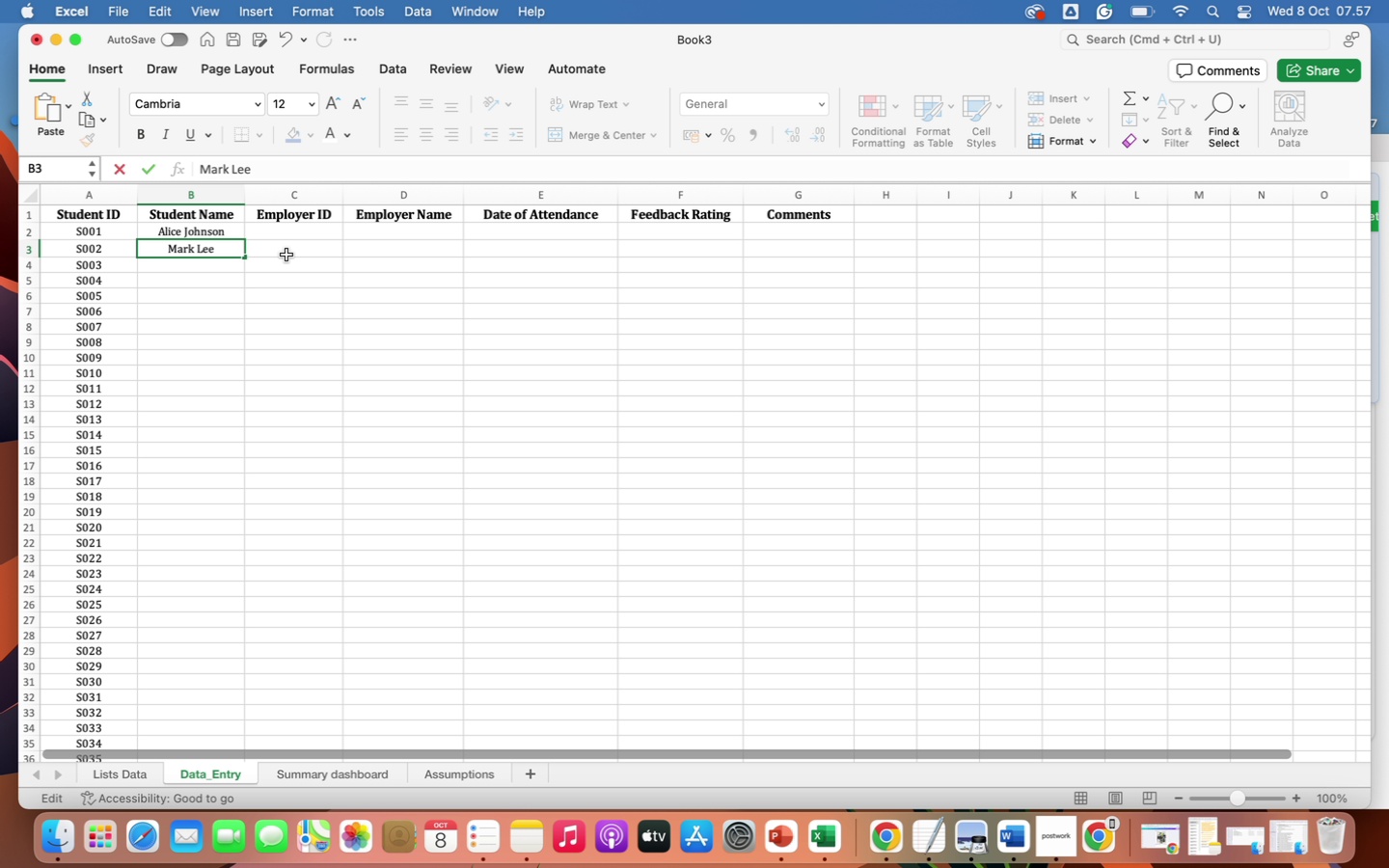 
key(Enter)
 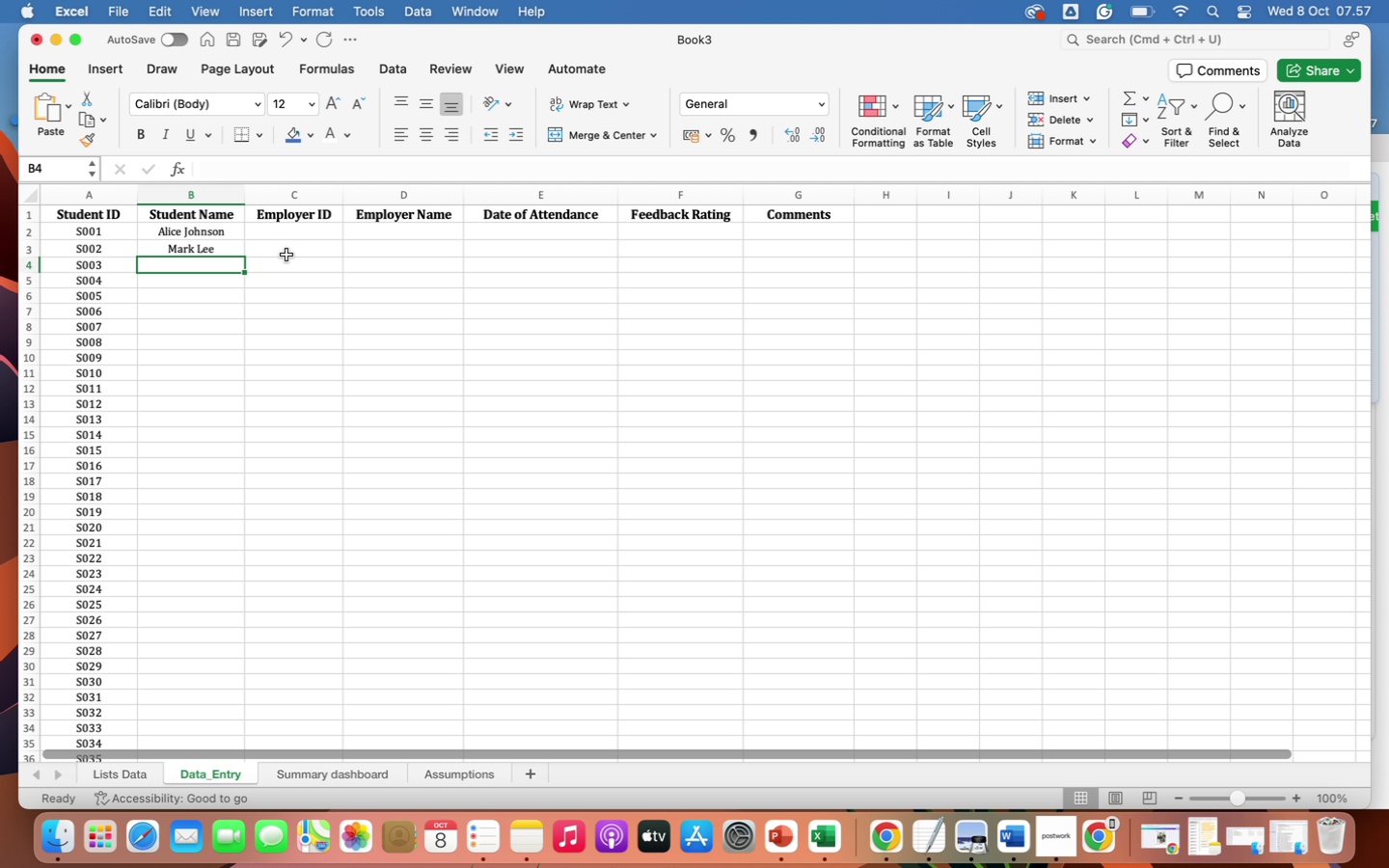 
type(sarah Kim)
key(Backspace)
key(Backspace)
key(Backspace)
key(Backspace)
key(Backspace)
key(Backspace)
key(Backspace)
key(Backspace)
key(Backspace)
type(Sarah )
 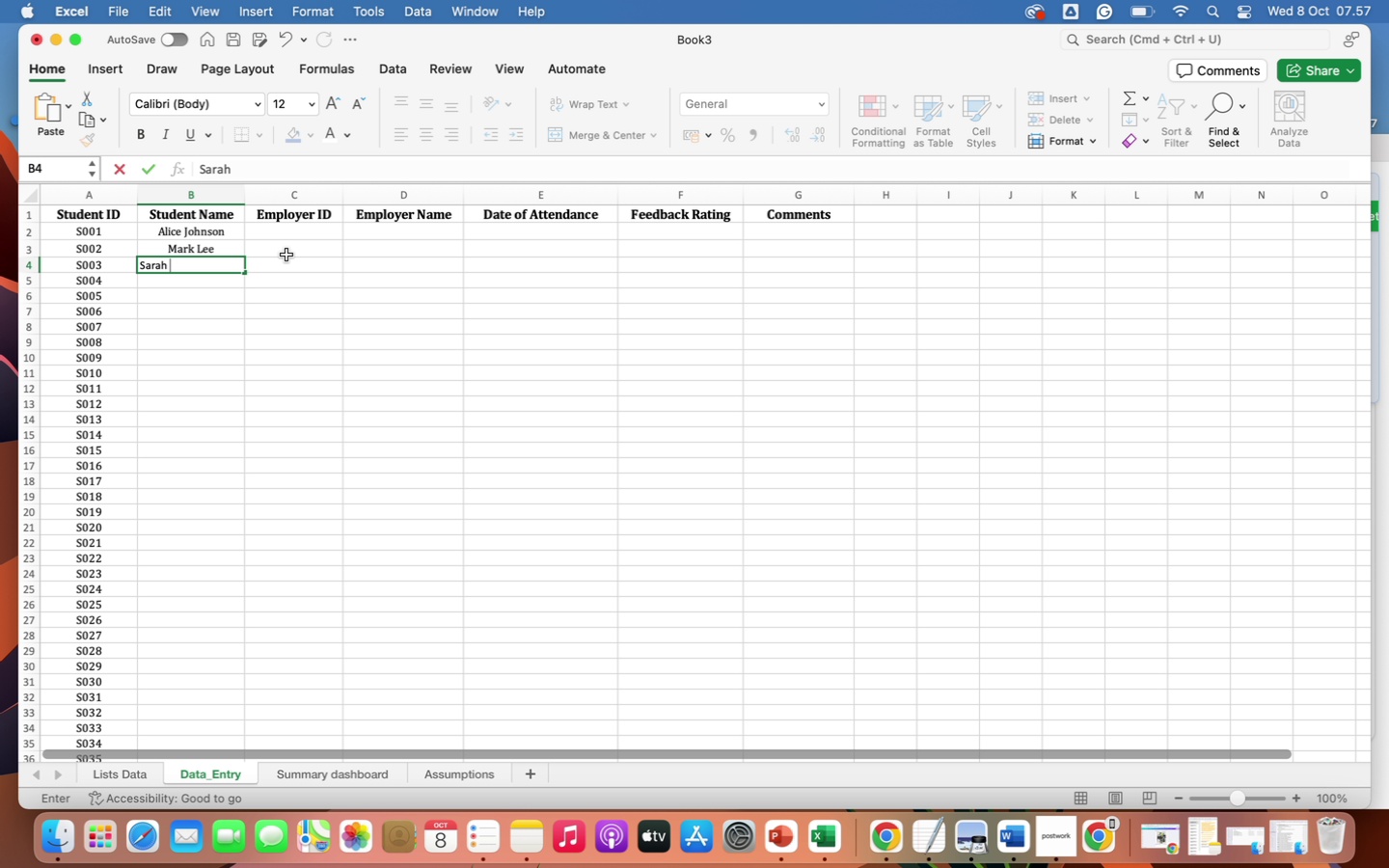 
wait(7.46)
 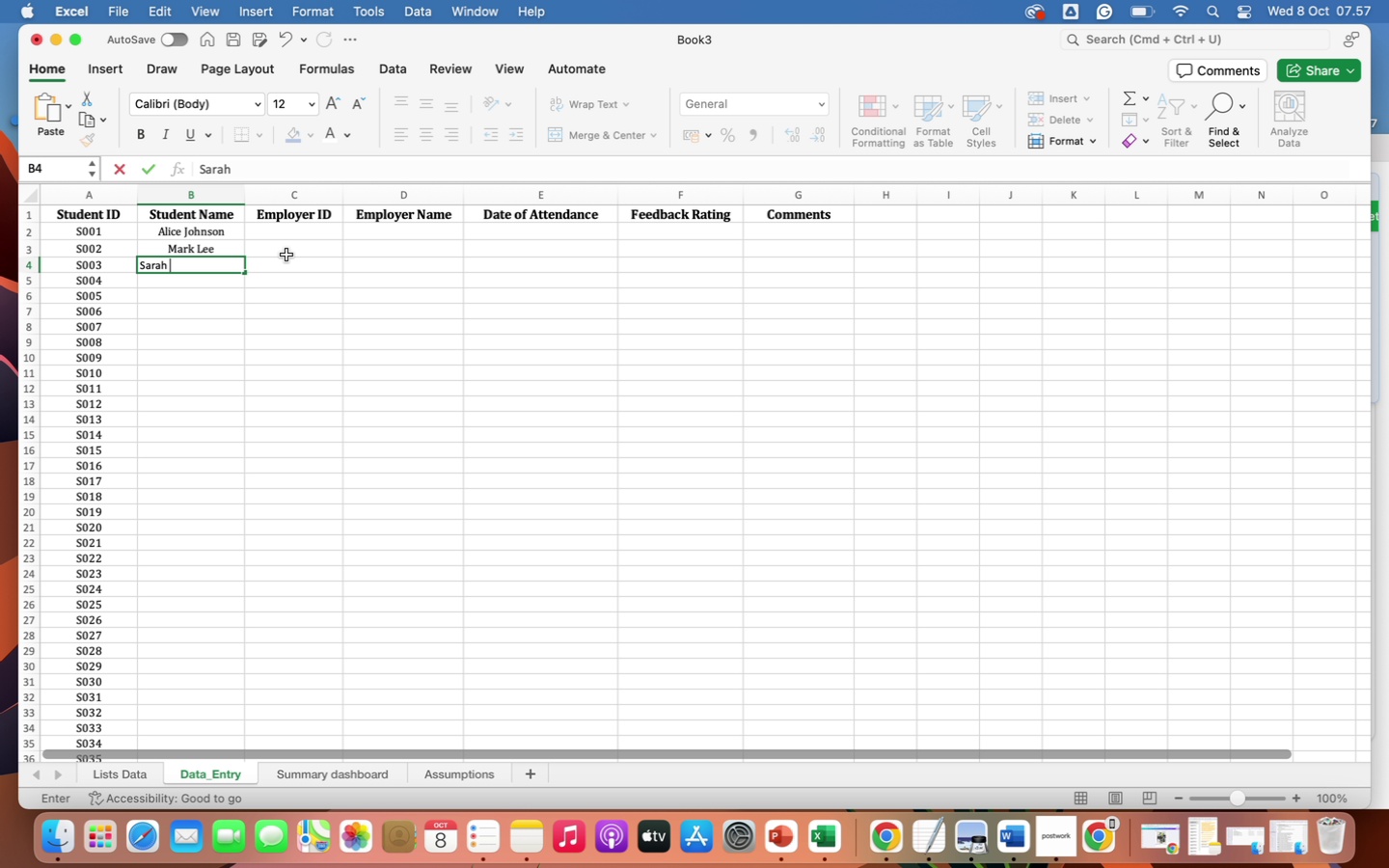 
type(Kim)
 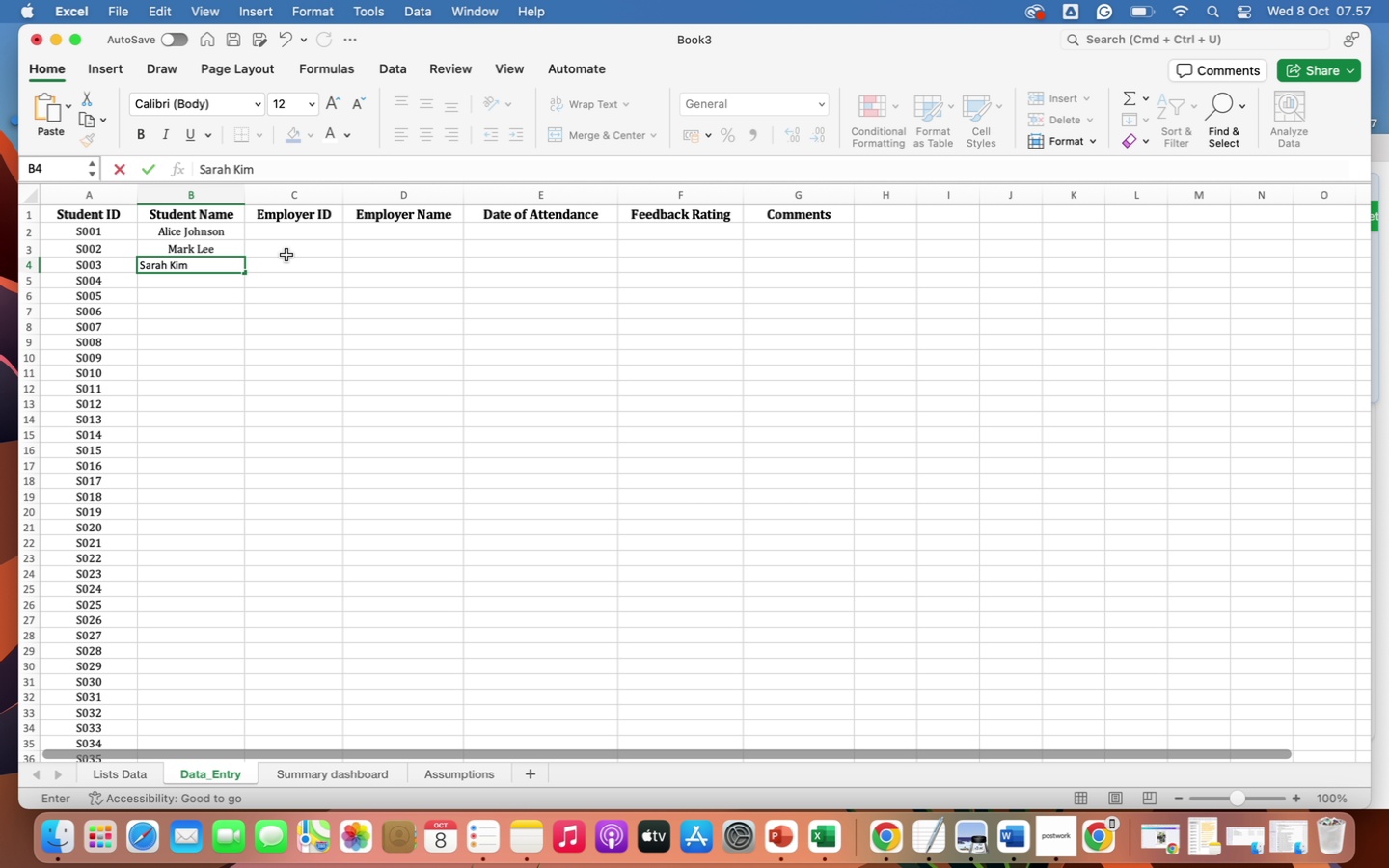 
key(Enter)
 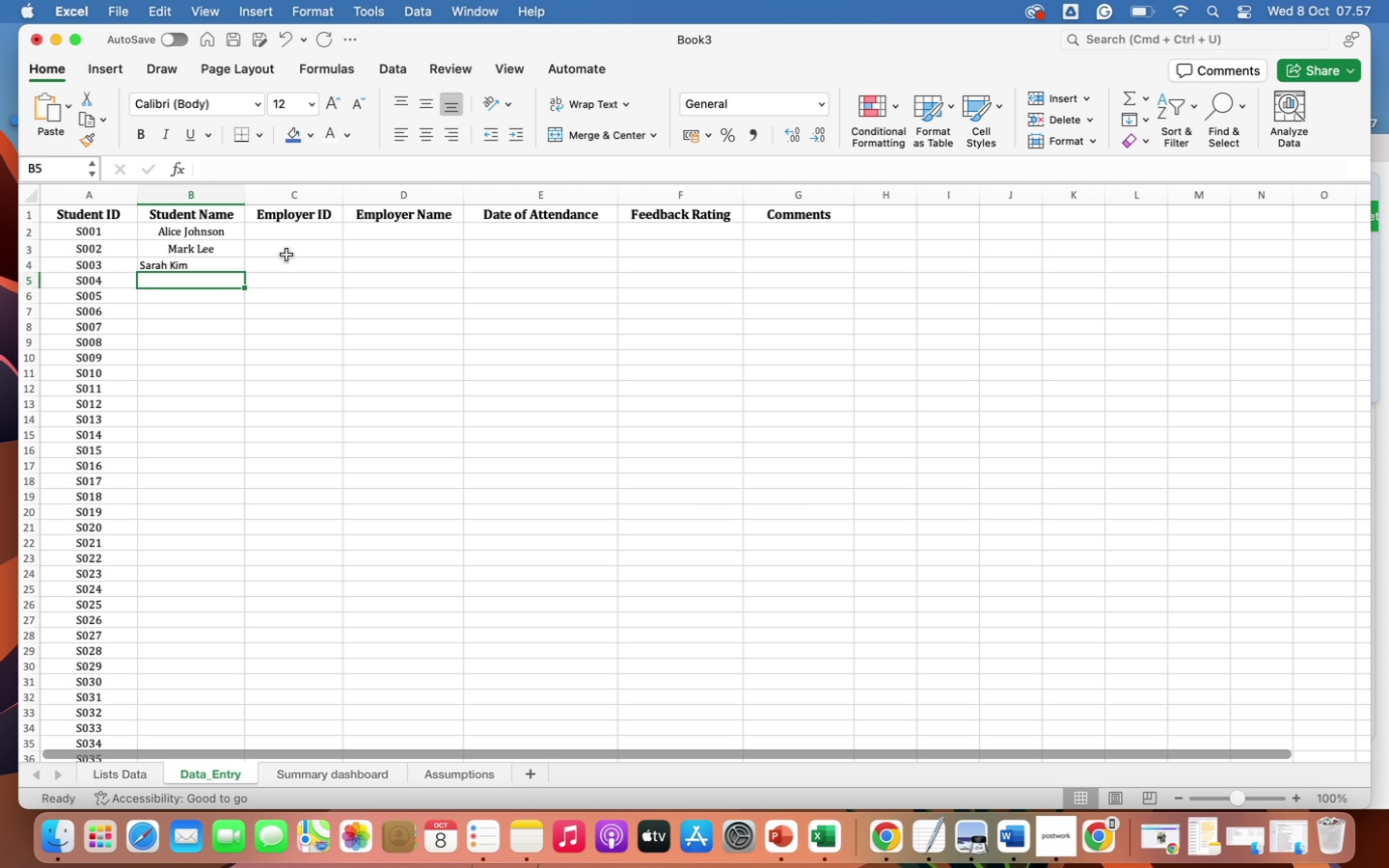 
type(John Carter)
 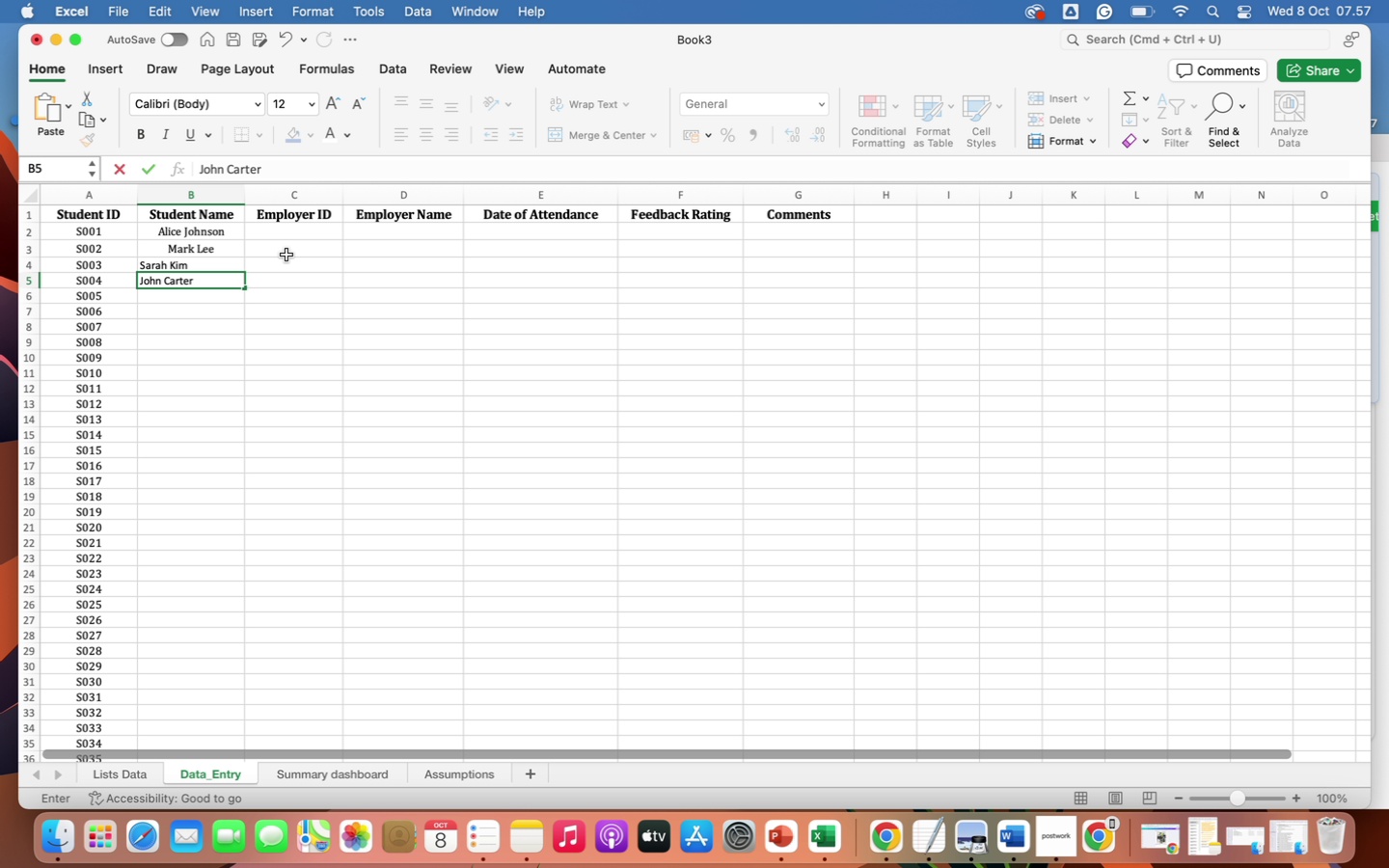 
key(Enter)
 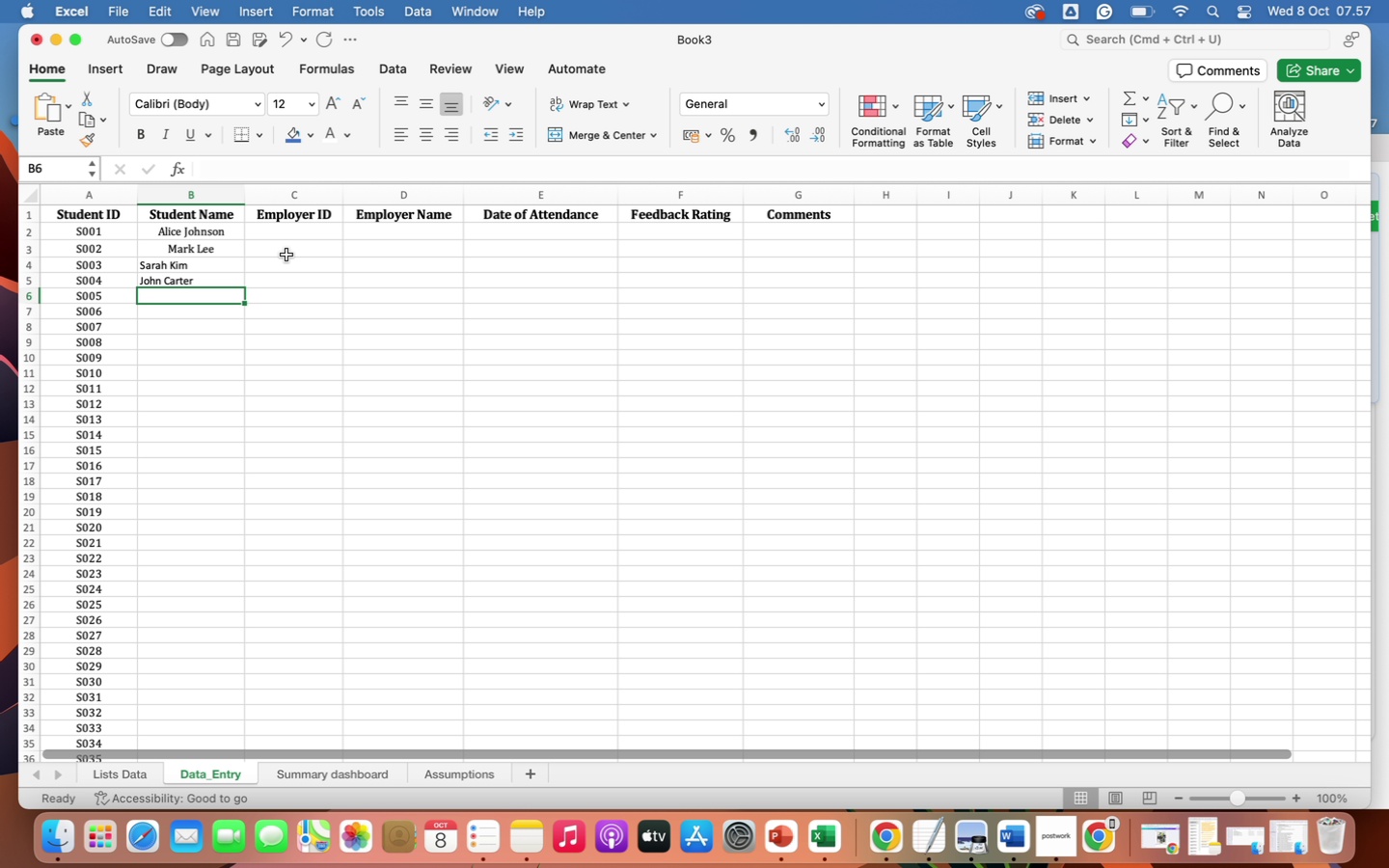 
wait(8.59)
 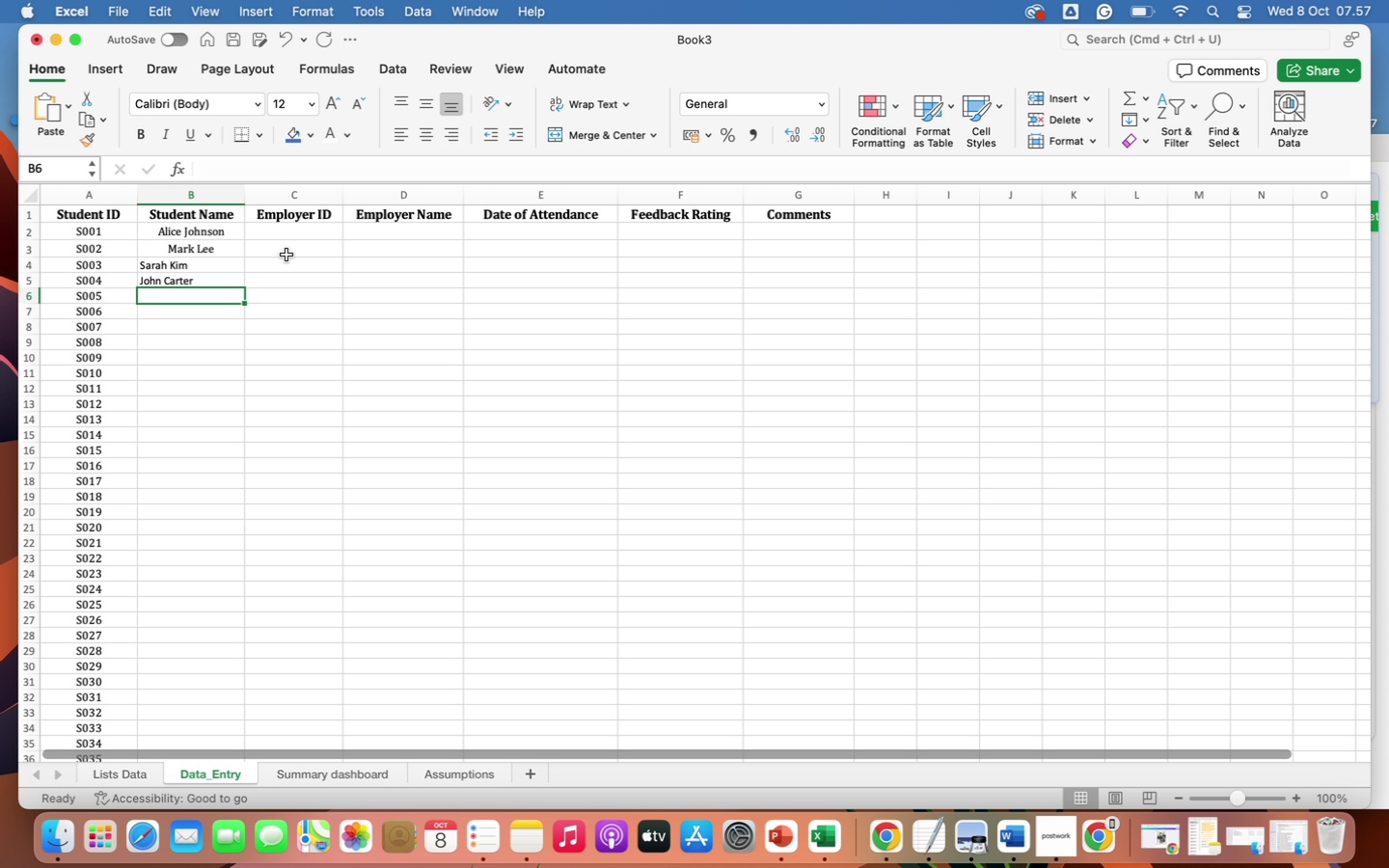 
type(Emma Watson)
 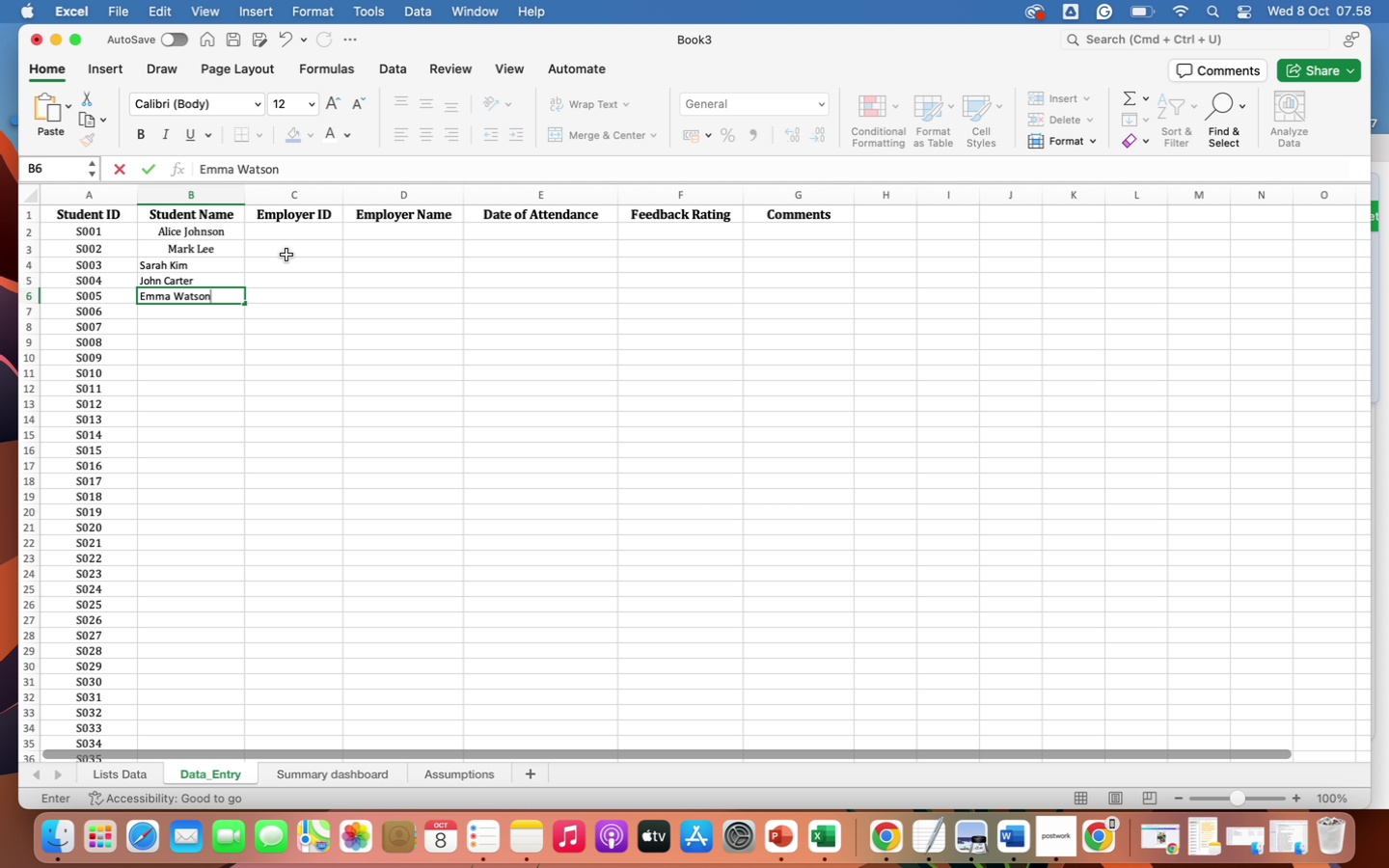 
key(Enter)
 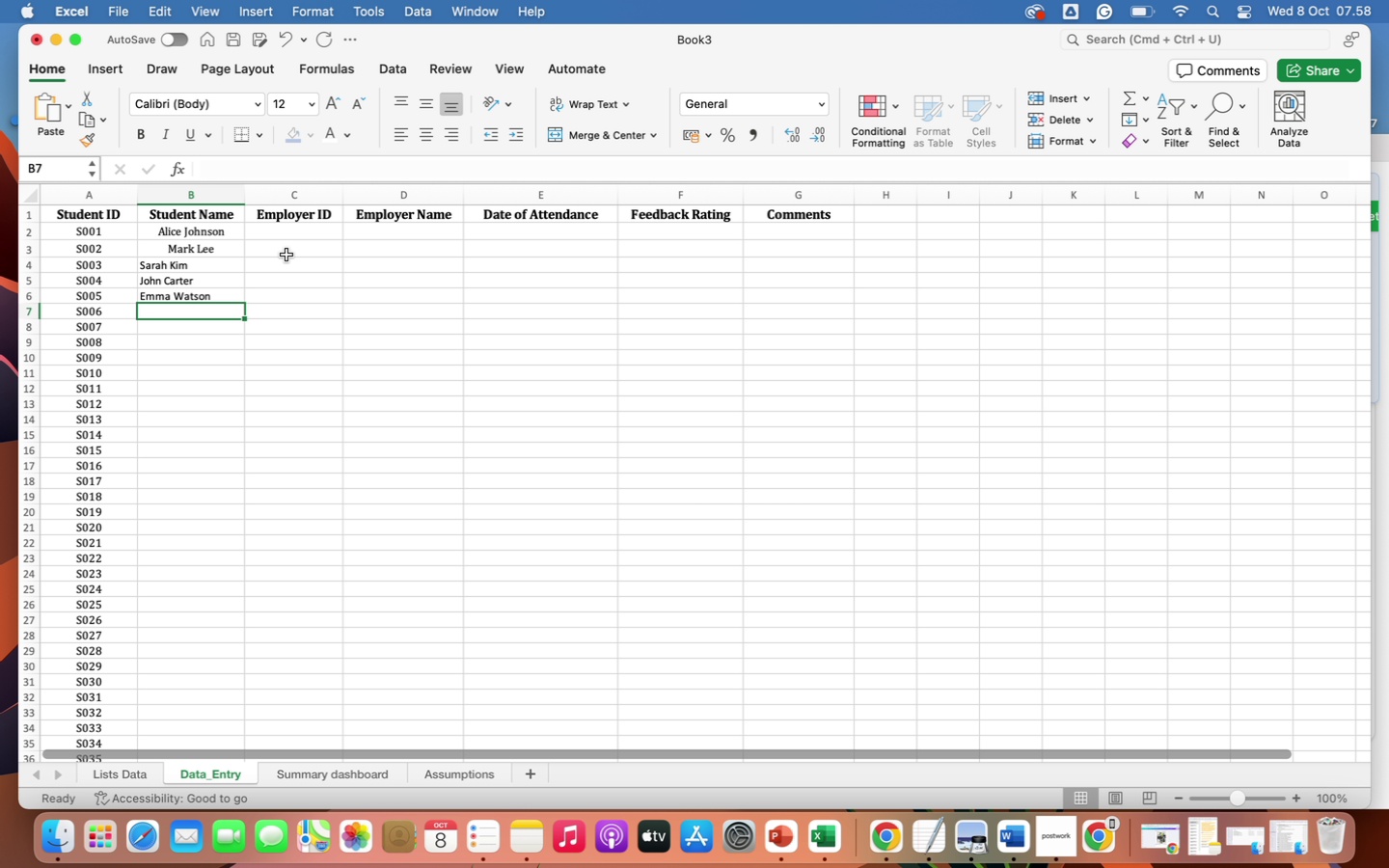 
type(Daniel Wong)
 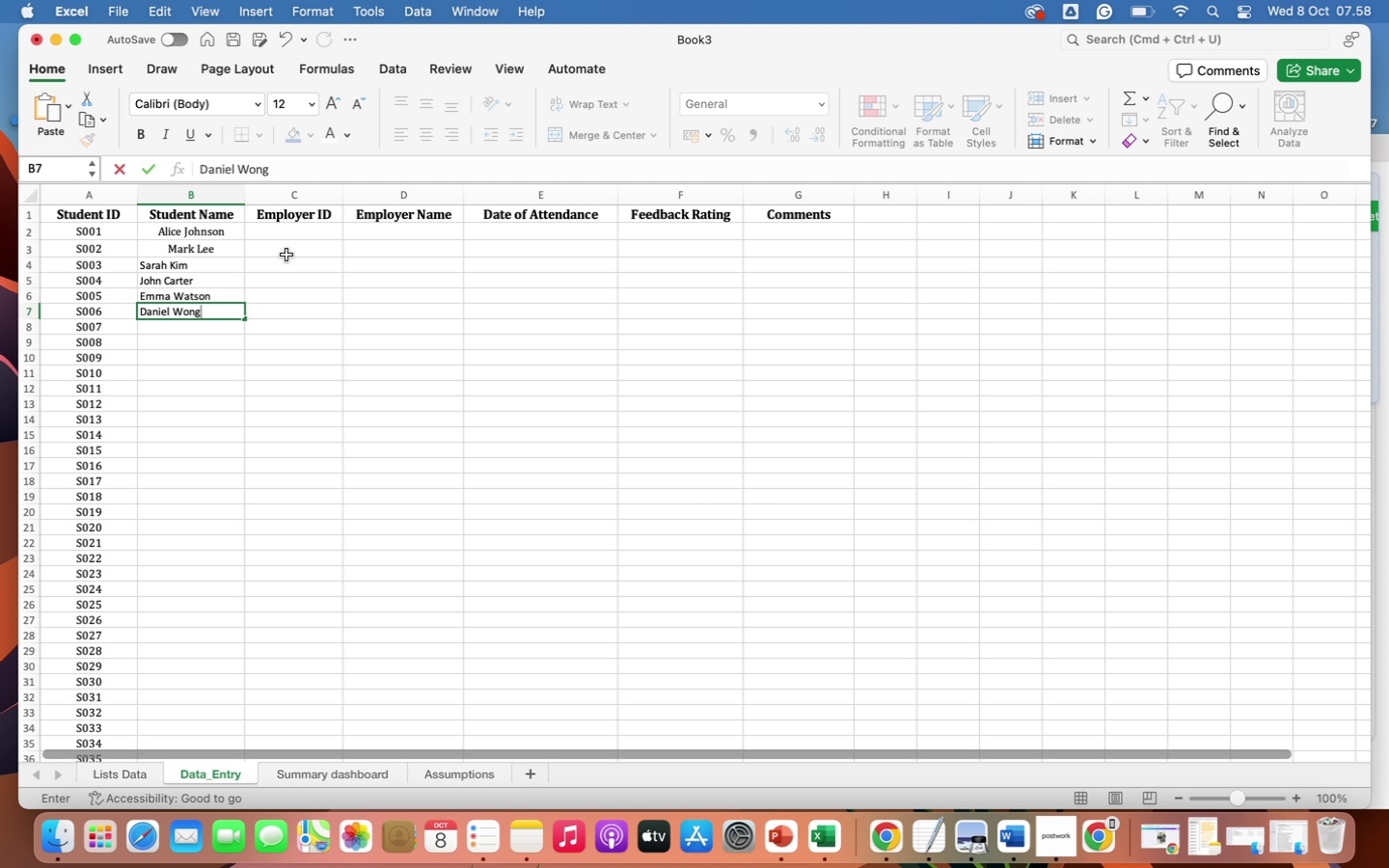 
key(Enter)
 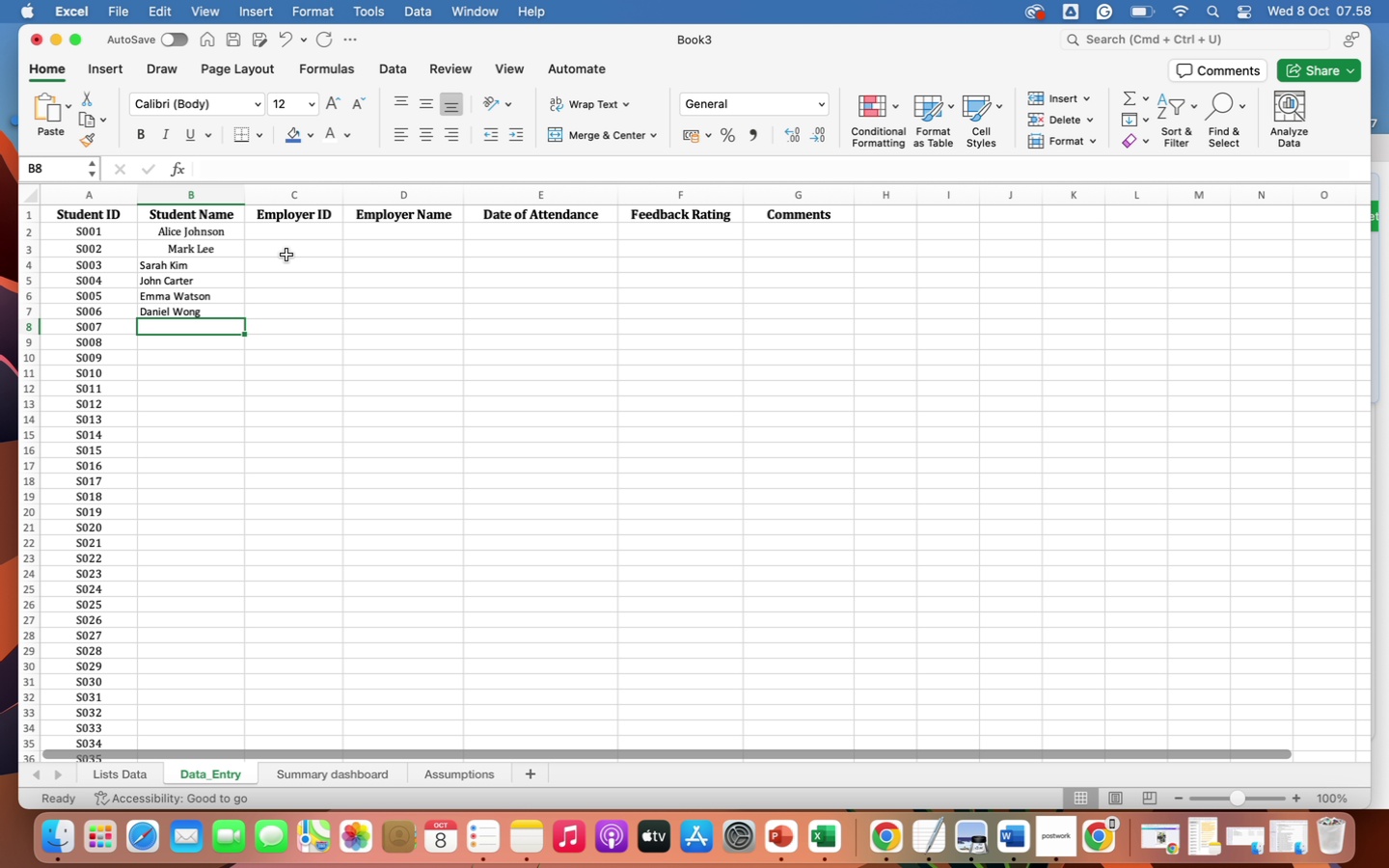 
wait(13.3)
 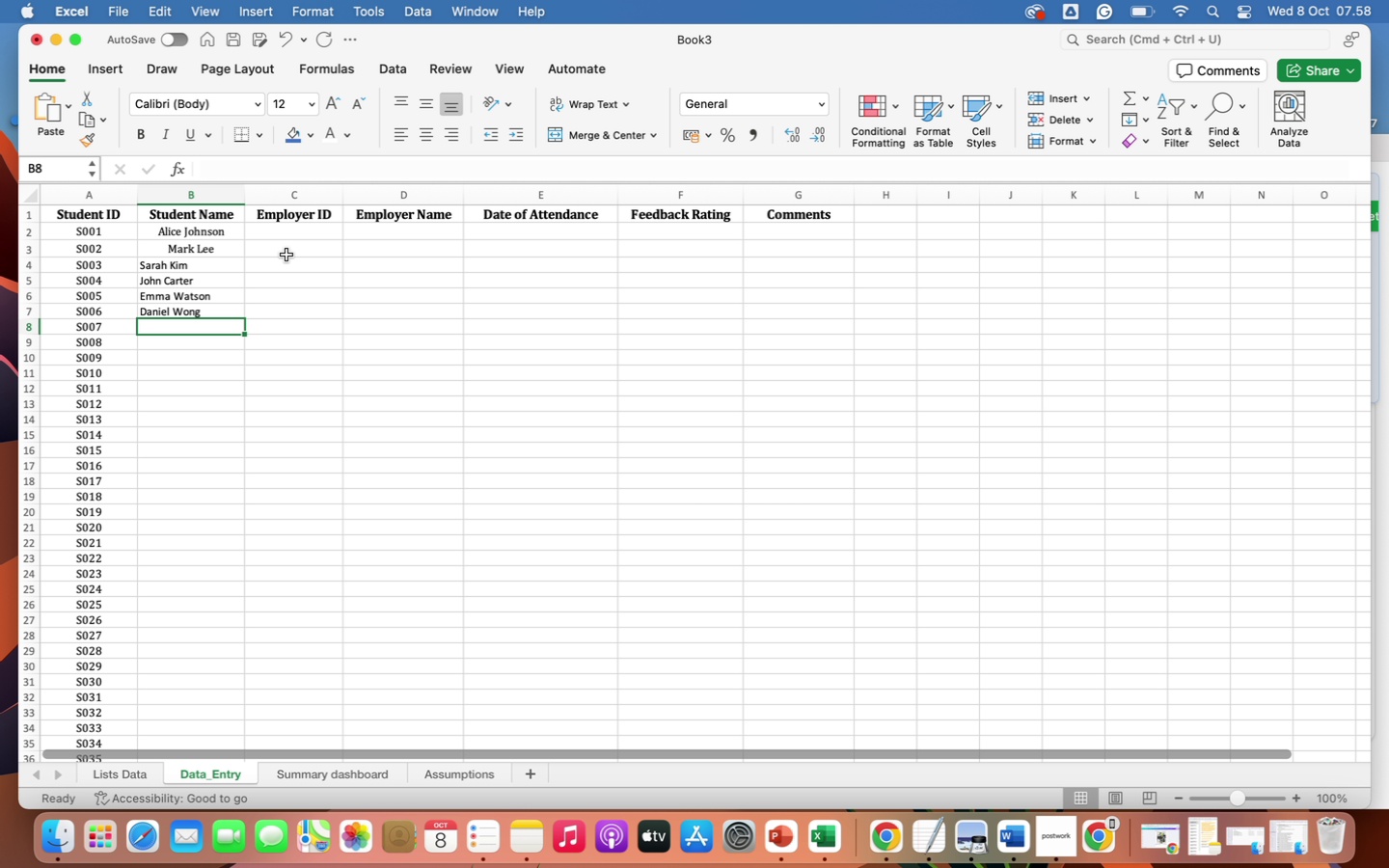 
type(Olivia Park)
 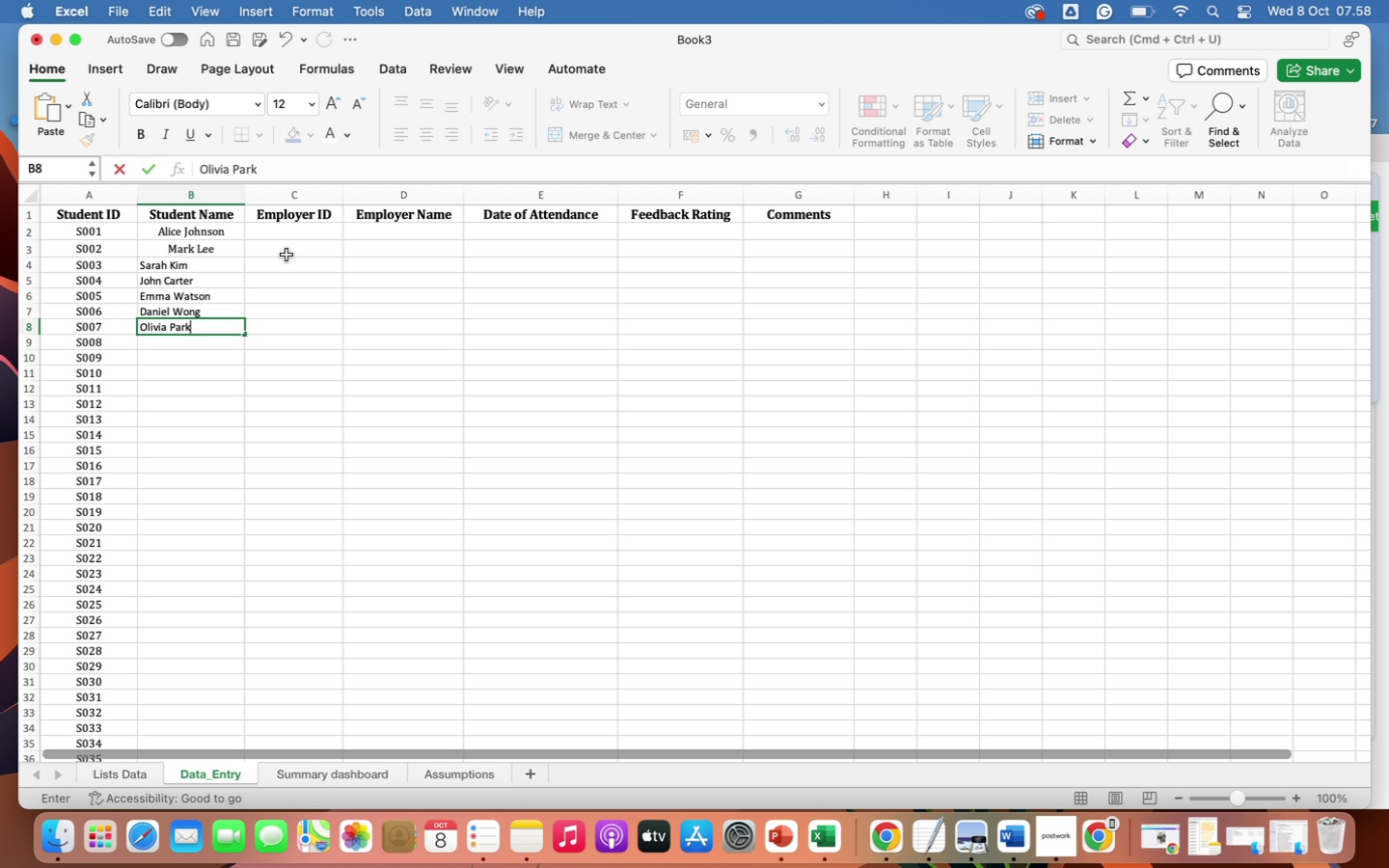 
key(Enter)
 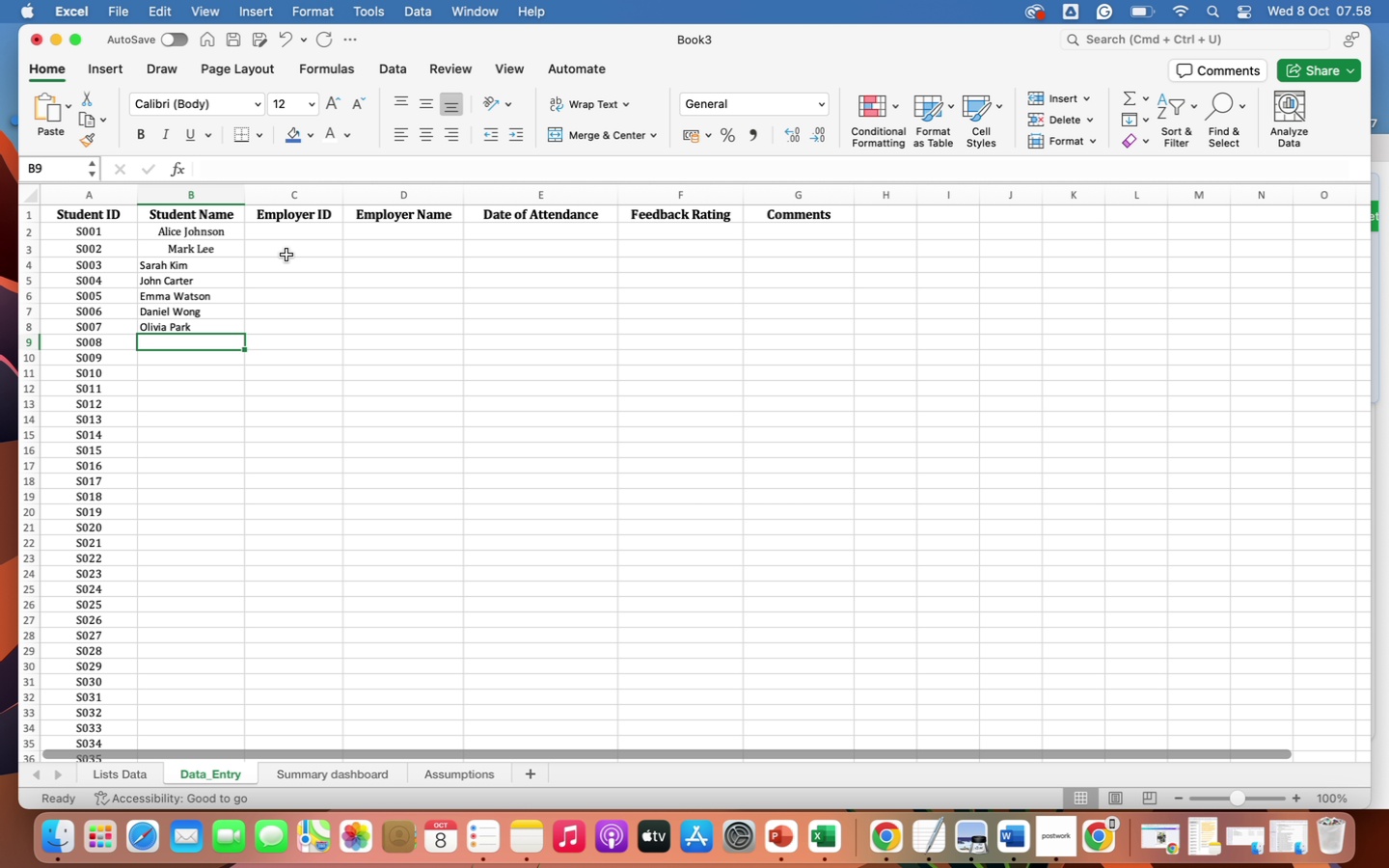 
wait(13.56)
 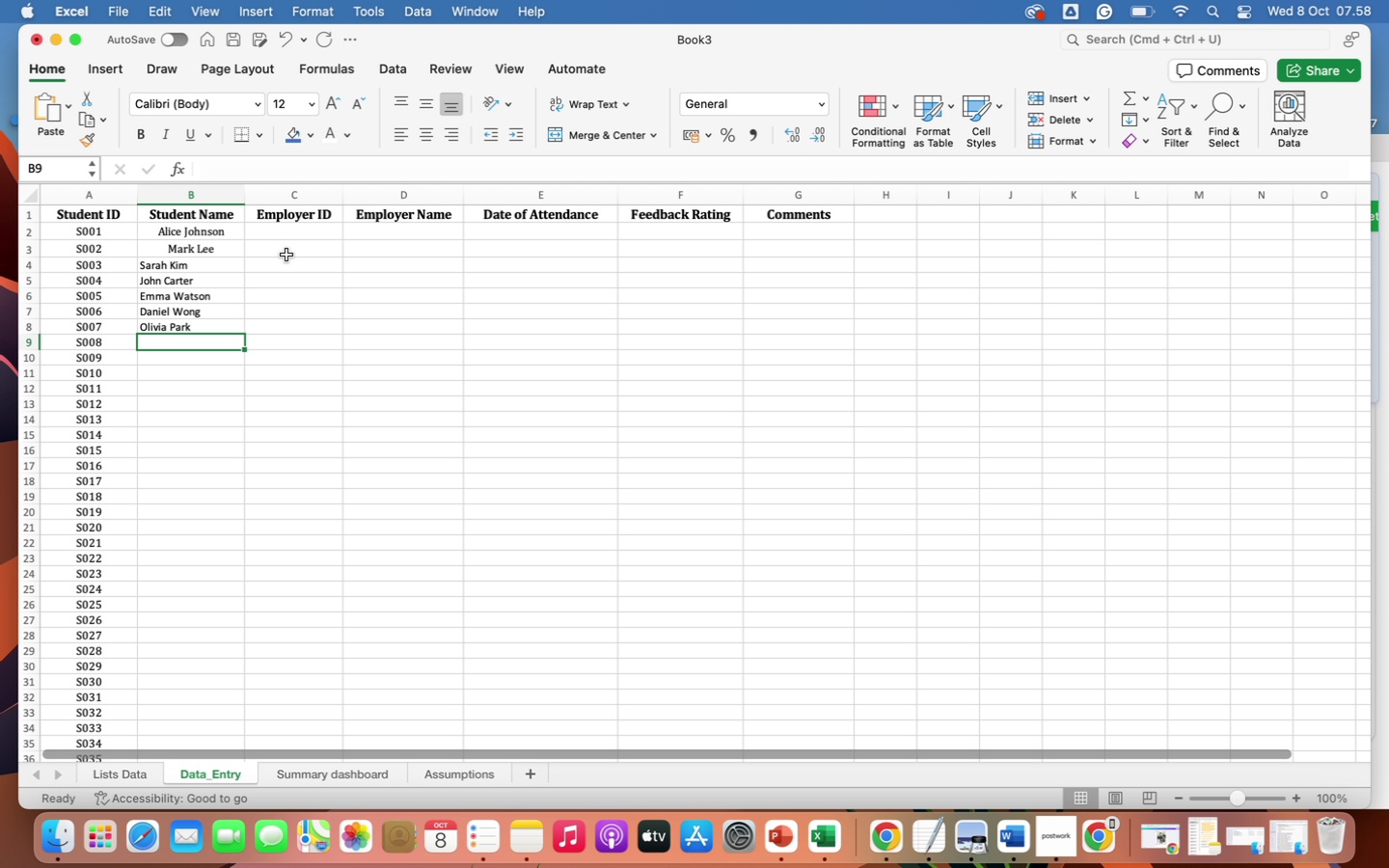 
type(Lucas )
 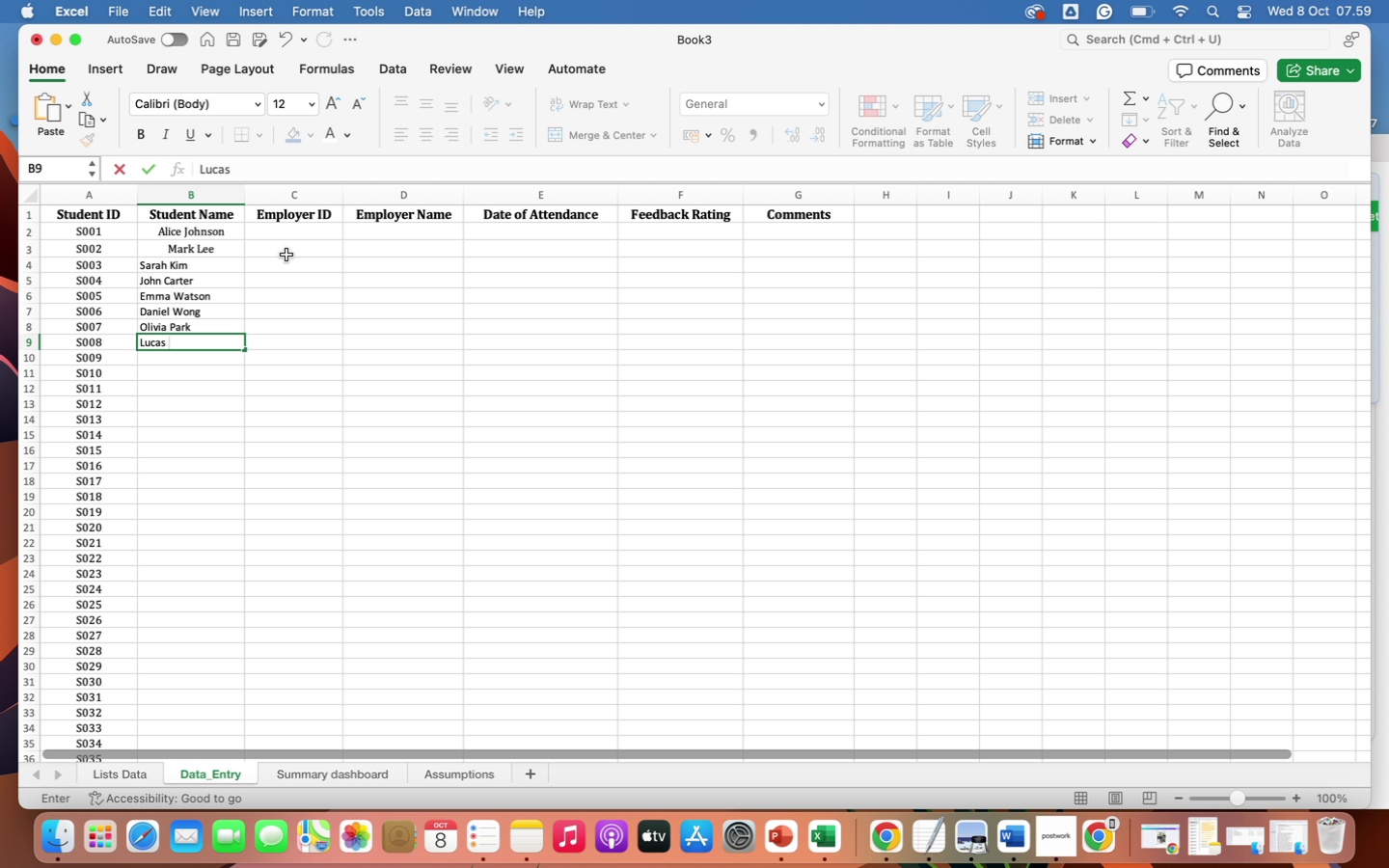 
wait(47.73)
 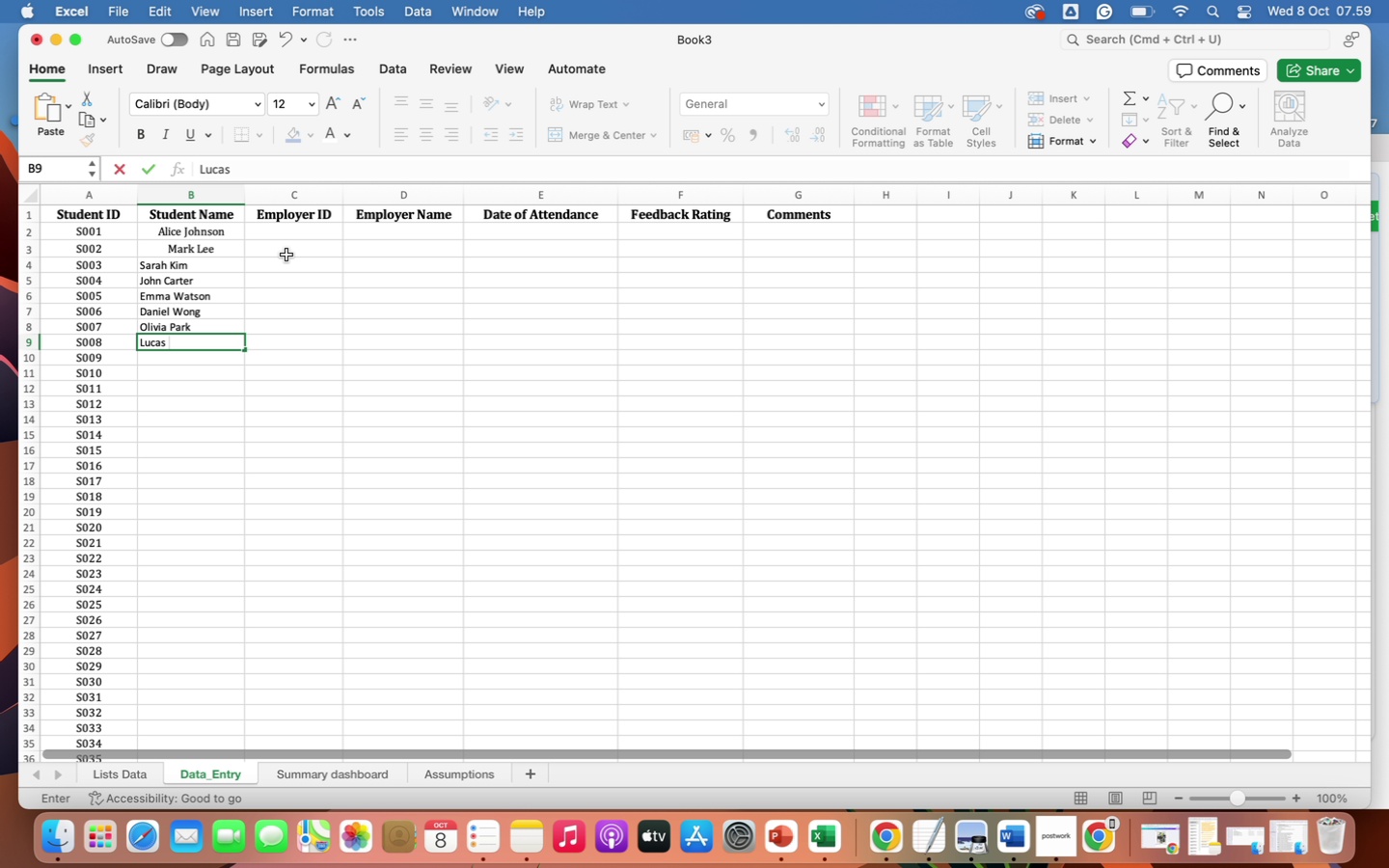 
left_click([192, 363])
 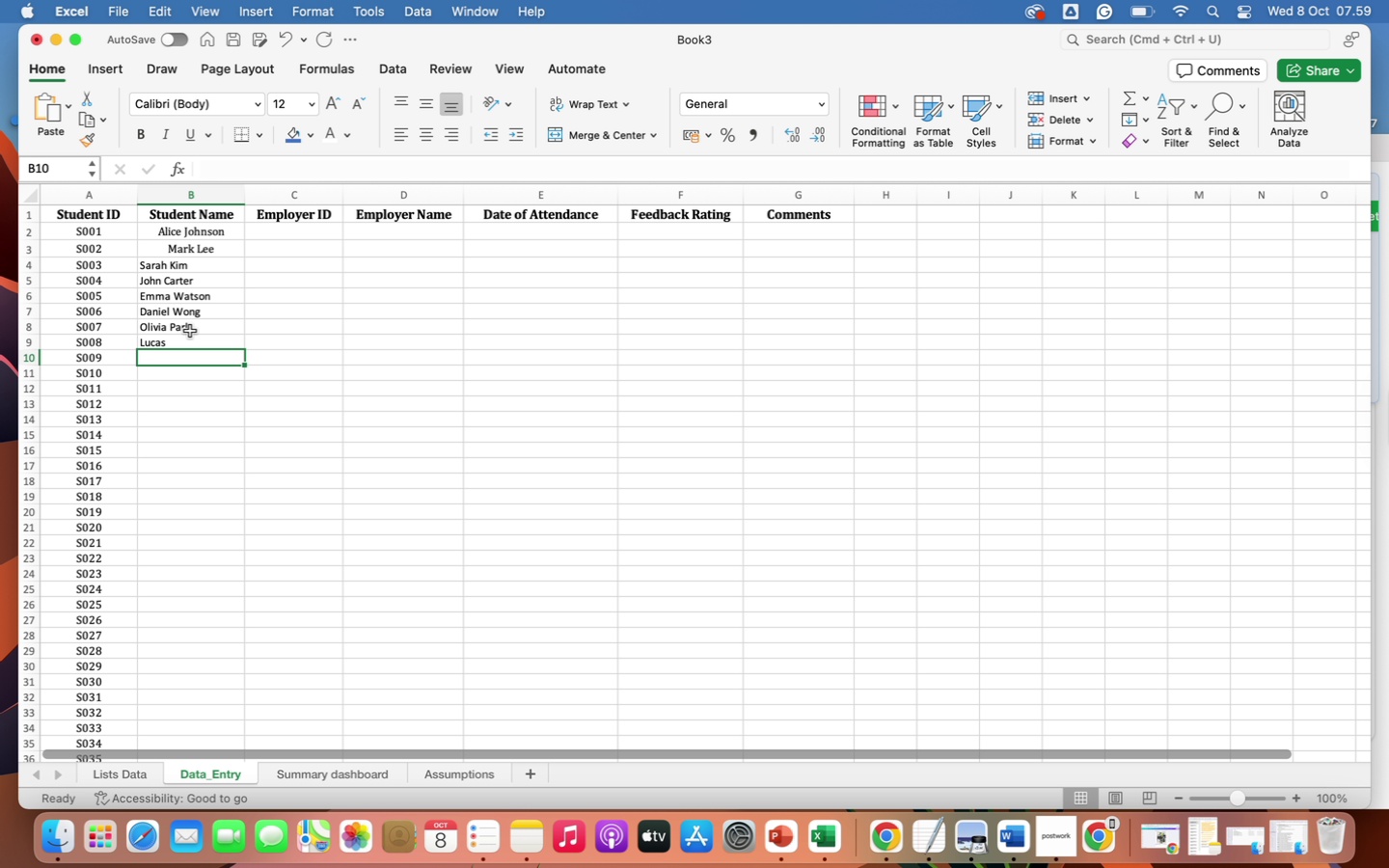 
double_click([186, 342])
 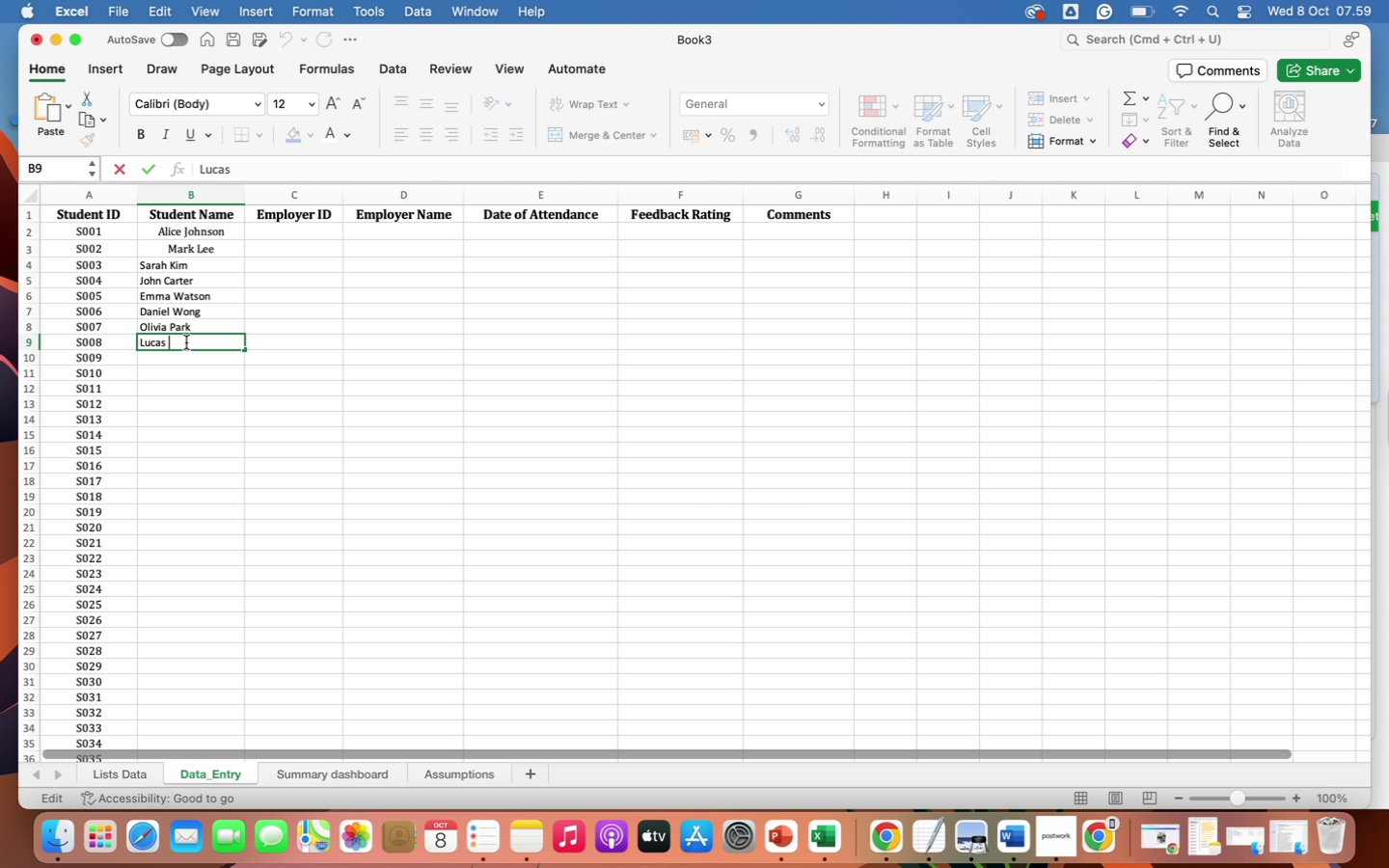 
type(White)
 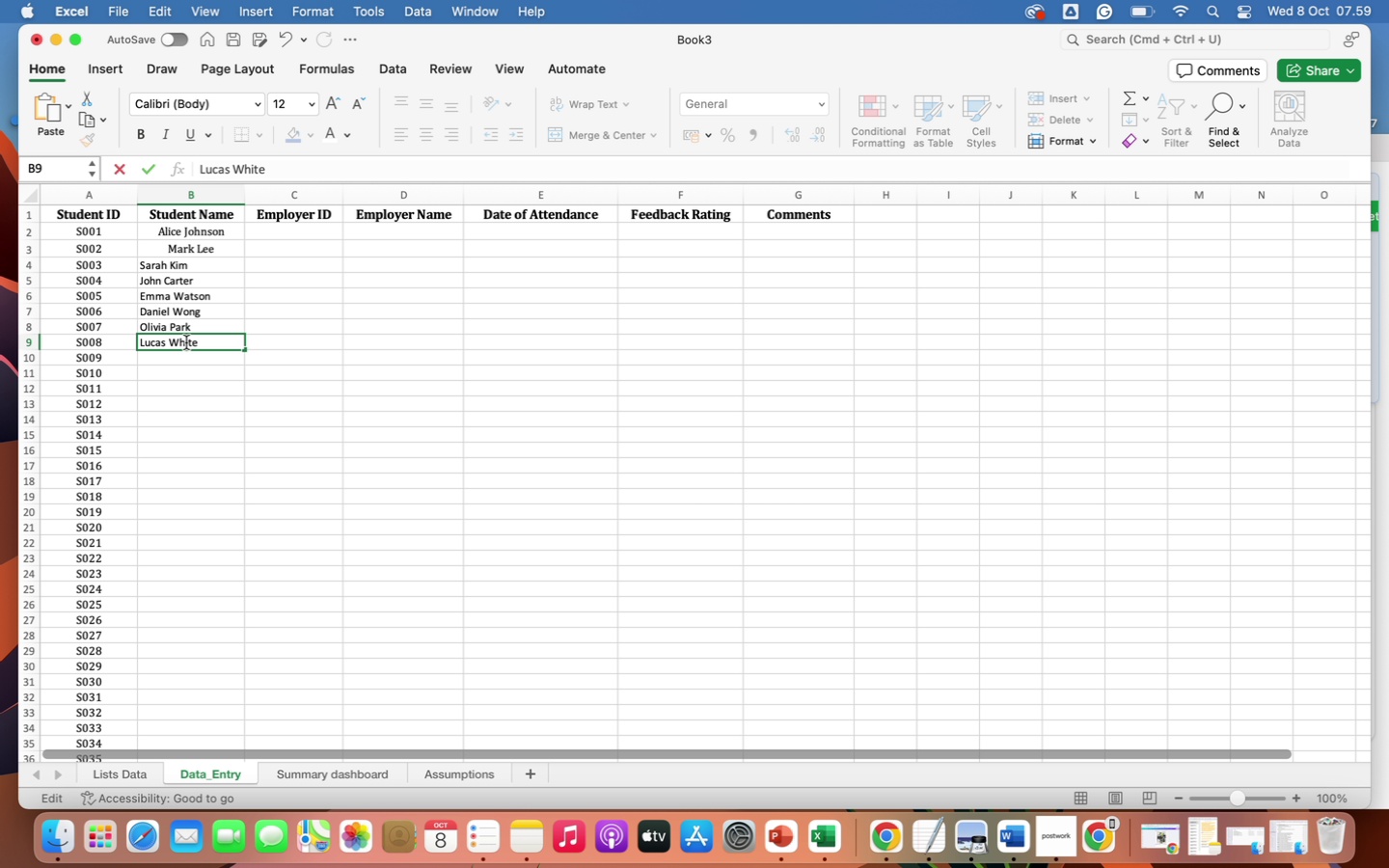 
key(Enter)
 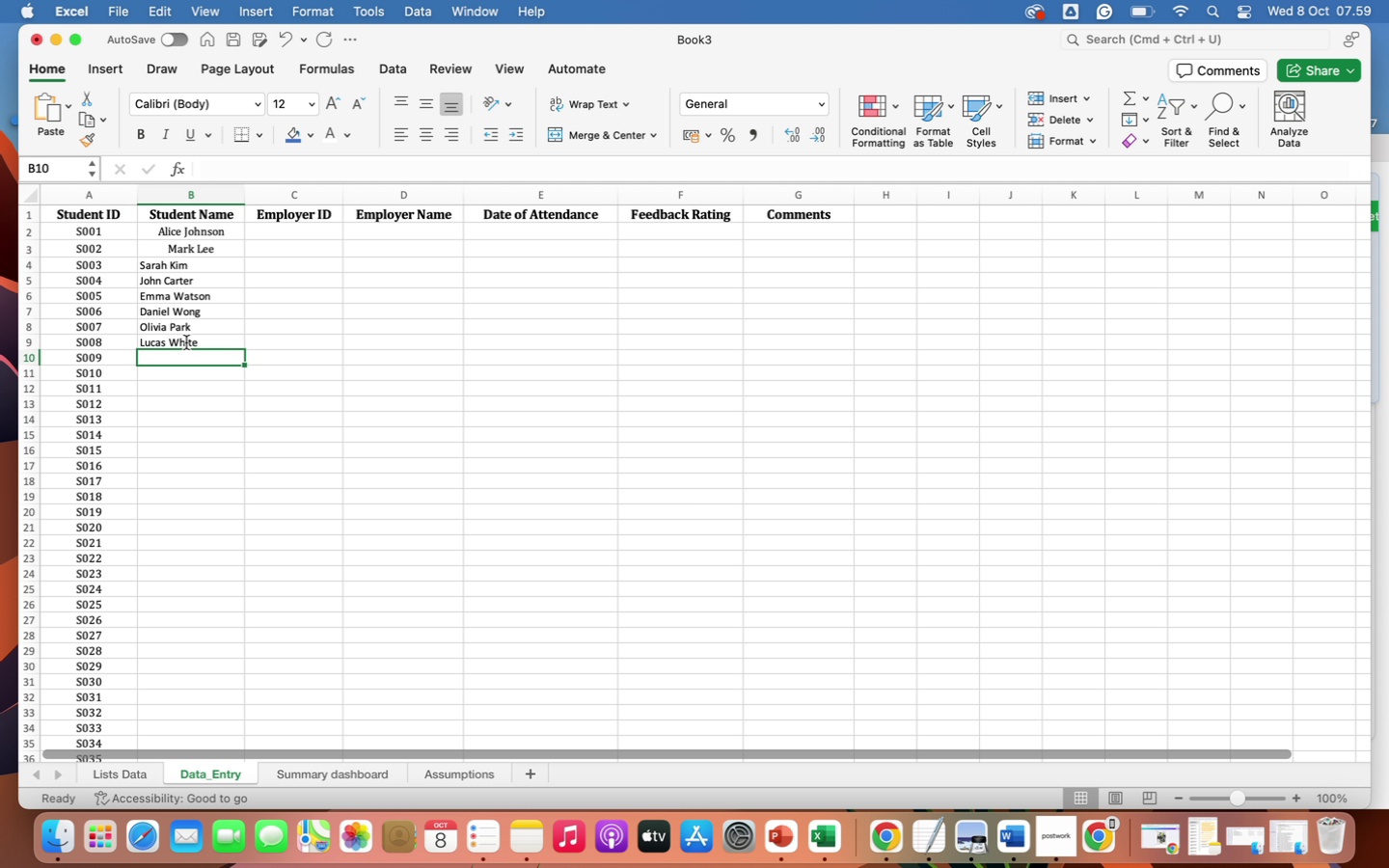 
type(Hannah Brown)
 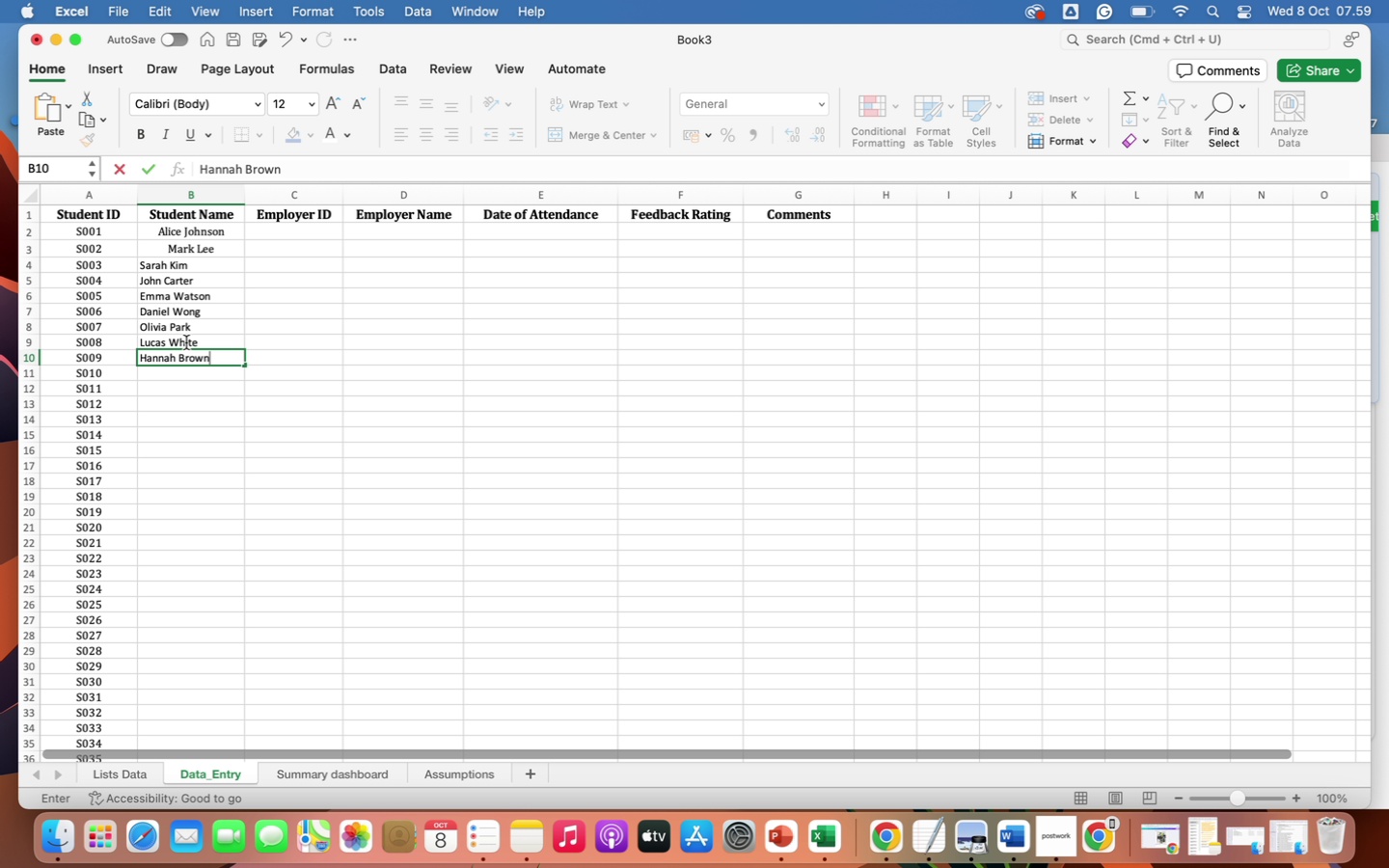 
key(Enter)
 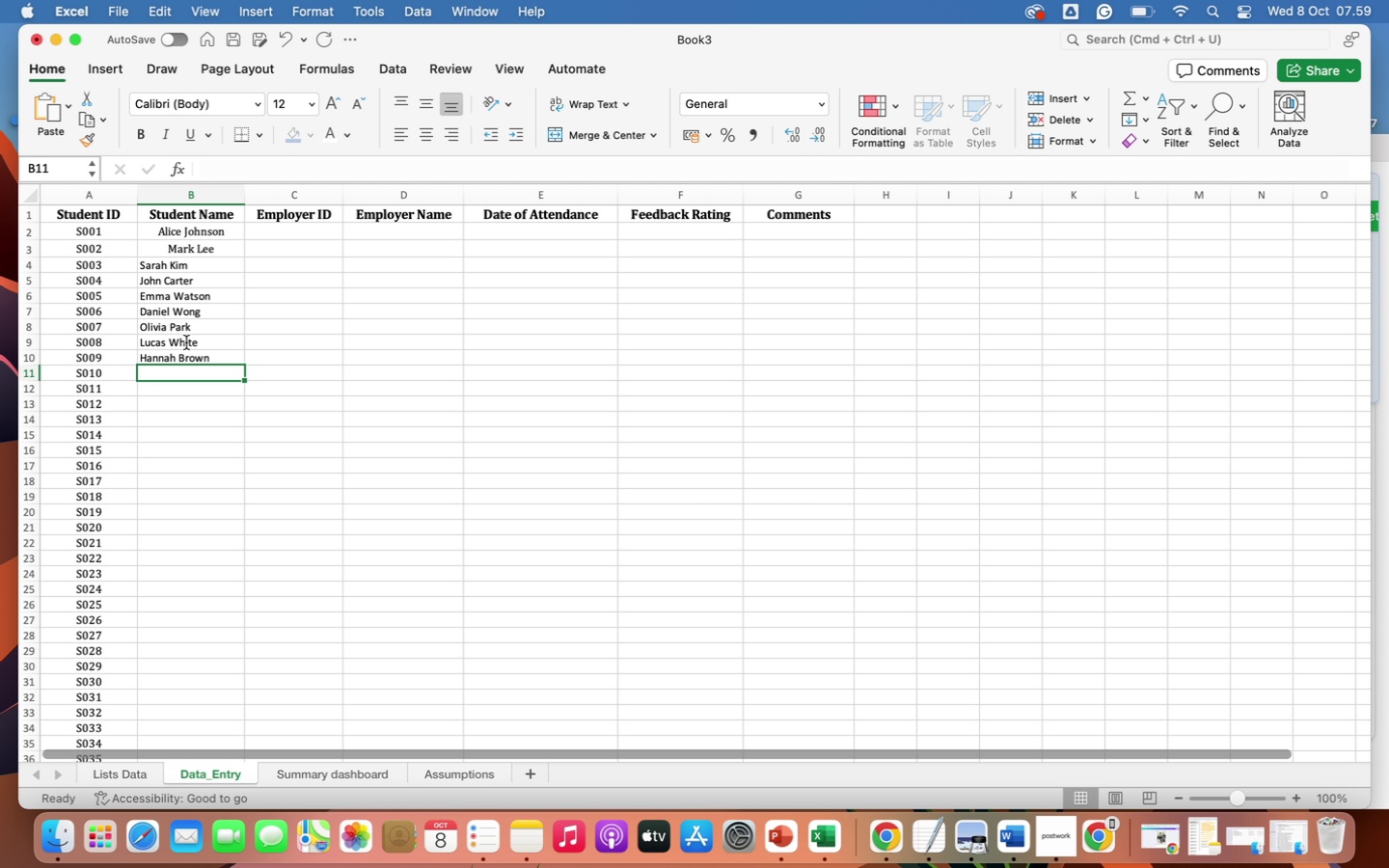 
type(Ryan Kim)
 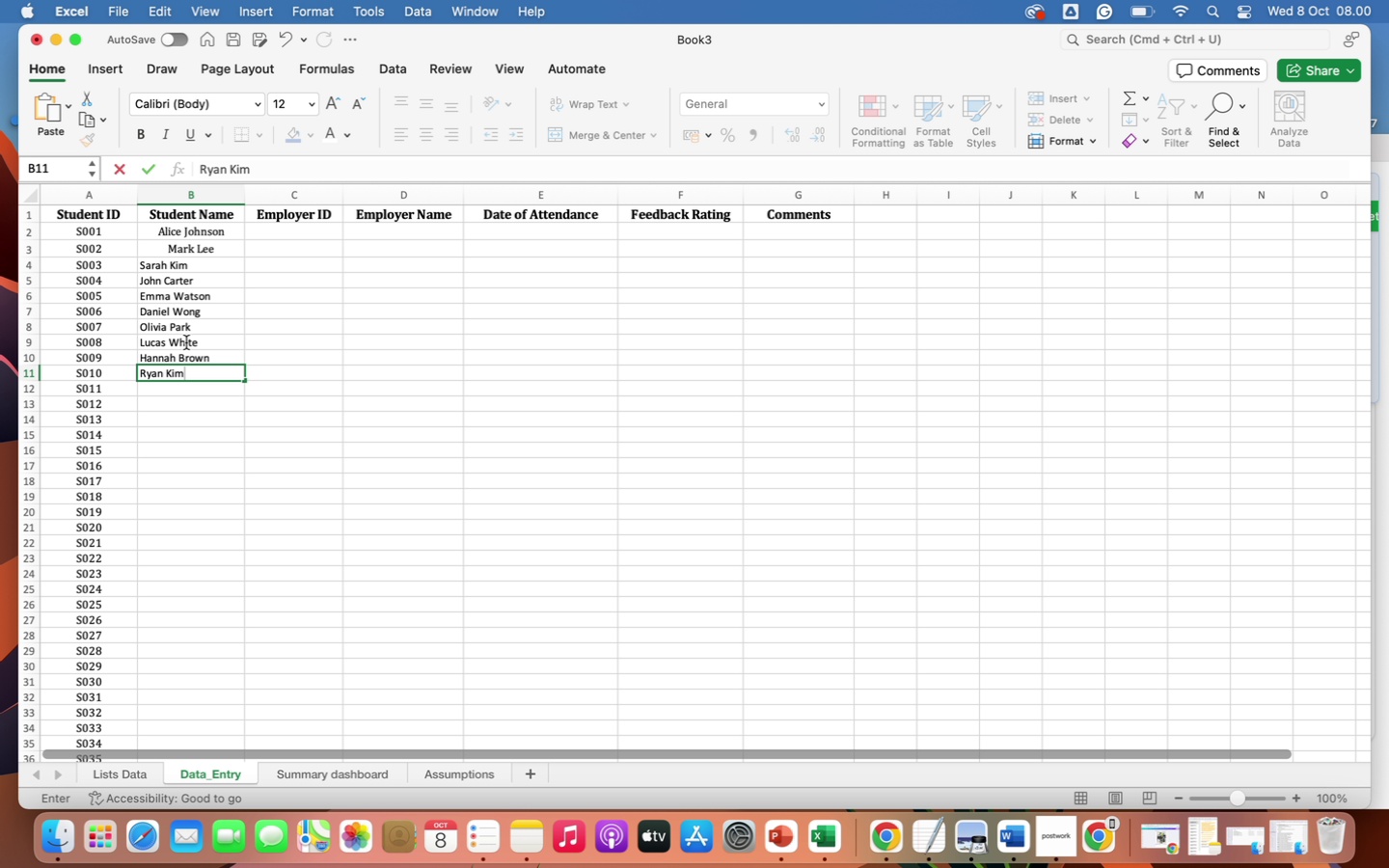 
key(Enter)
 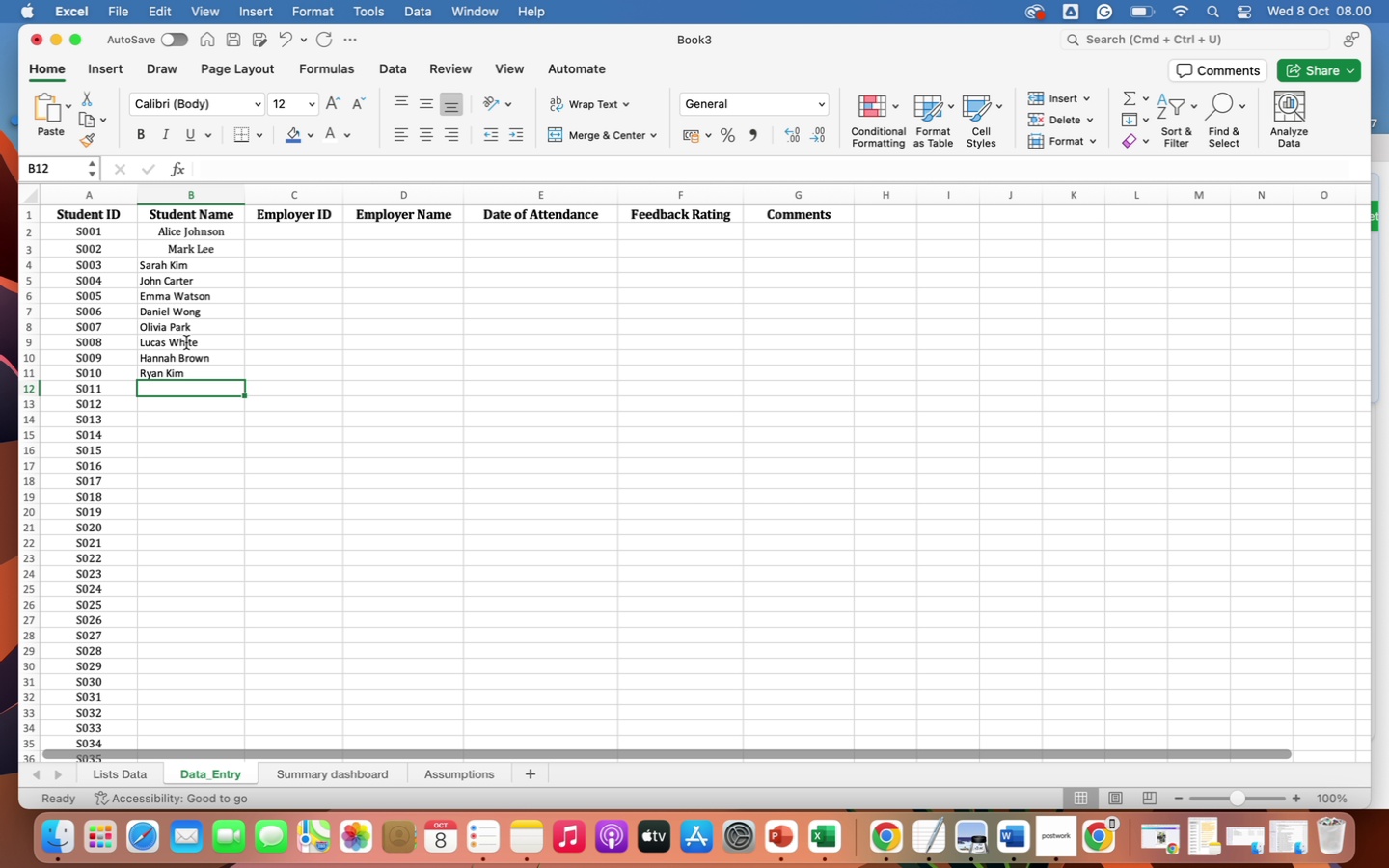 
wait(15.42)
 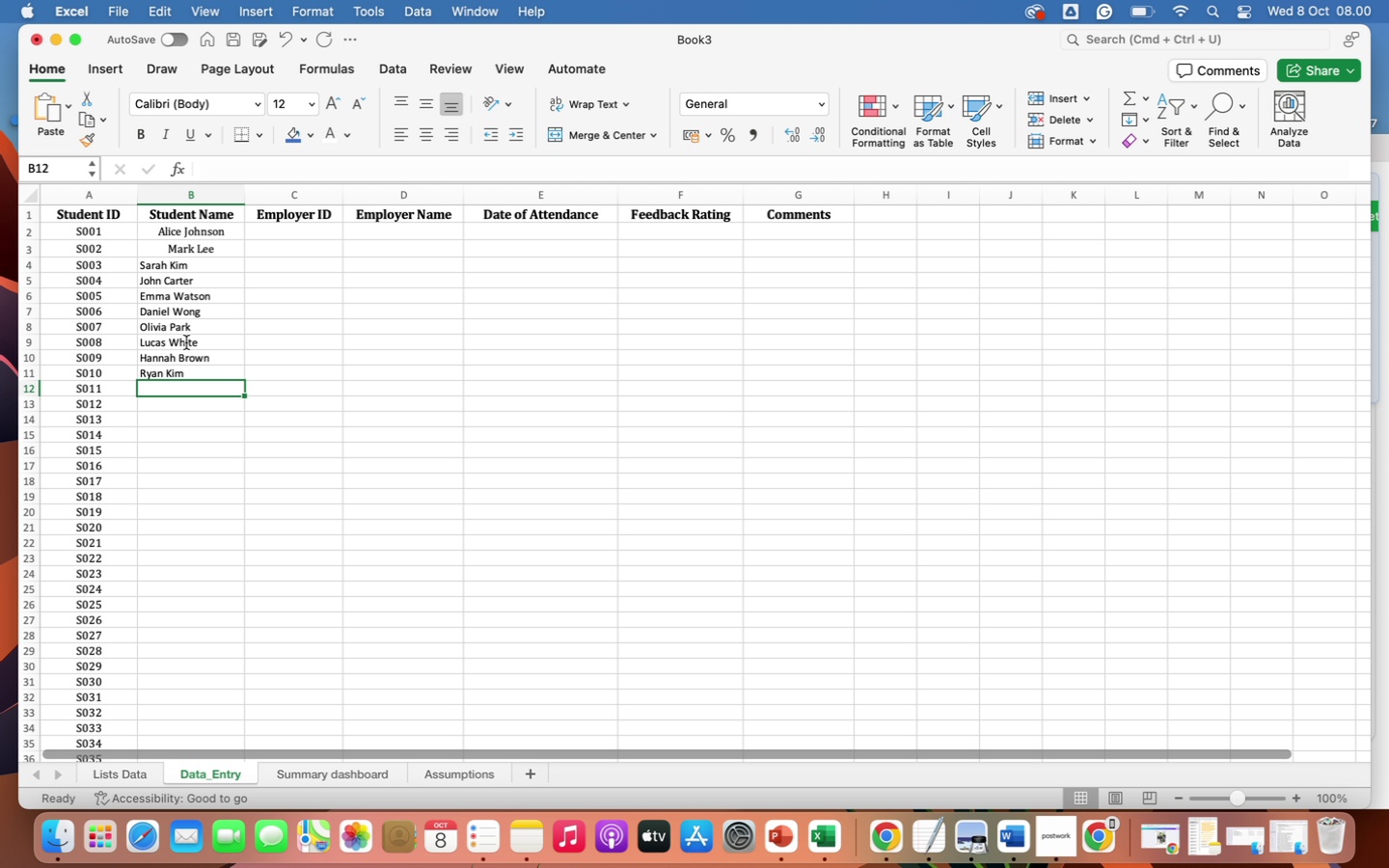 
type(Natalia)
 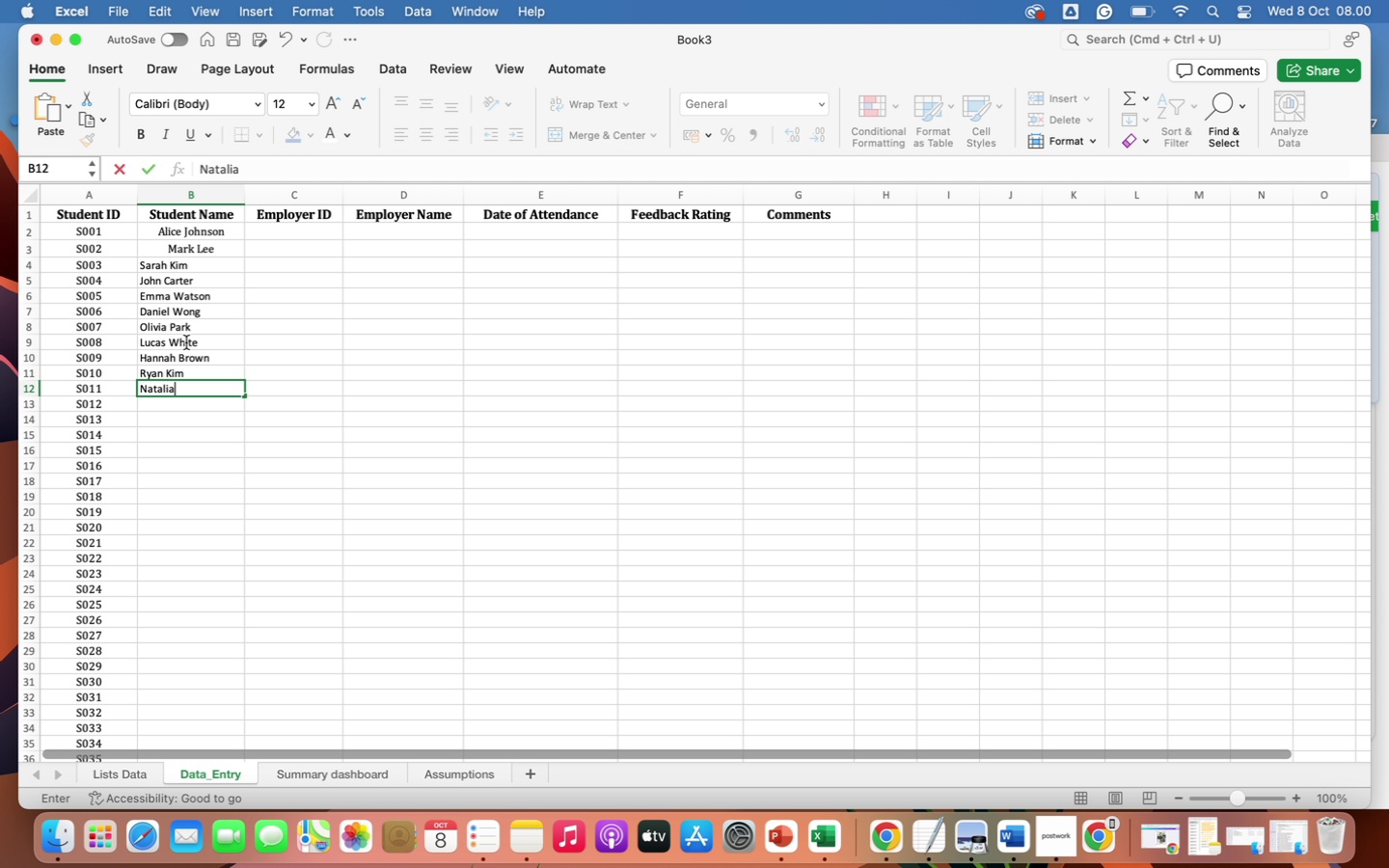 
key(Space)
 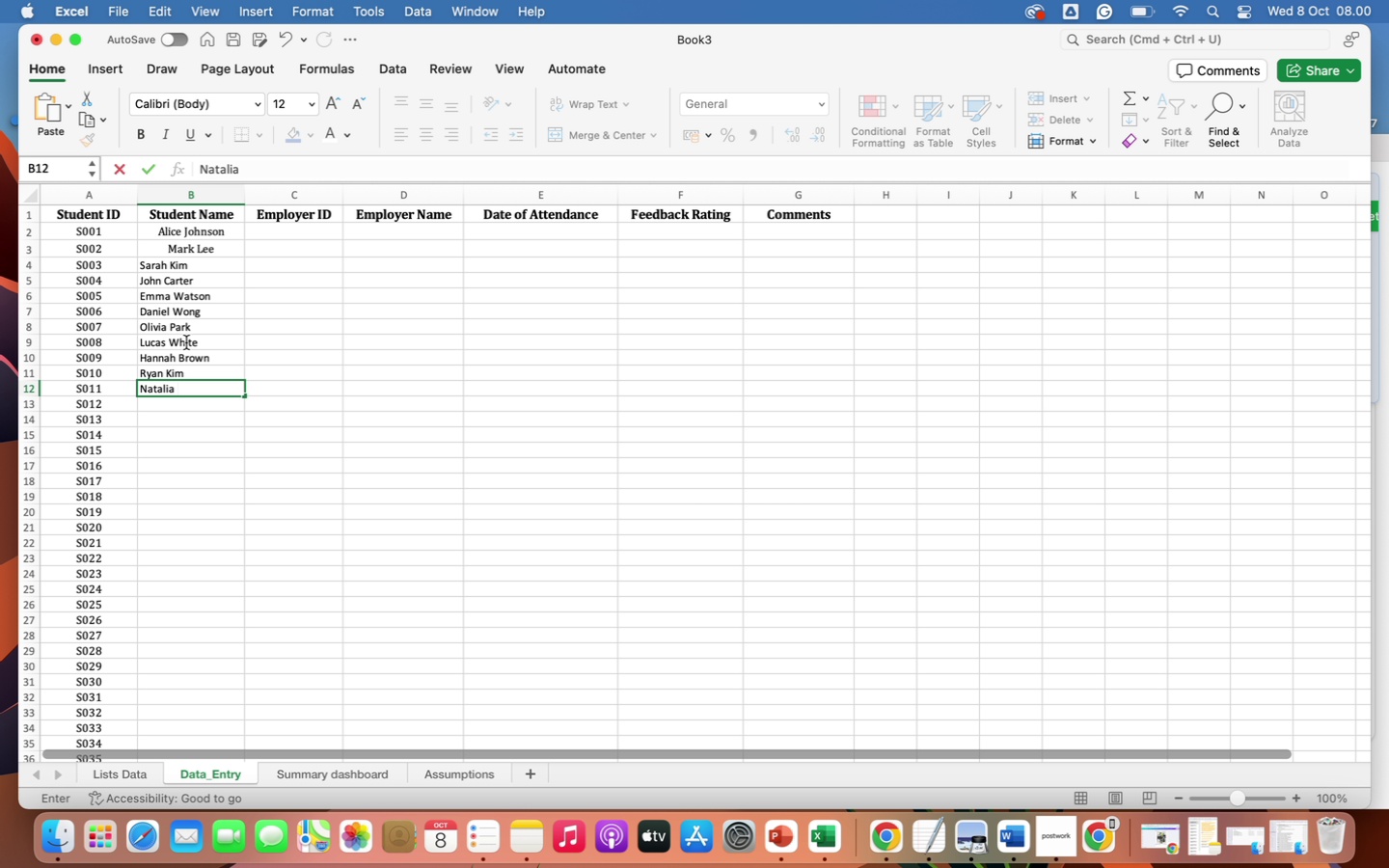 
wait(8.94)
 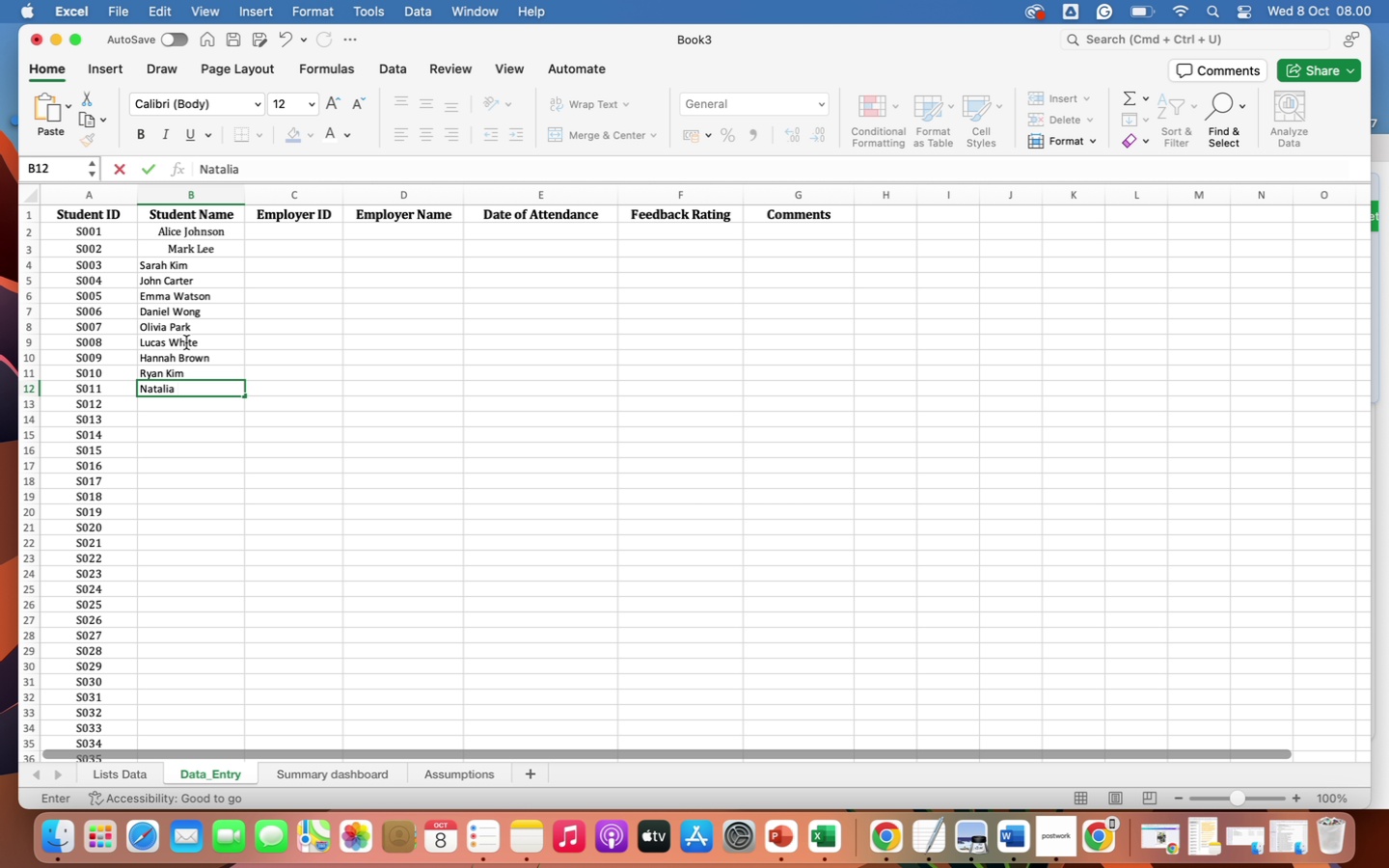 
key(Backspace)
key(Backspace)
type(e Adams)
 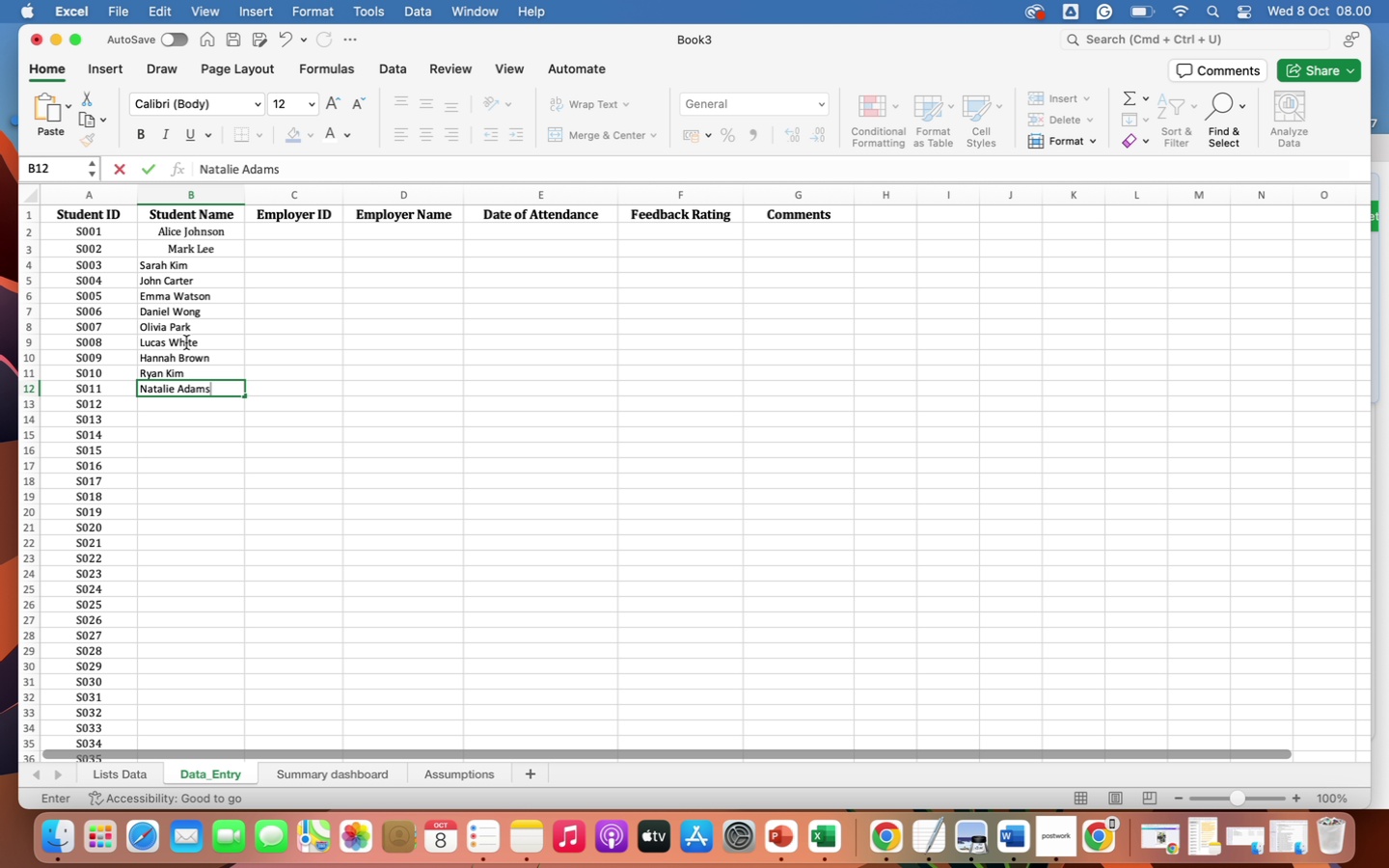 
key(Enter)
 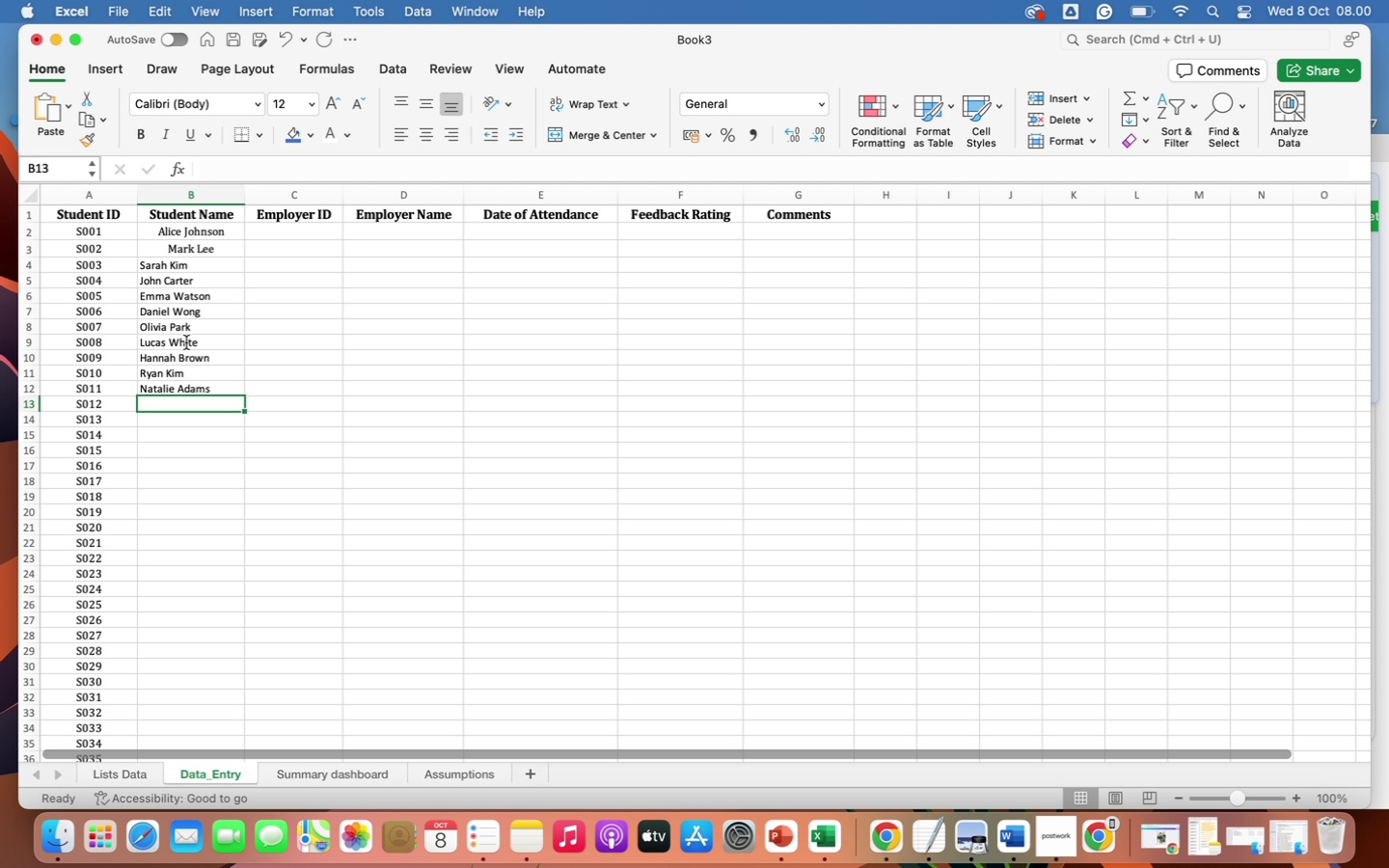 
type(Ethan James)
 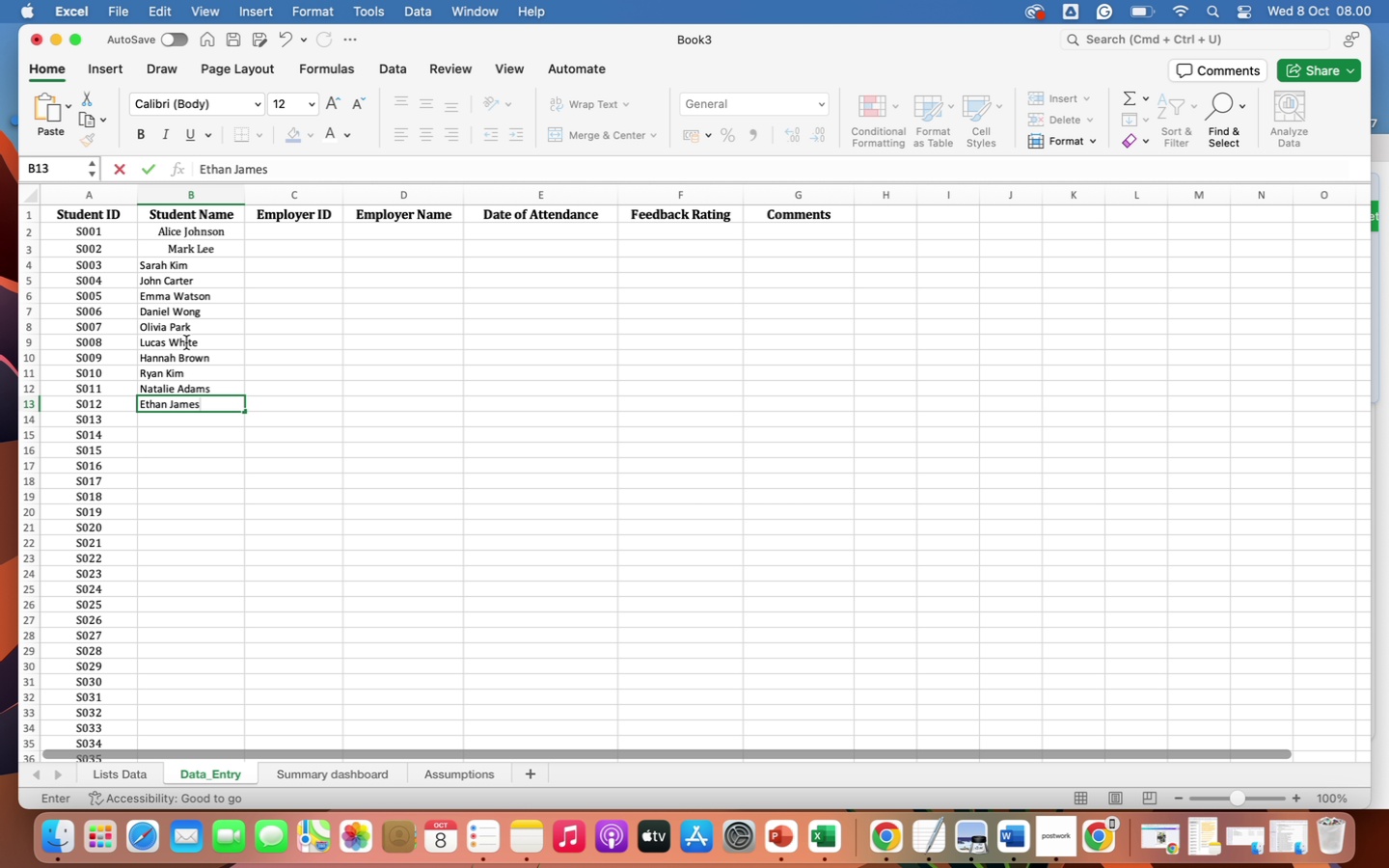 
key(Enter)
 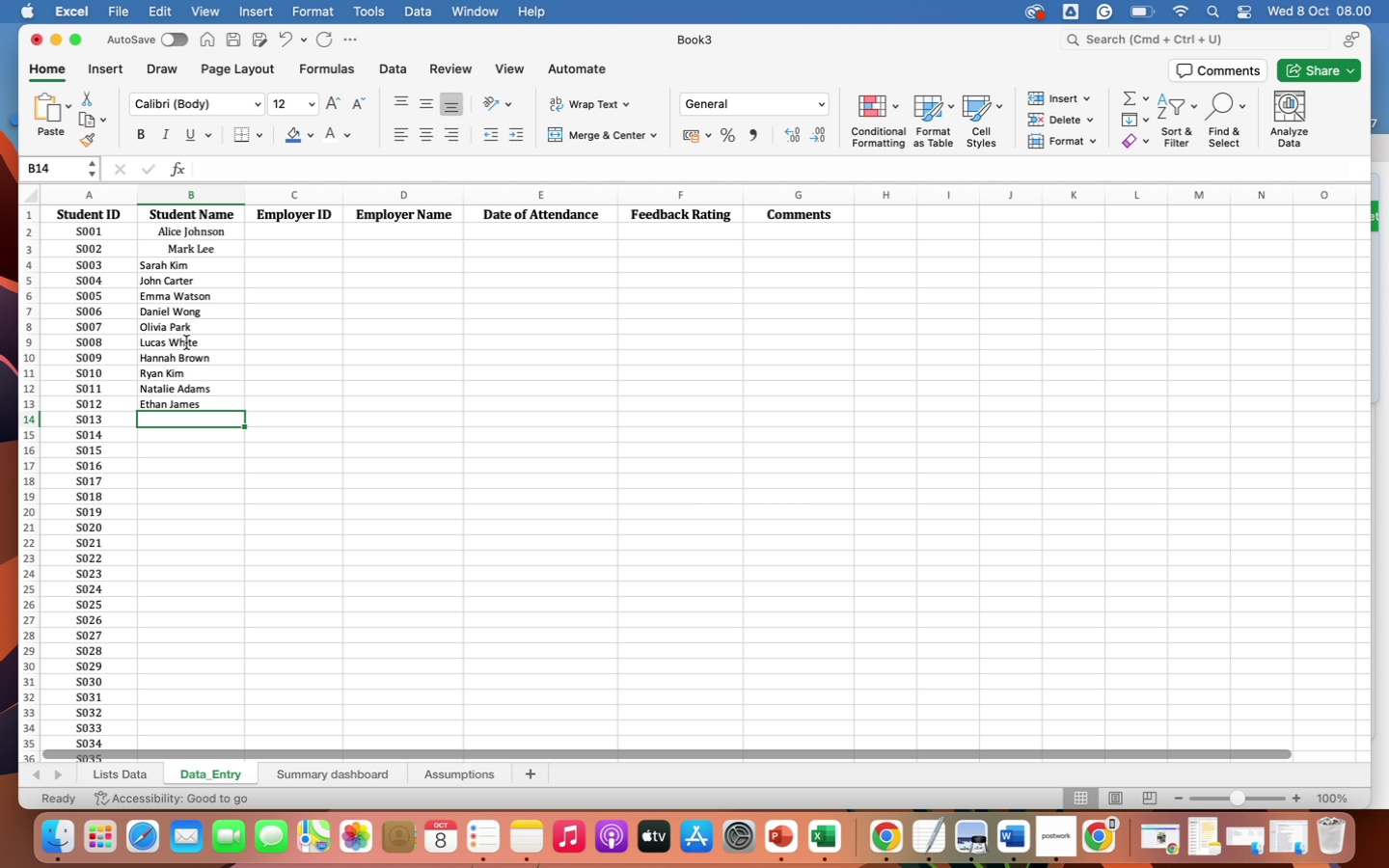 
type(Chloe Davis)
 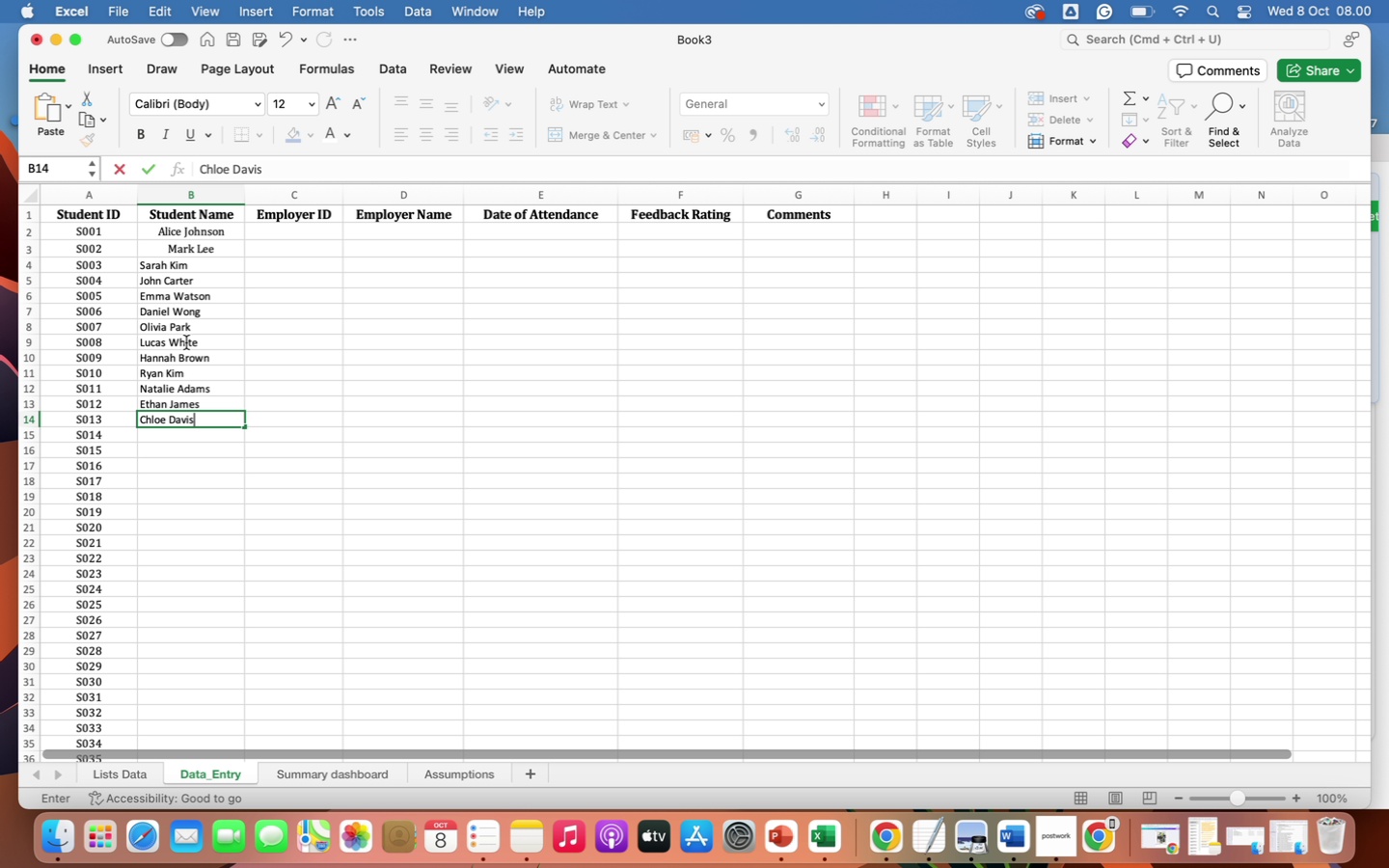 
key(Enter)
 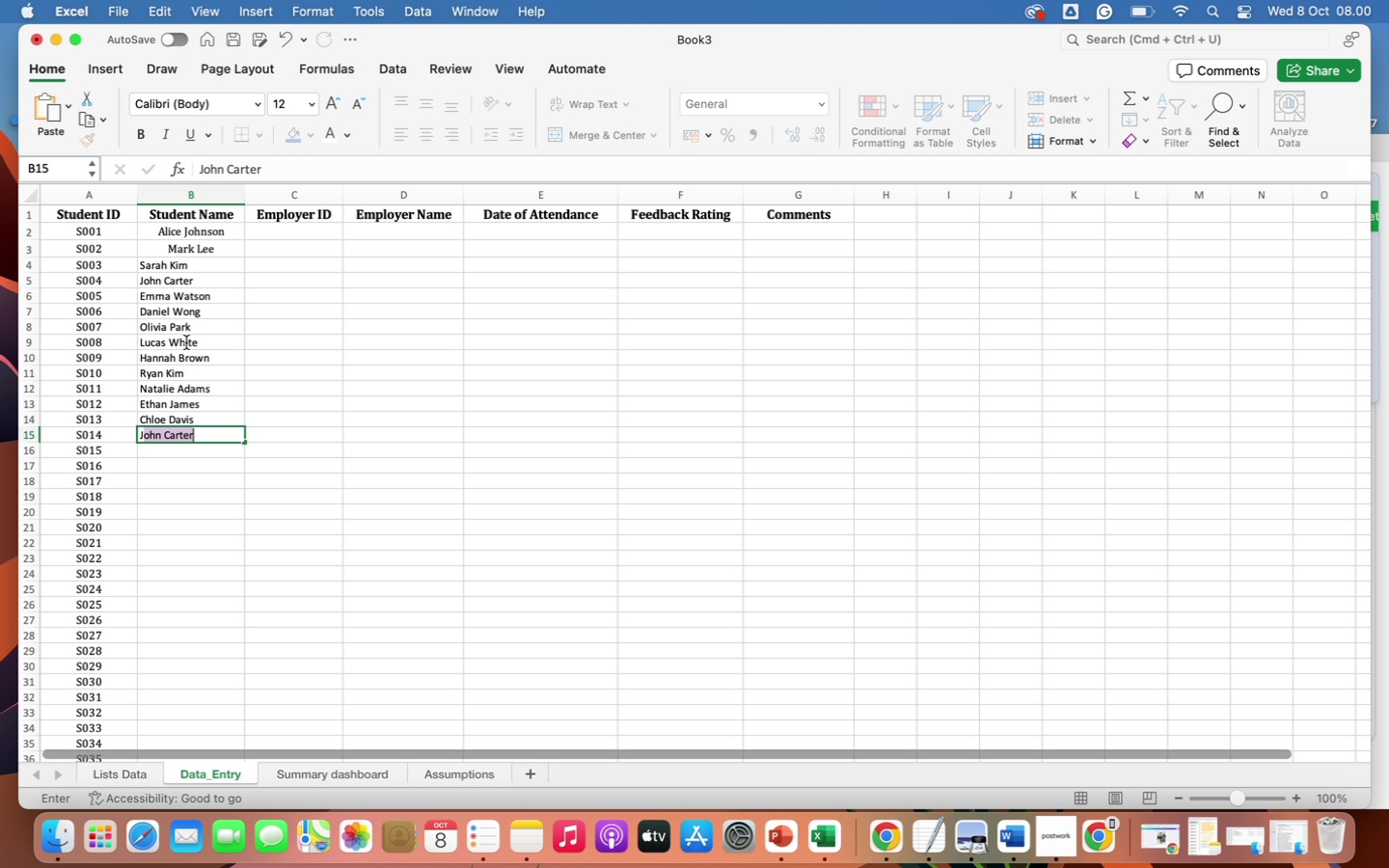 
type(Jack Smith)
 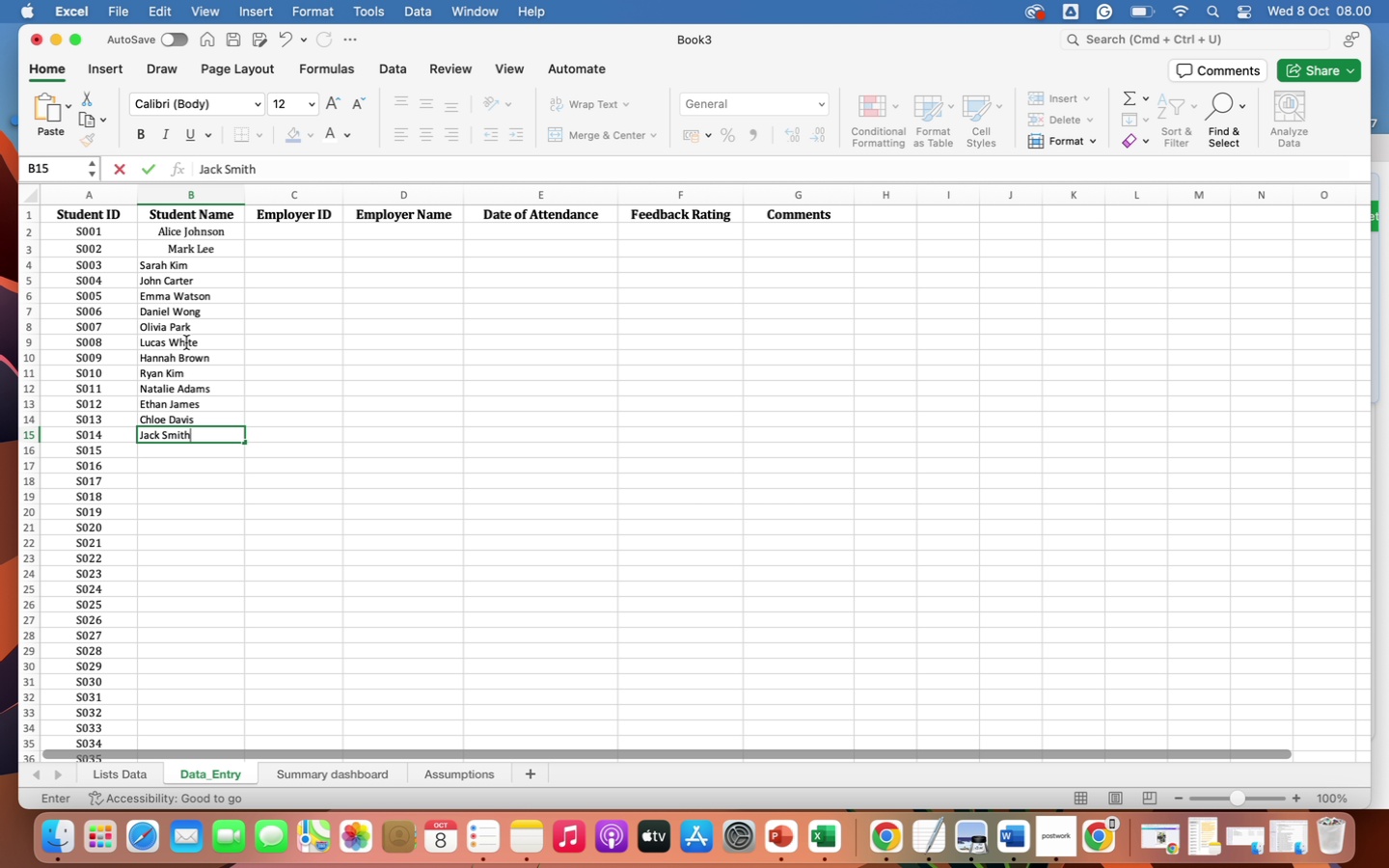 
key(Enter)
 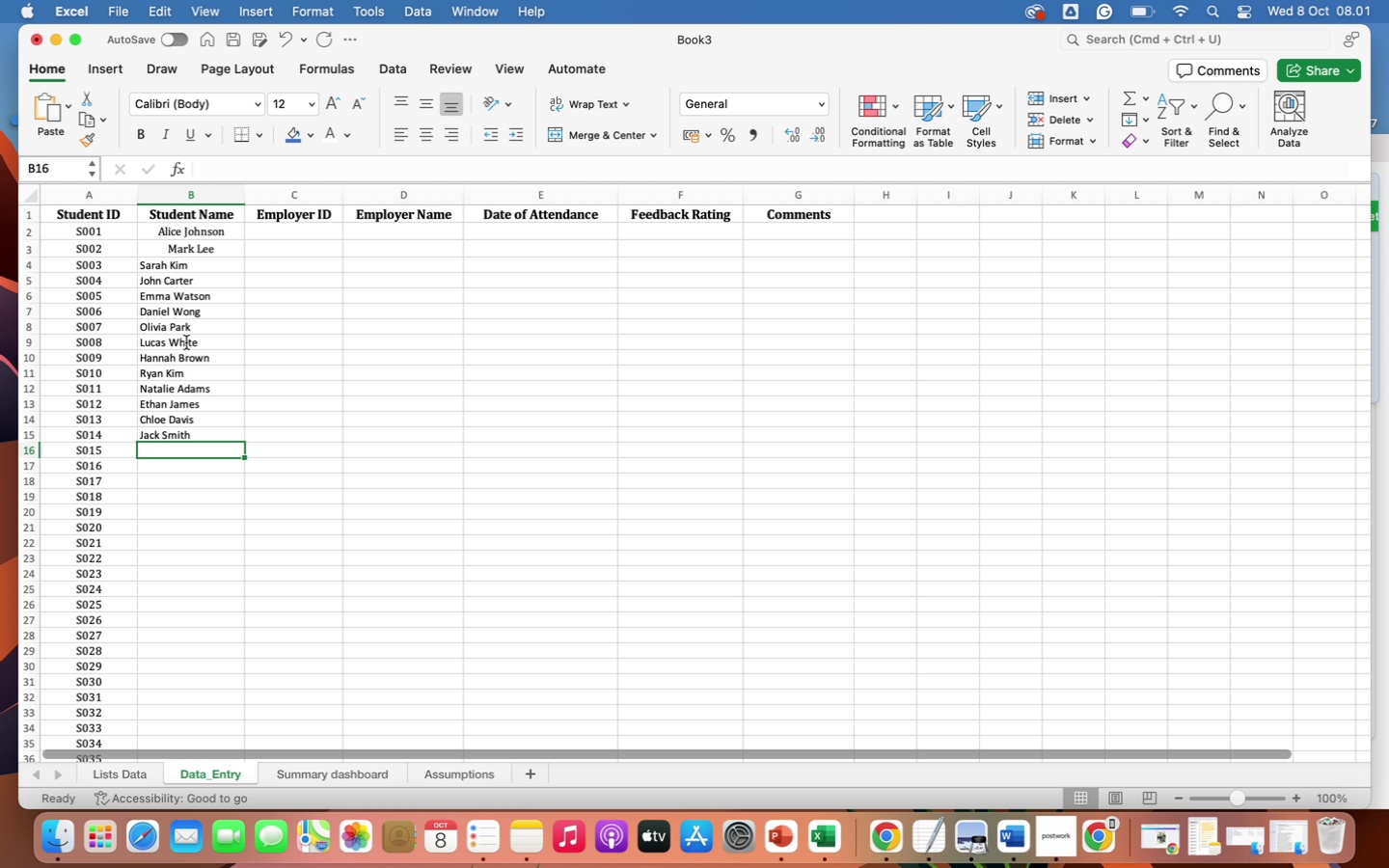 
wait(27.89)
 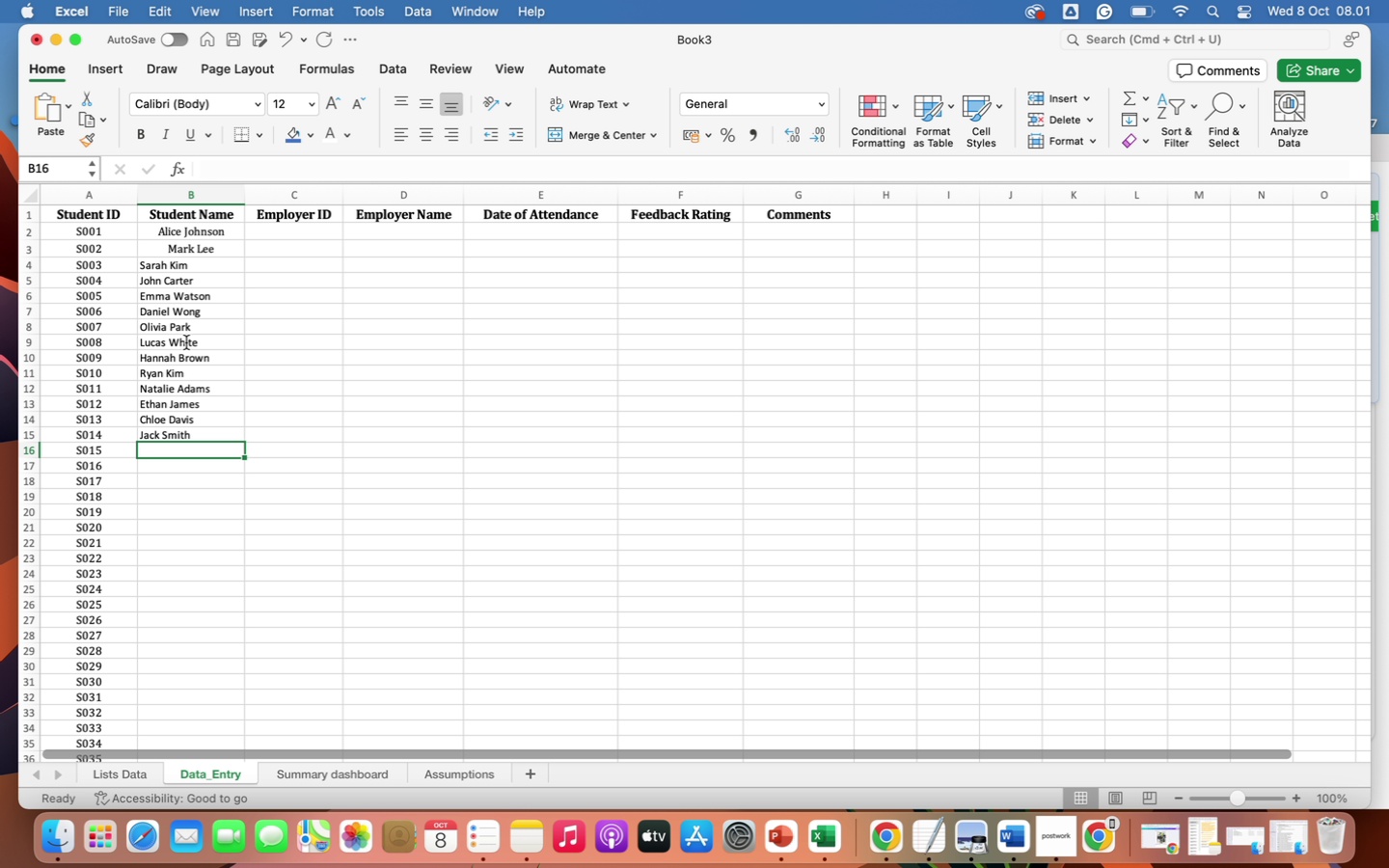 
type(Lily Carter)
 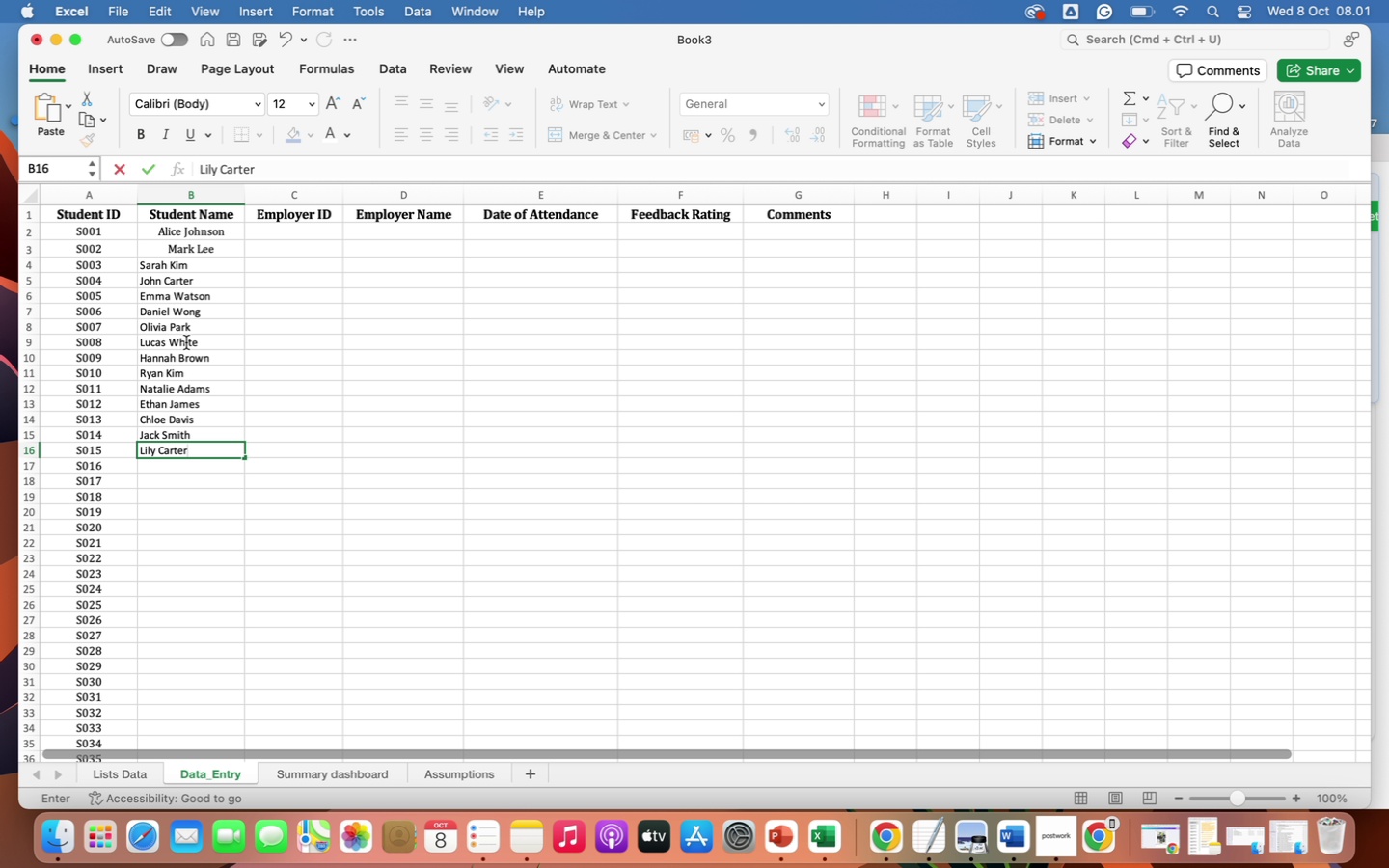 
key(Enter)
 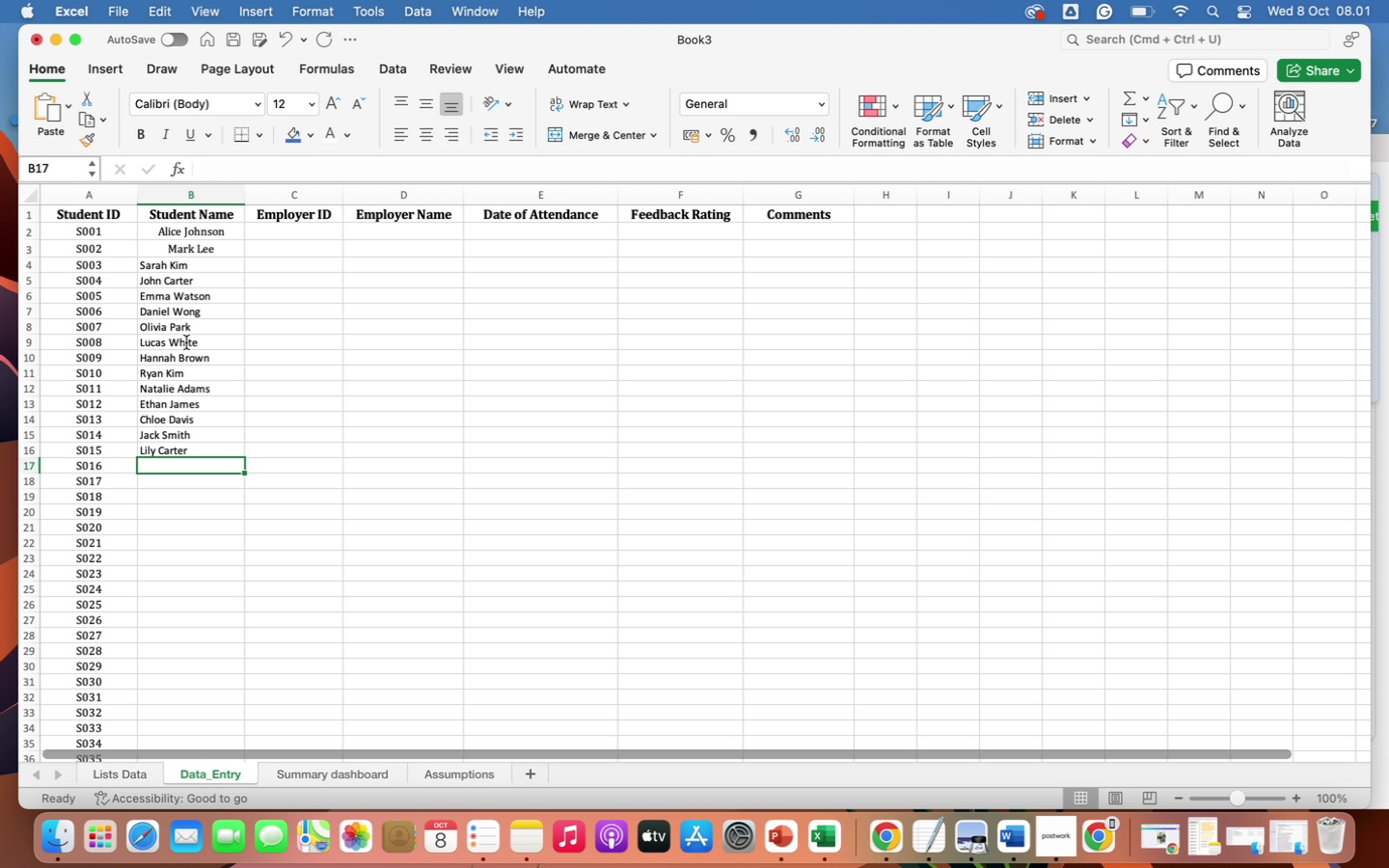 
type(Noah Wilson)
 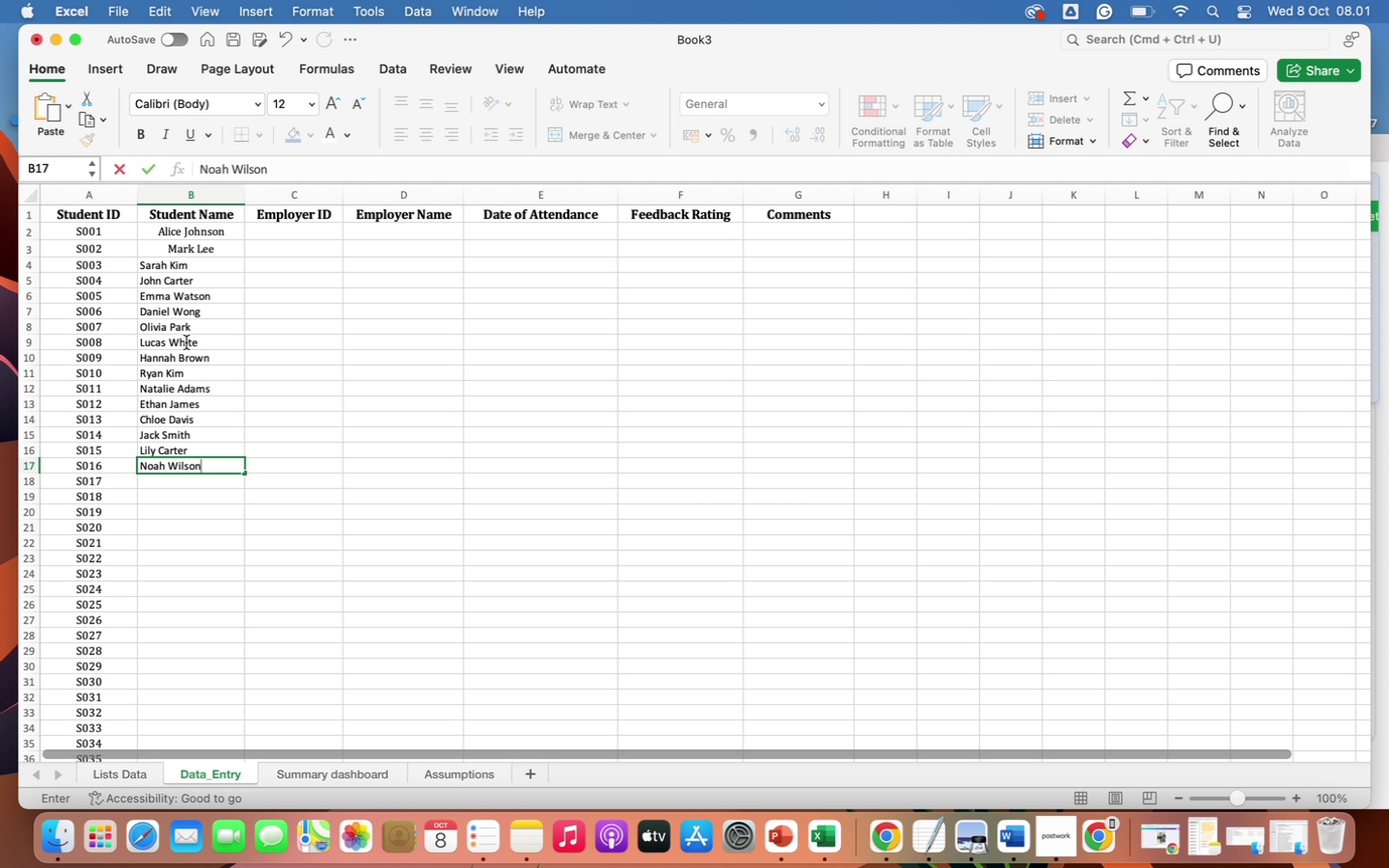 
key(Enter)
 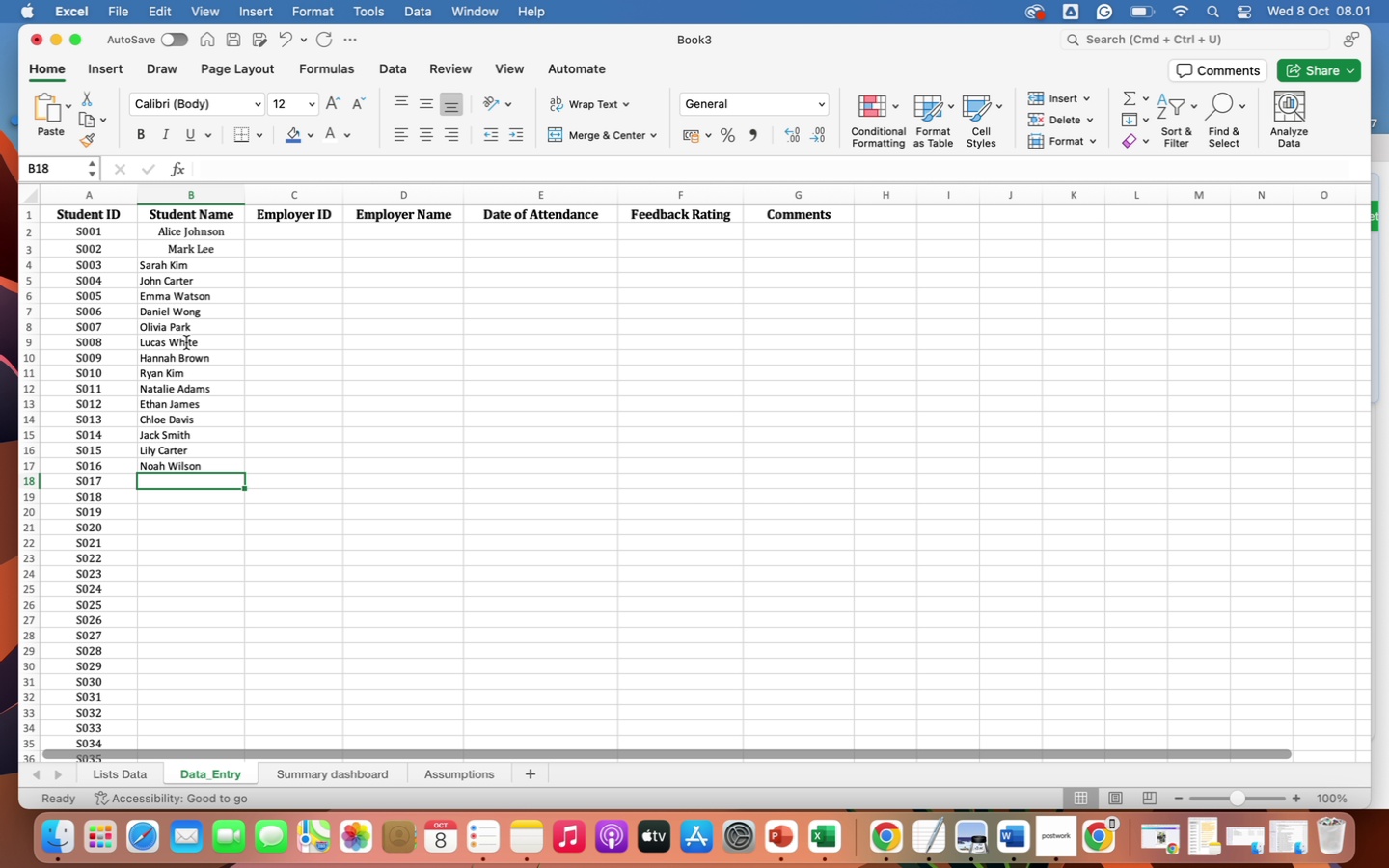 
type(Grace Miller)
 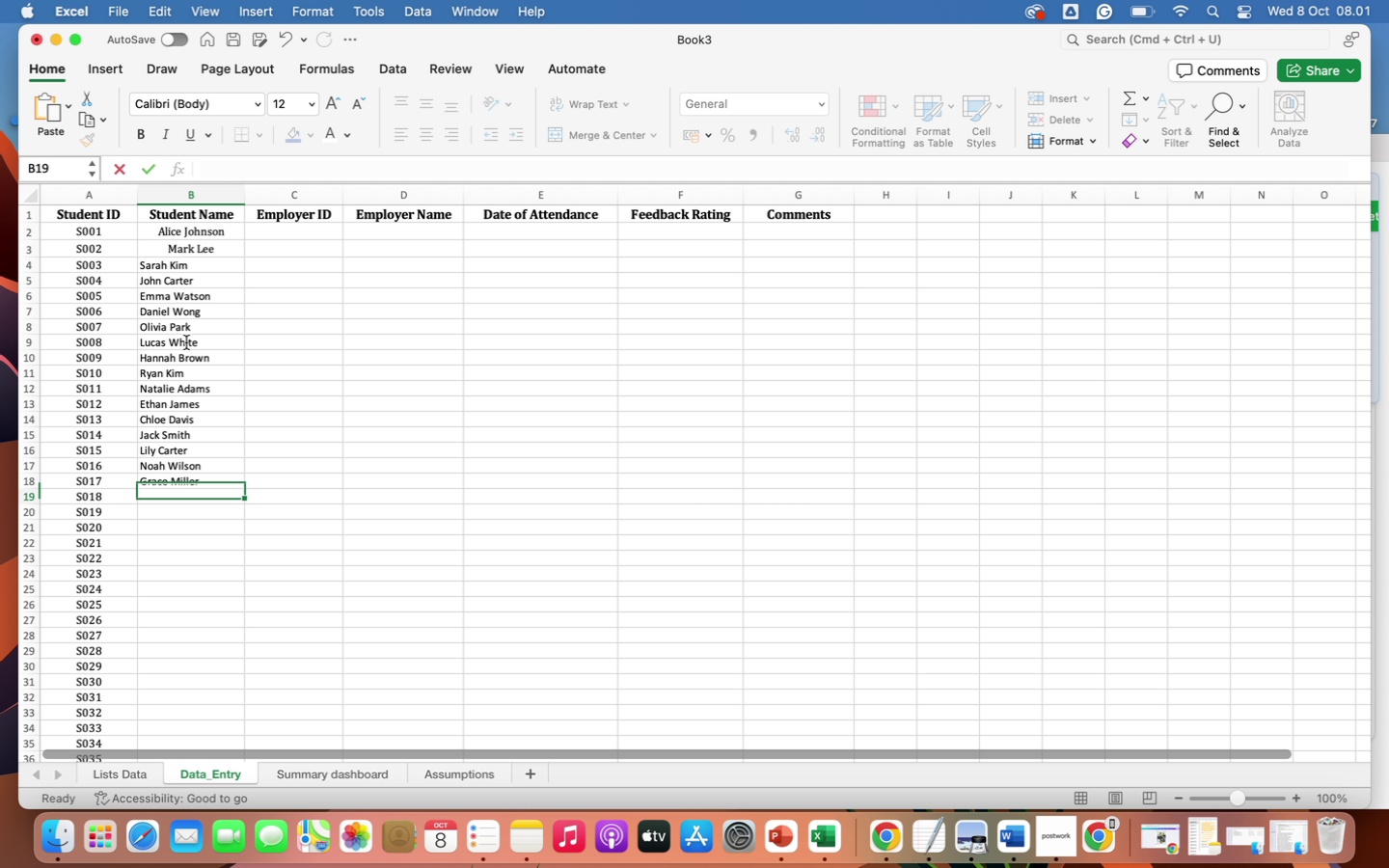 
key(Enter)
 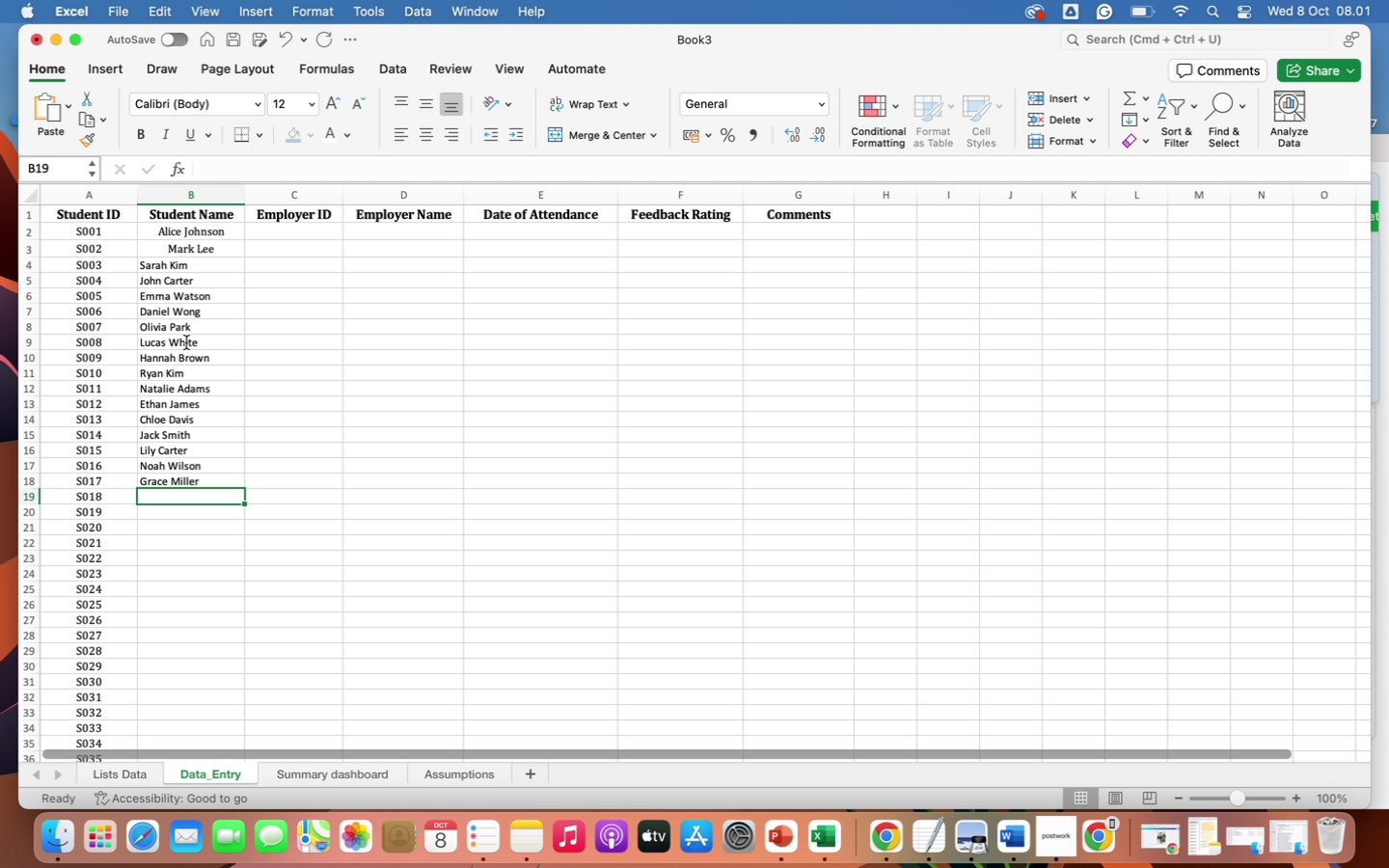 
type(Adam Brown)
 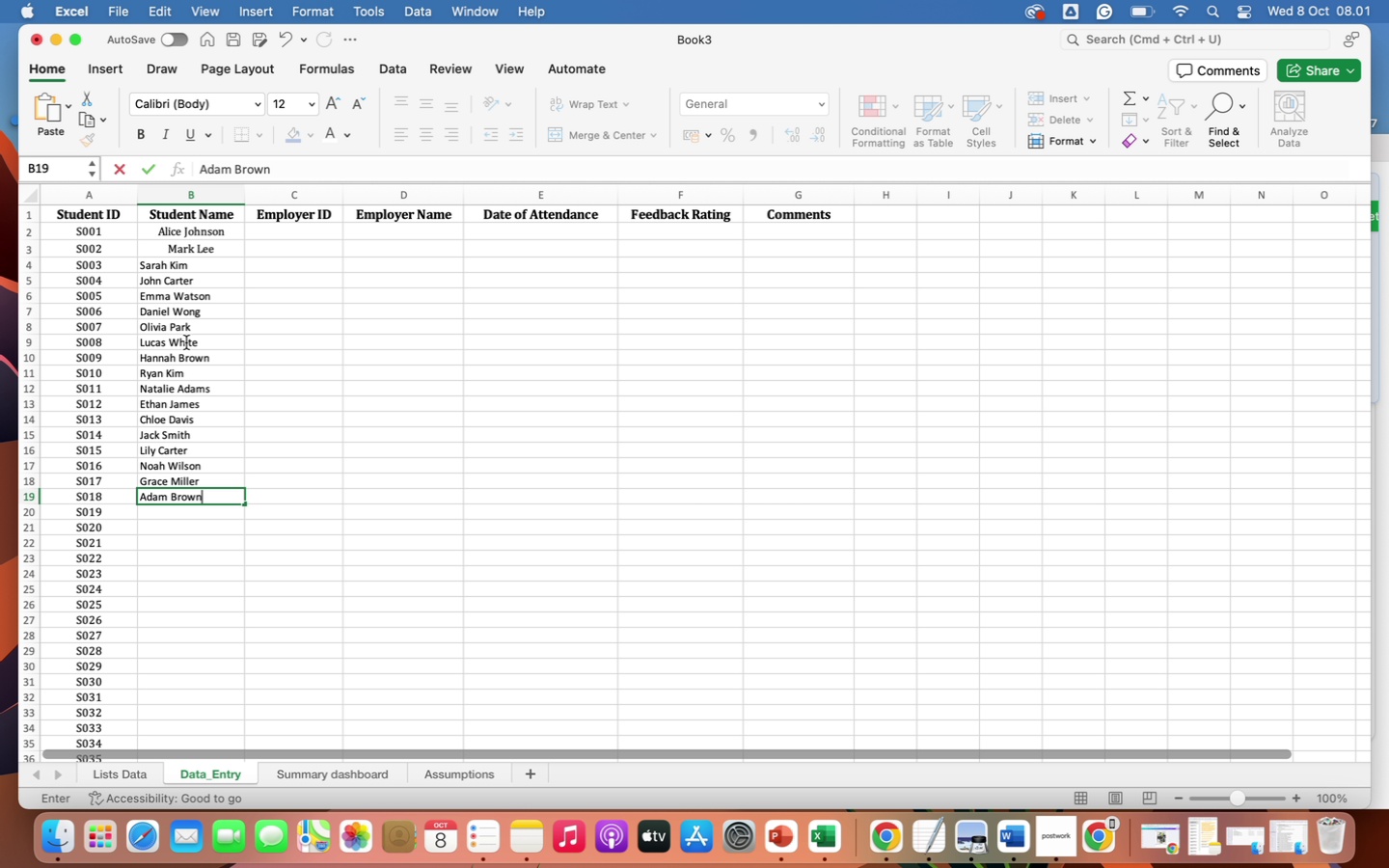 
key(Enter)
 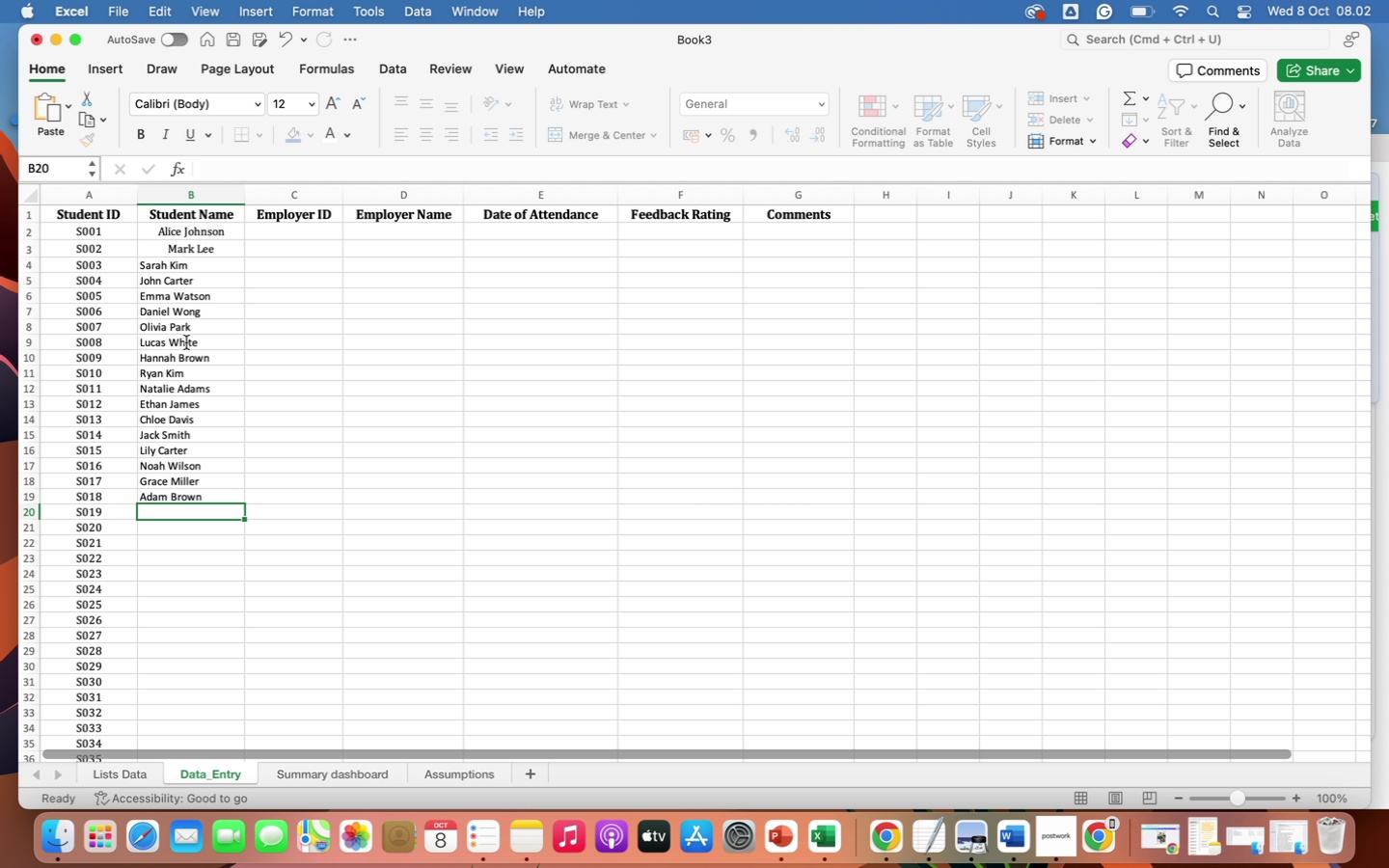 
type(Zoe KIng)
 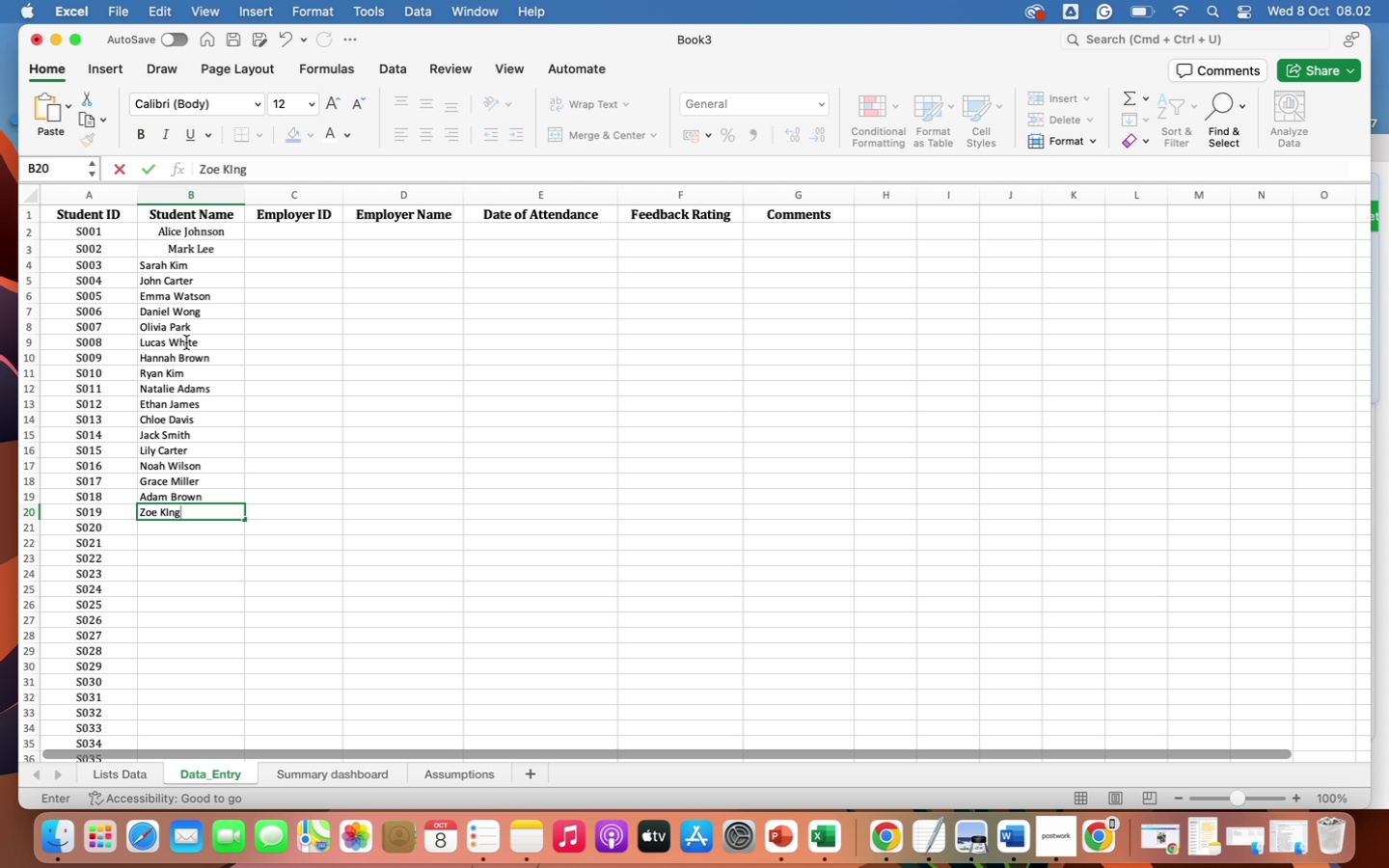 
key(Enter)
 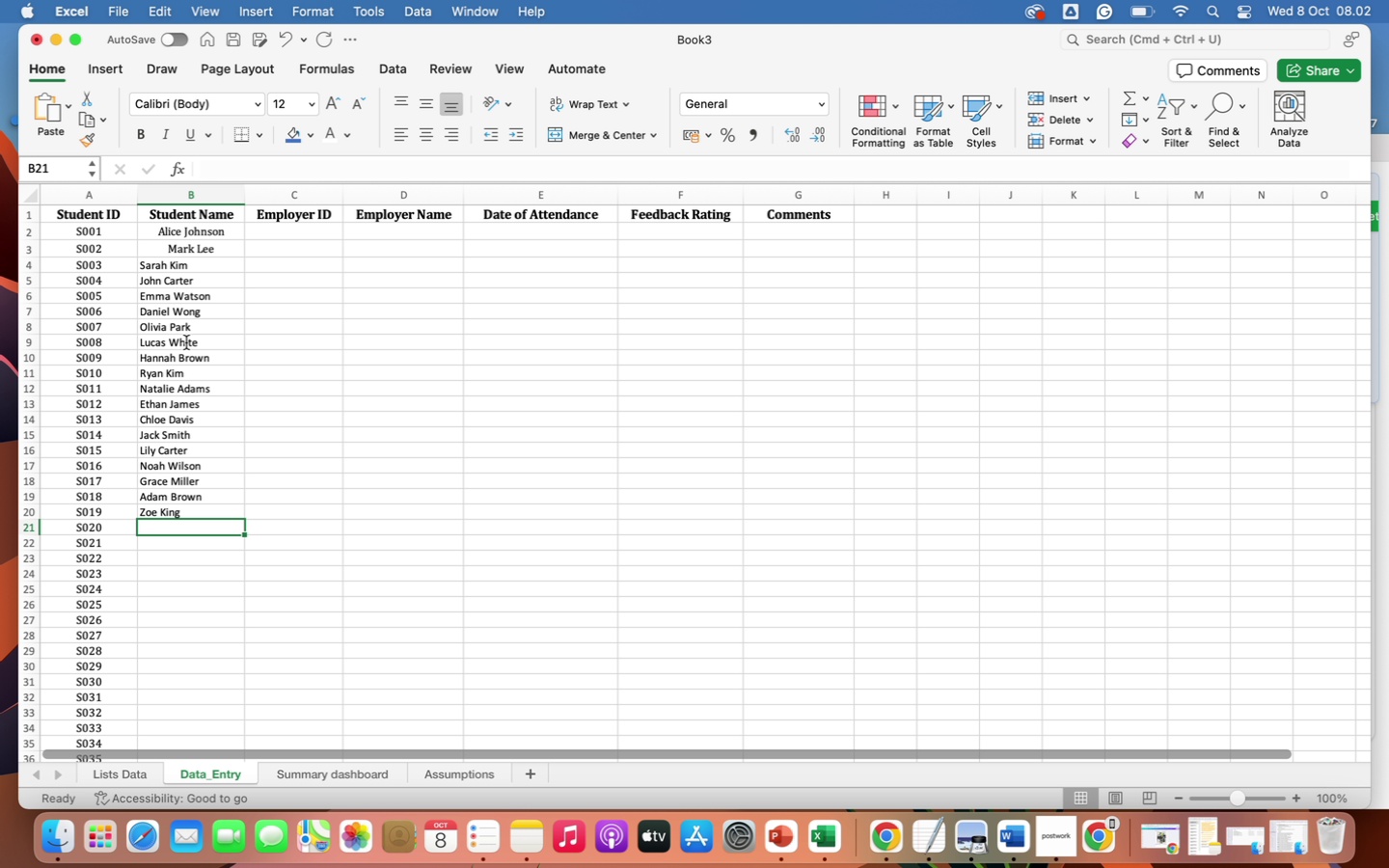 
type(Mia Johnson)
 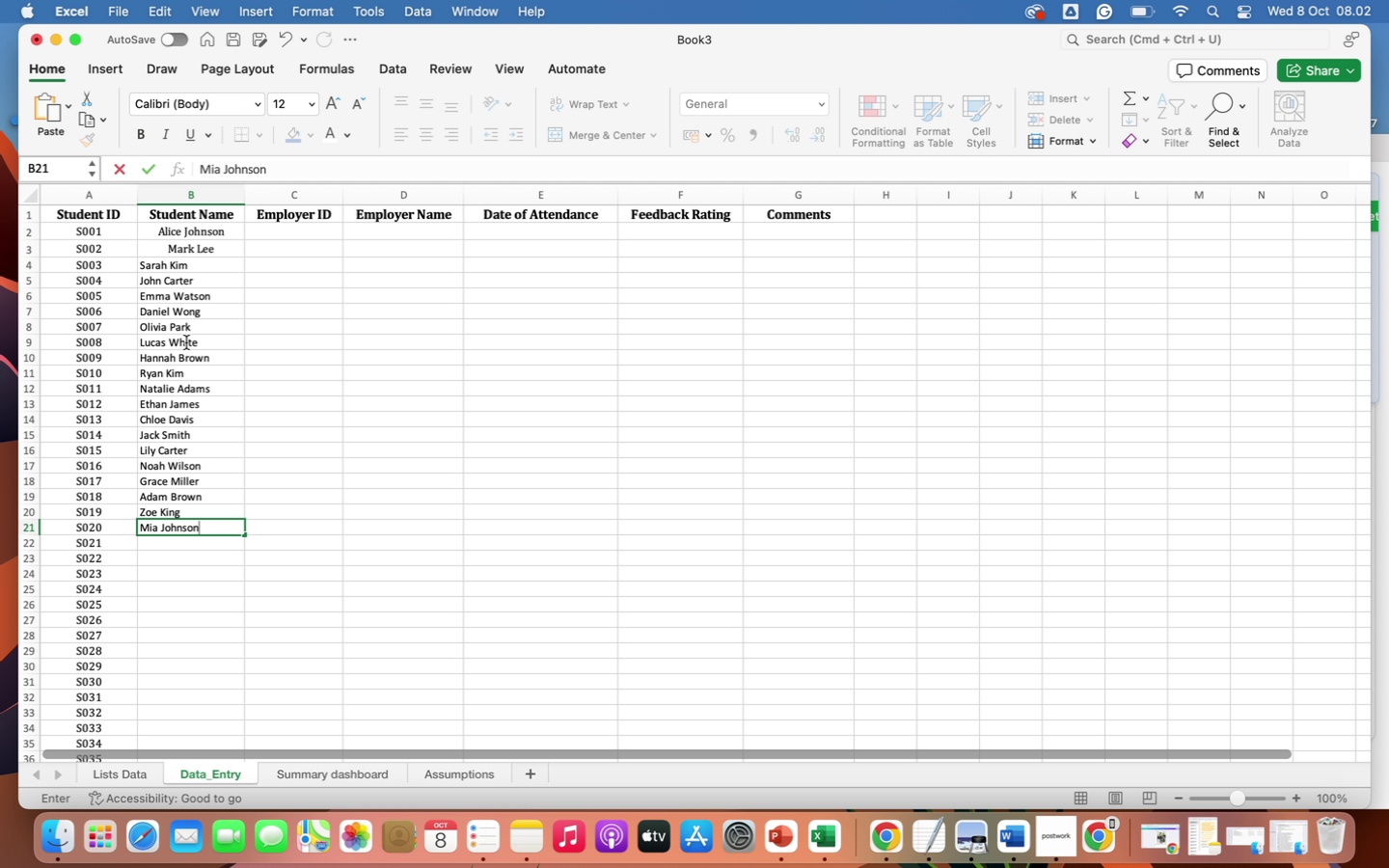 
key(Enter)
 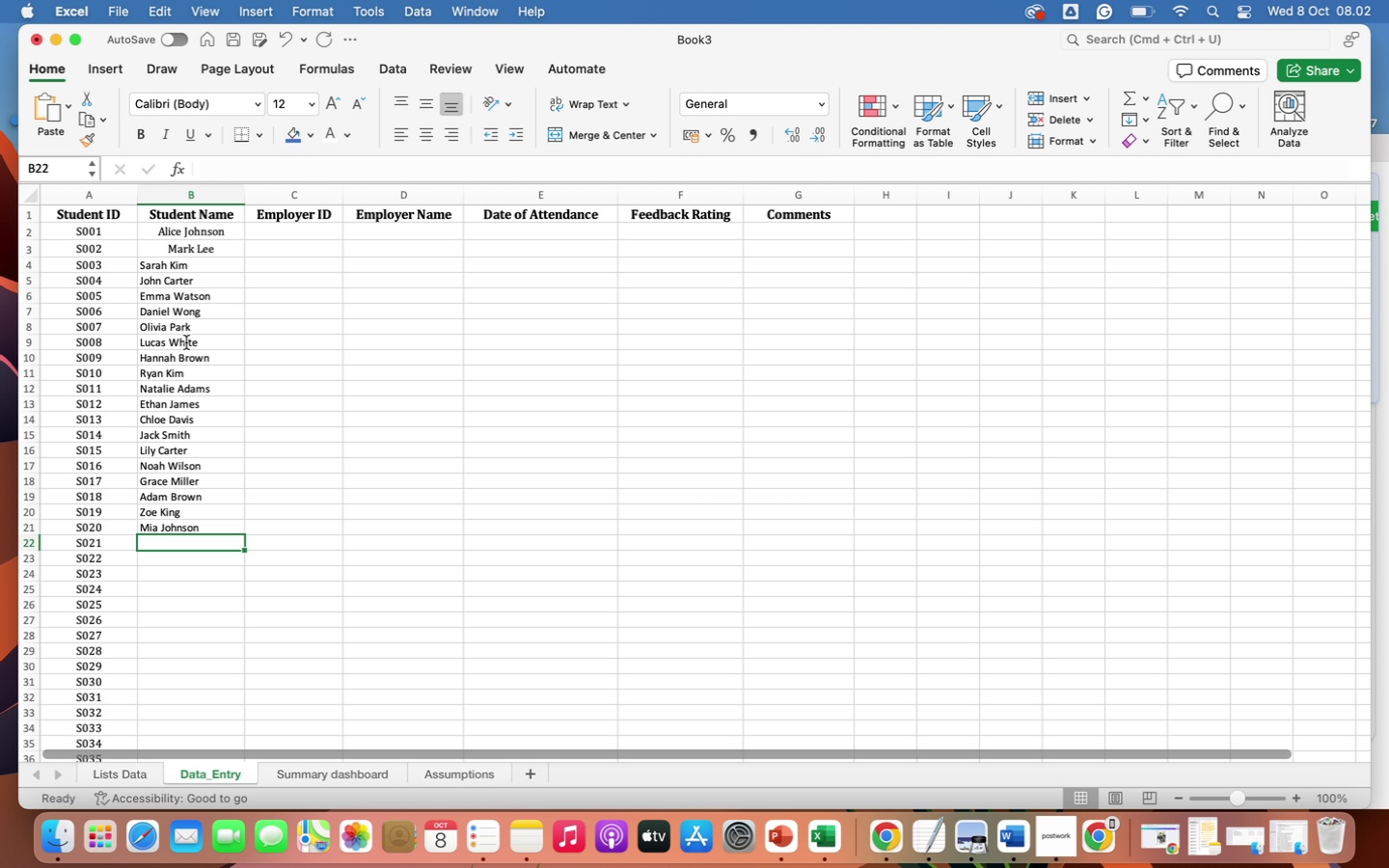 
hold_key(key=ShiftLeft, duration=0.38)
 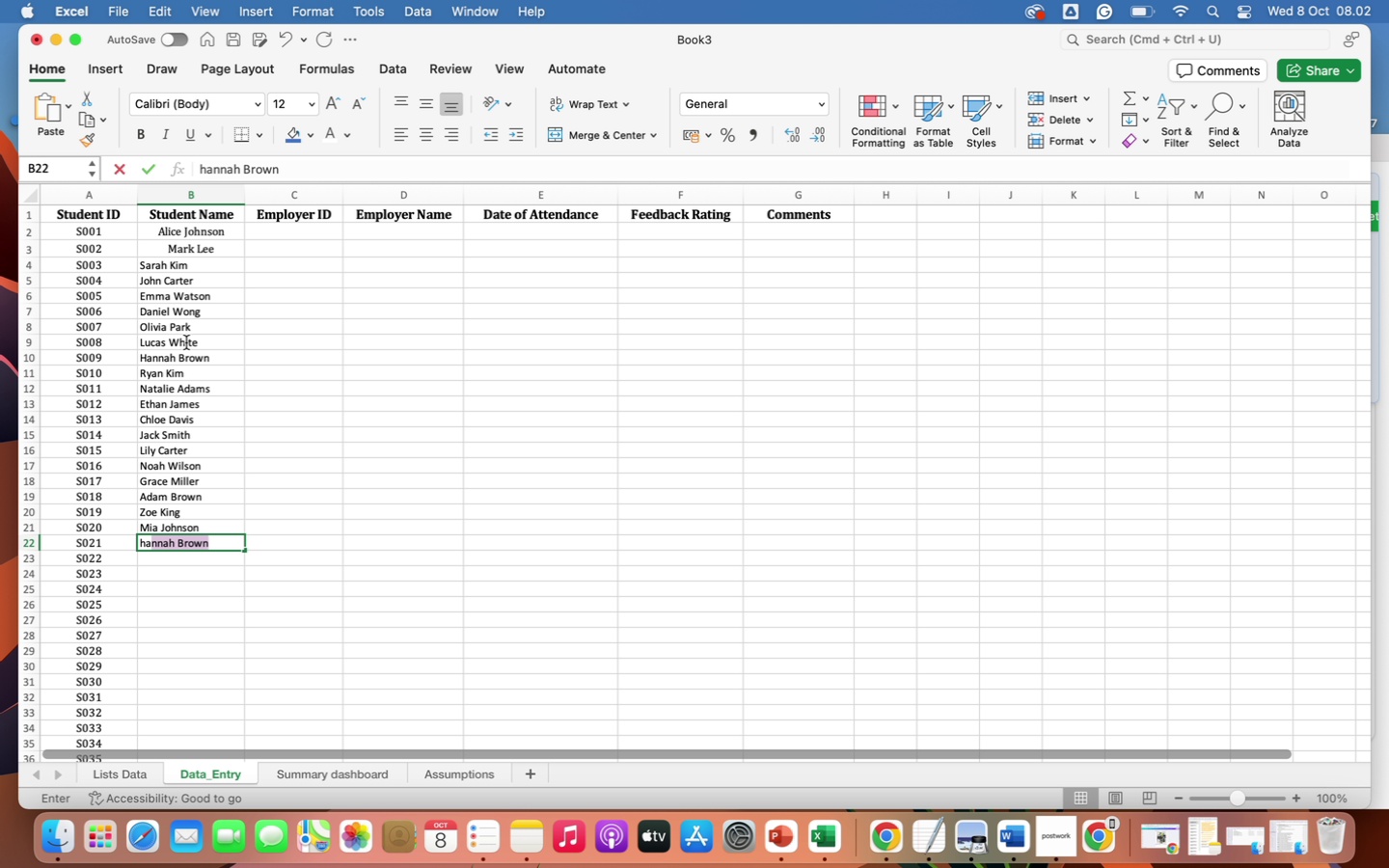 
type(harry Green)
 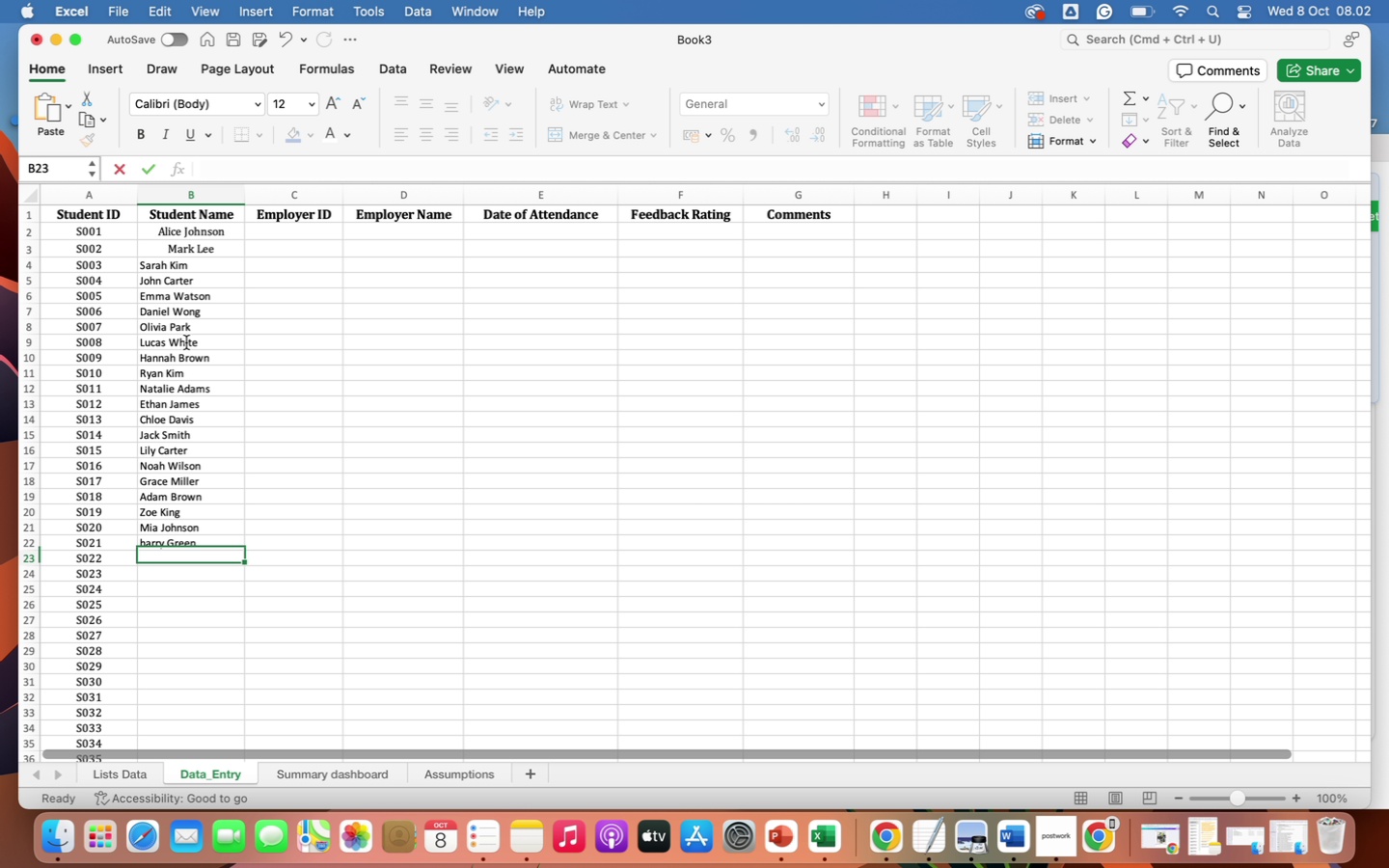 
key(Enter)
 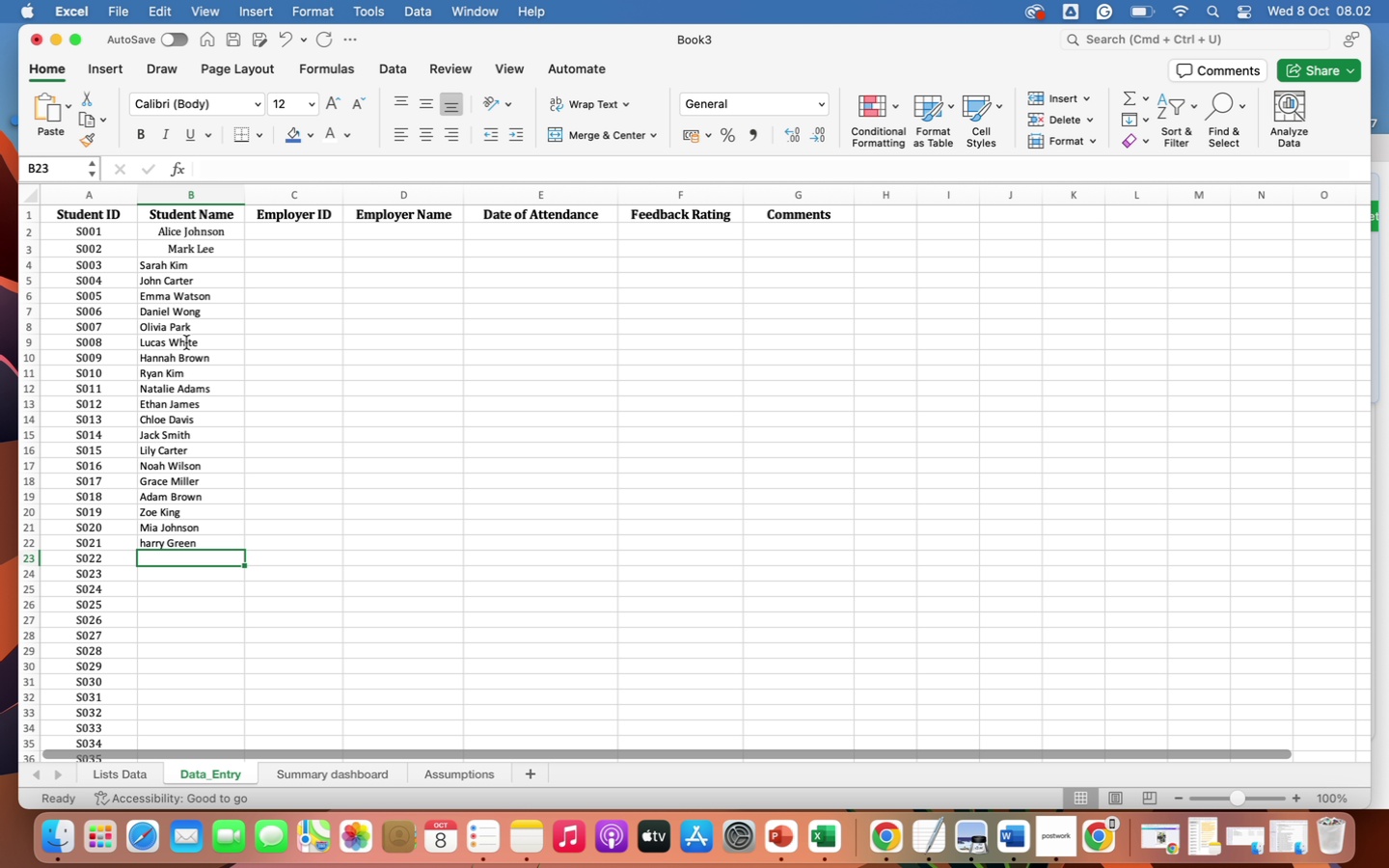 
type(Olivia Moore)
 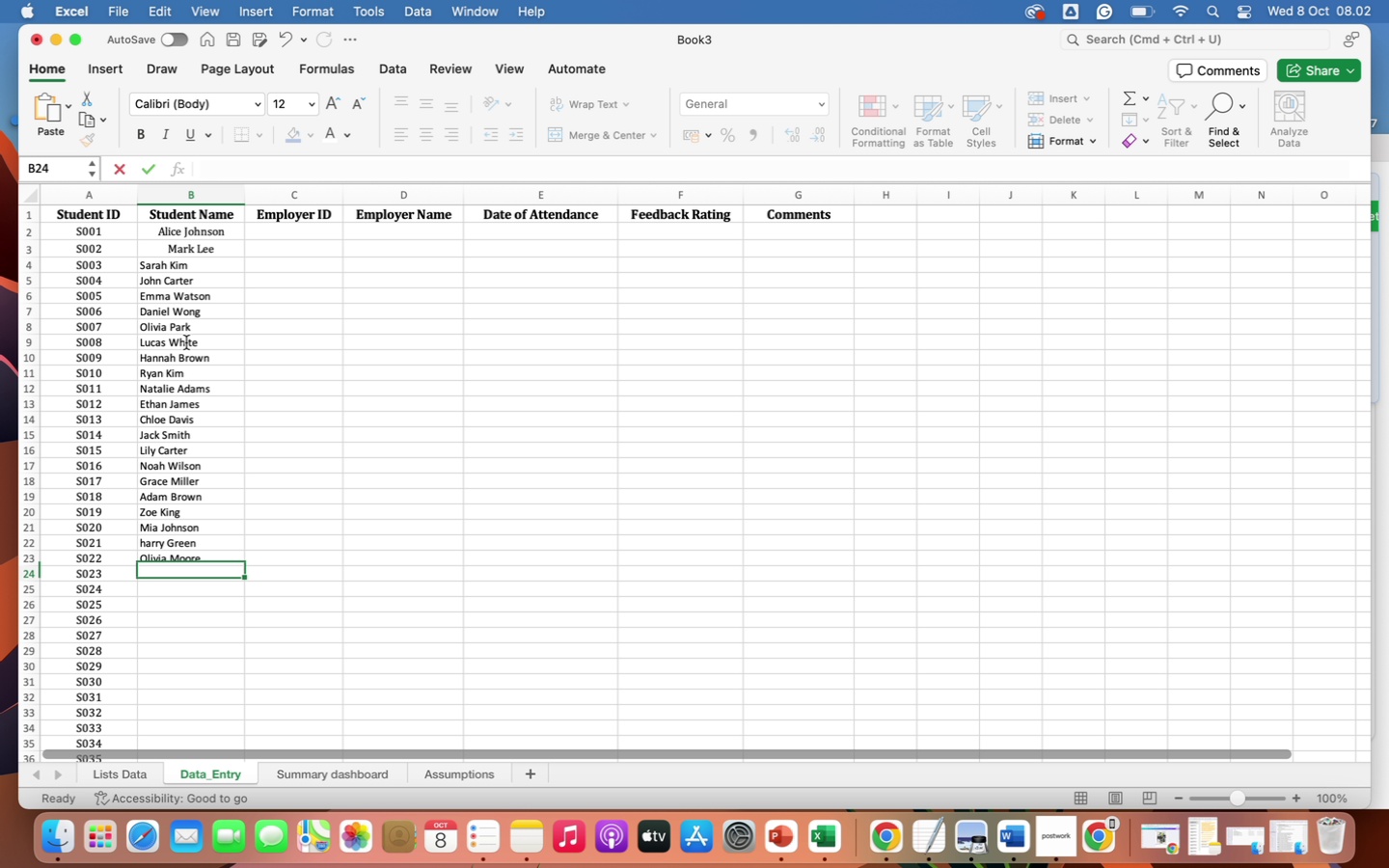 
key(Enter)
 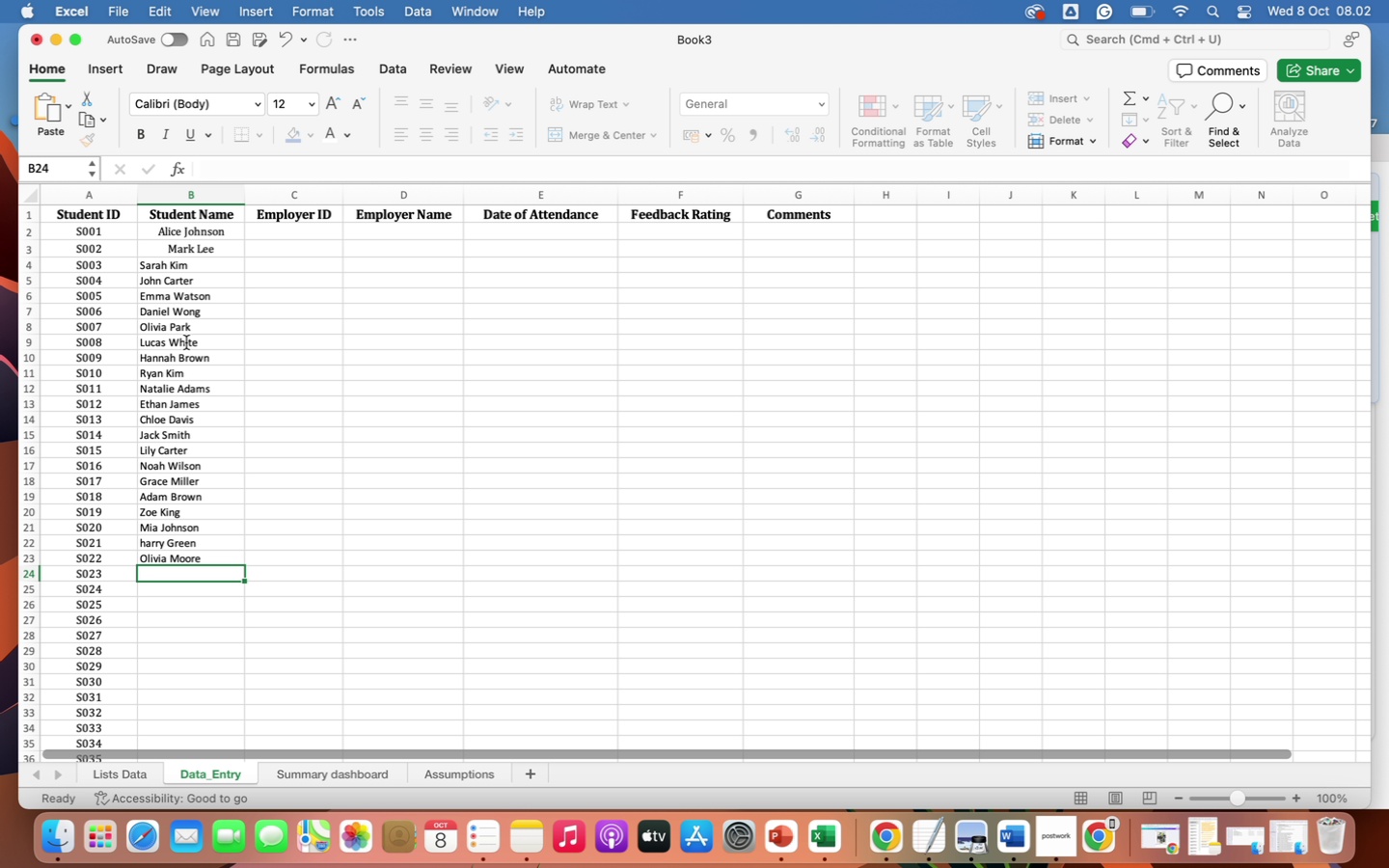 
type(James Clark)
 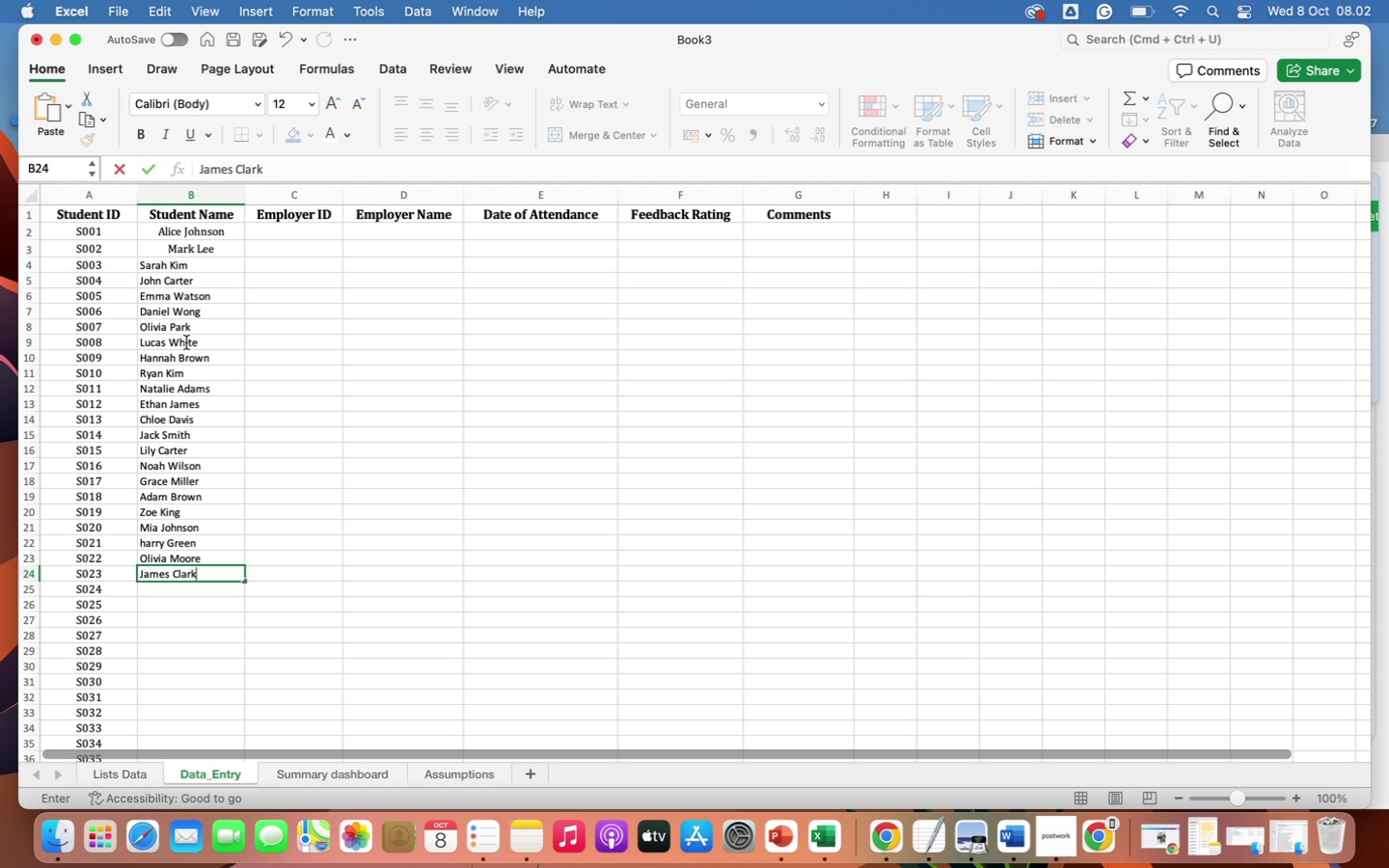 
key(Enter)
 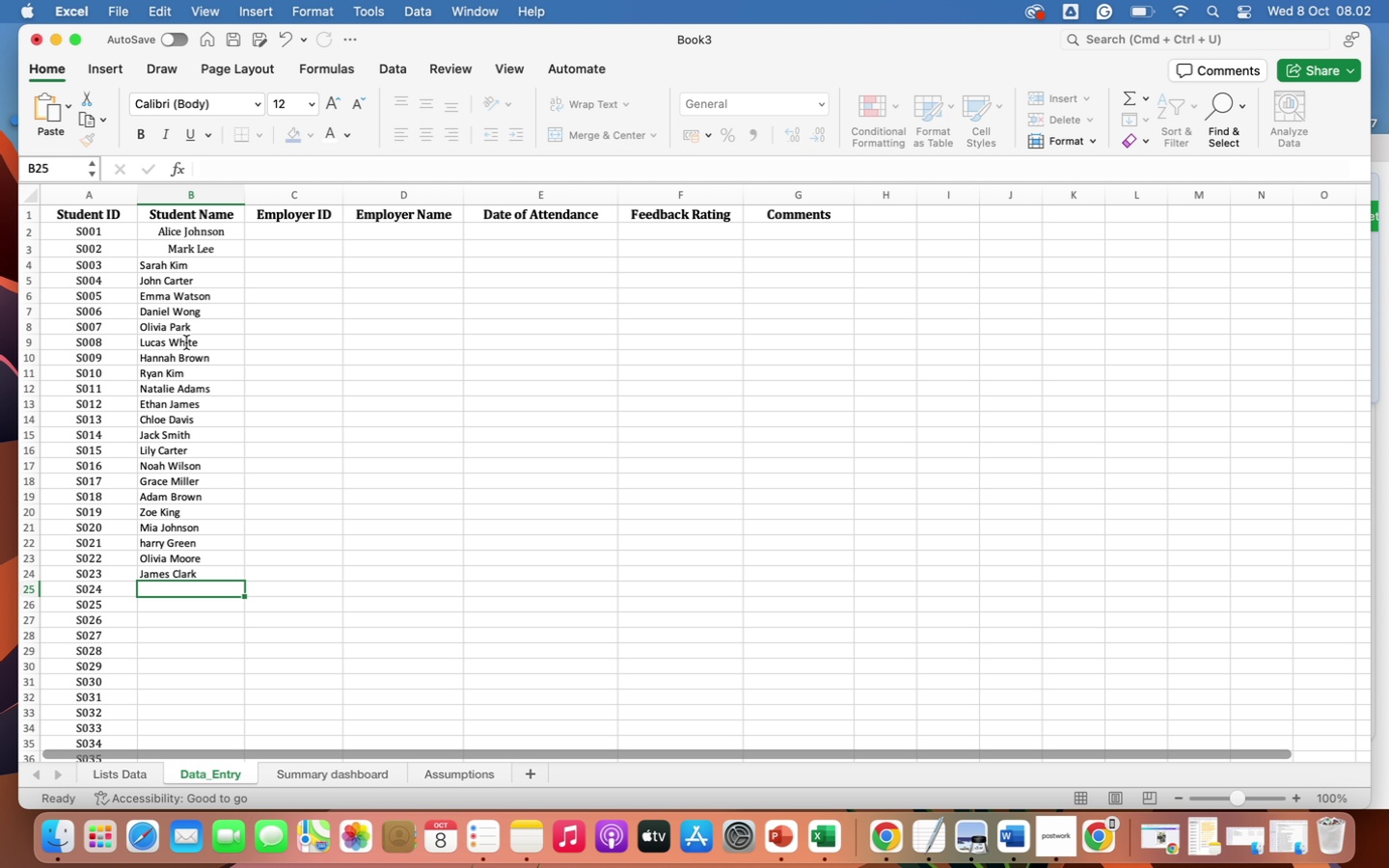 
type(Emma Lewis)
 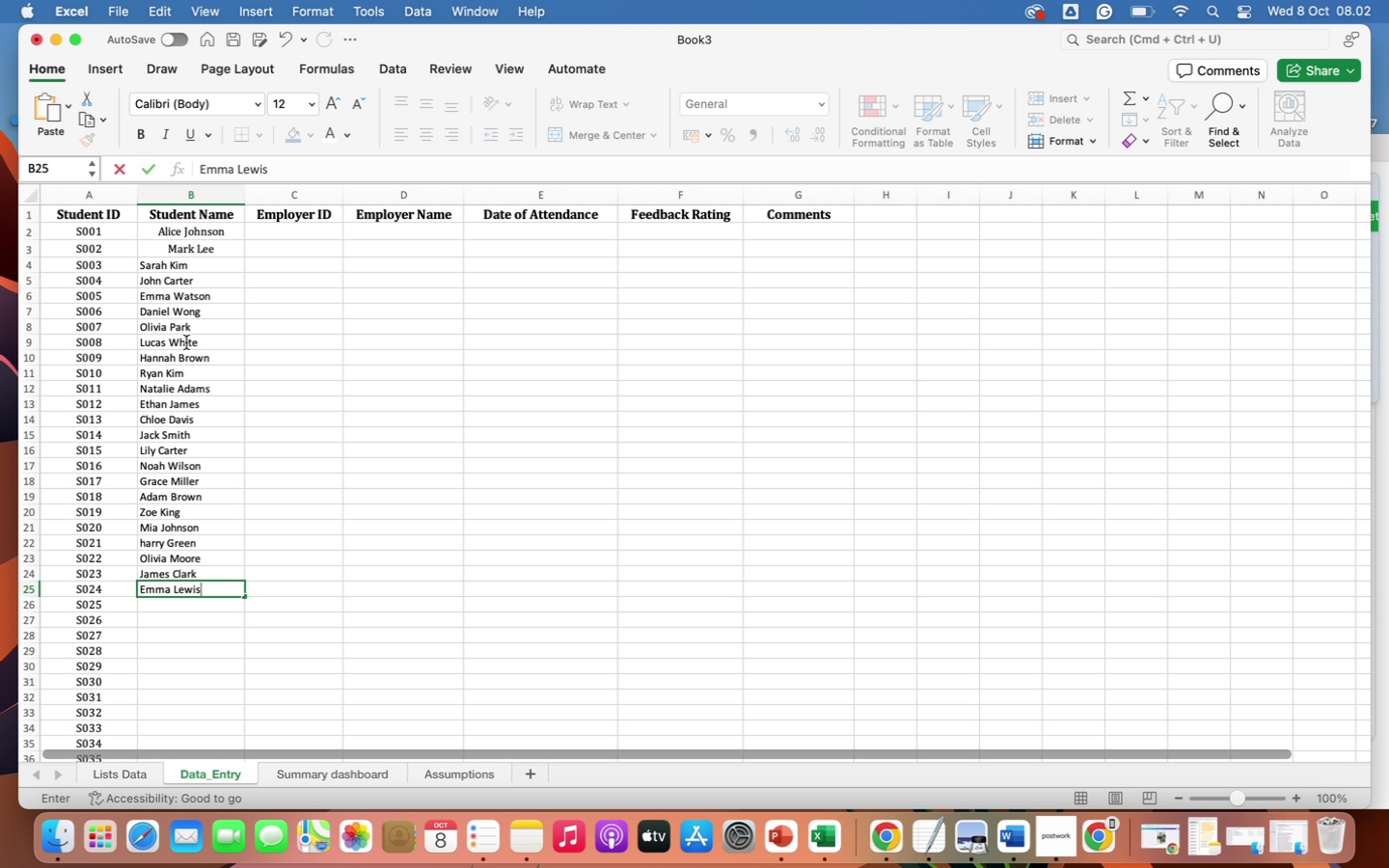 
key(Enter)
 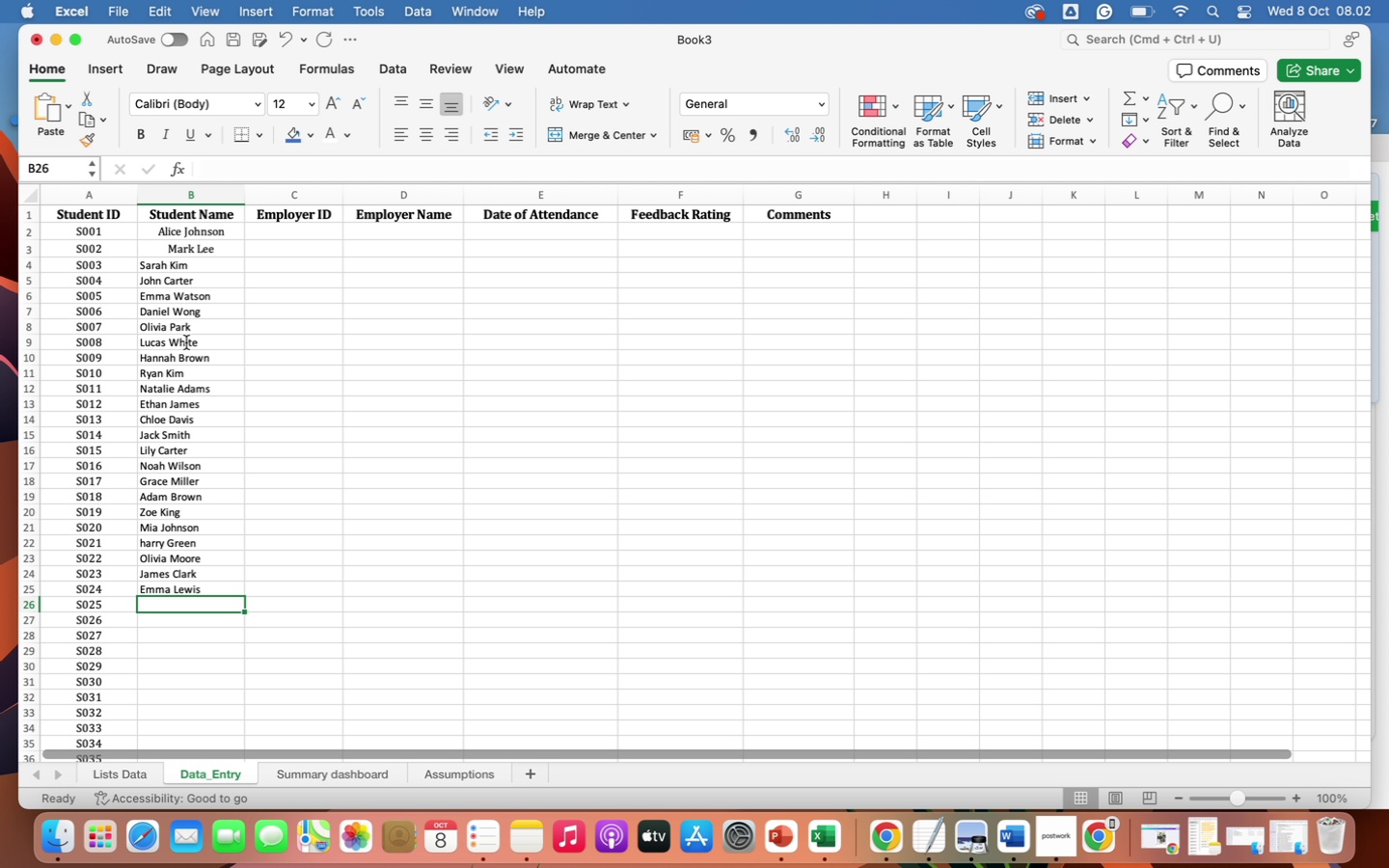 
type(david Young)
 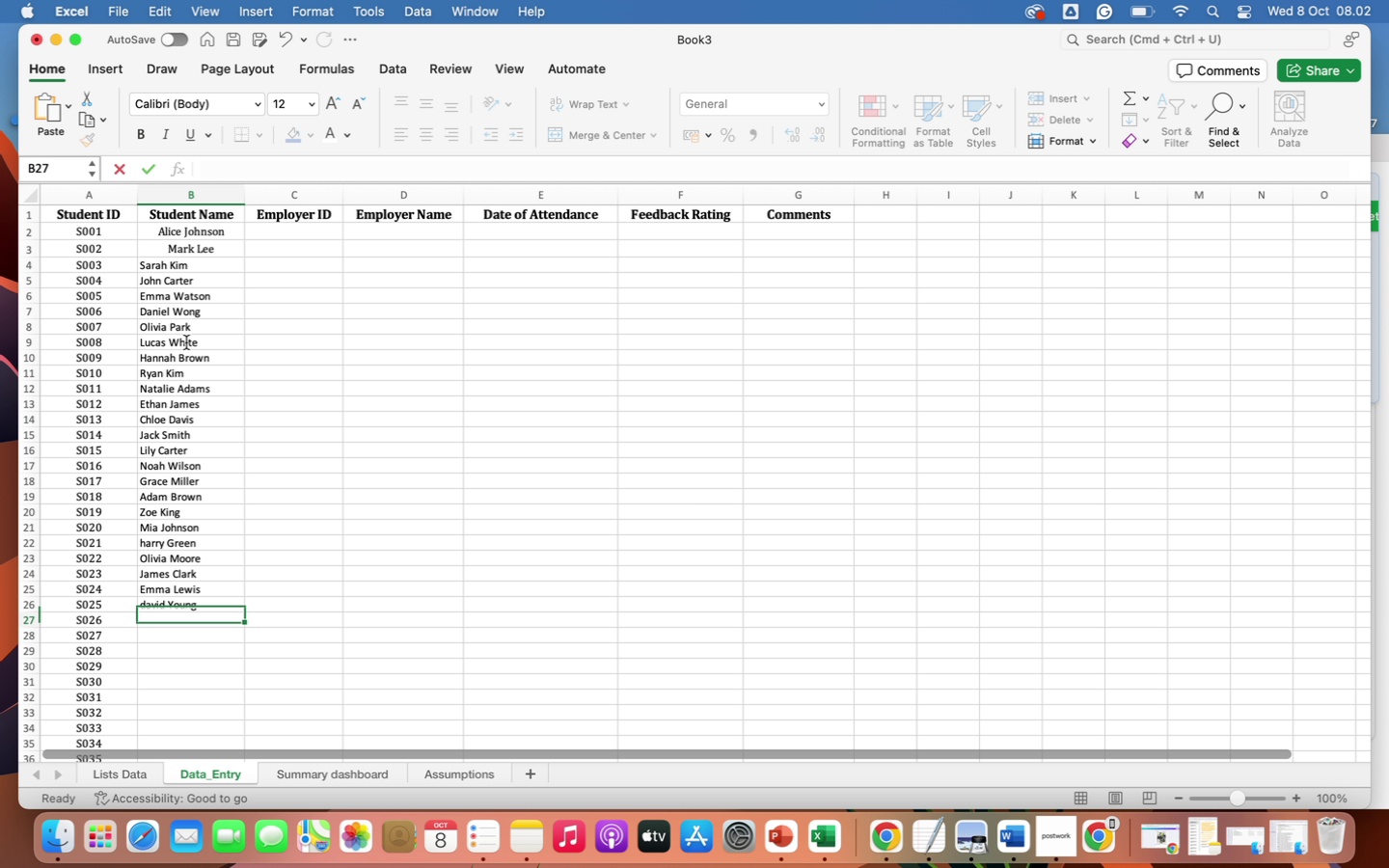 
key(Enter)
 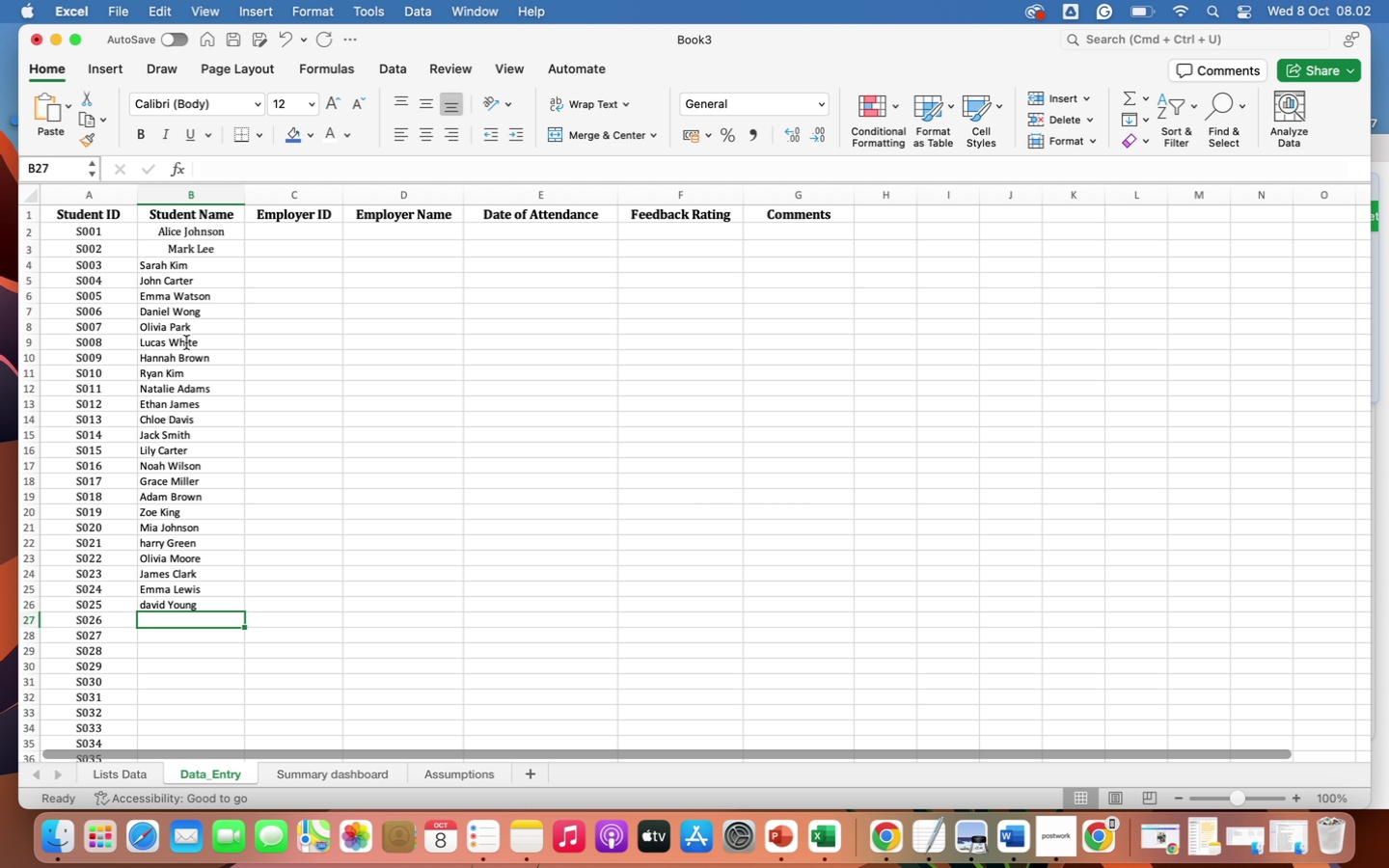 
type(Emily Scoot)
 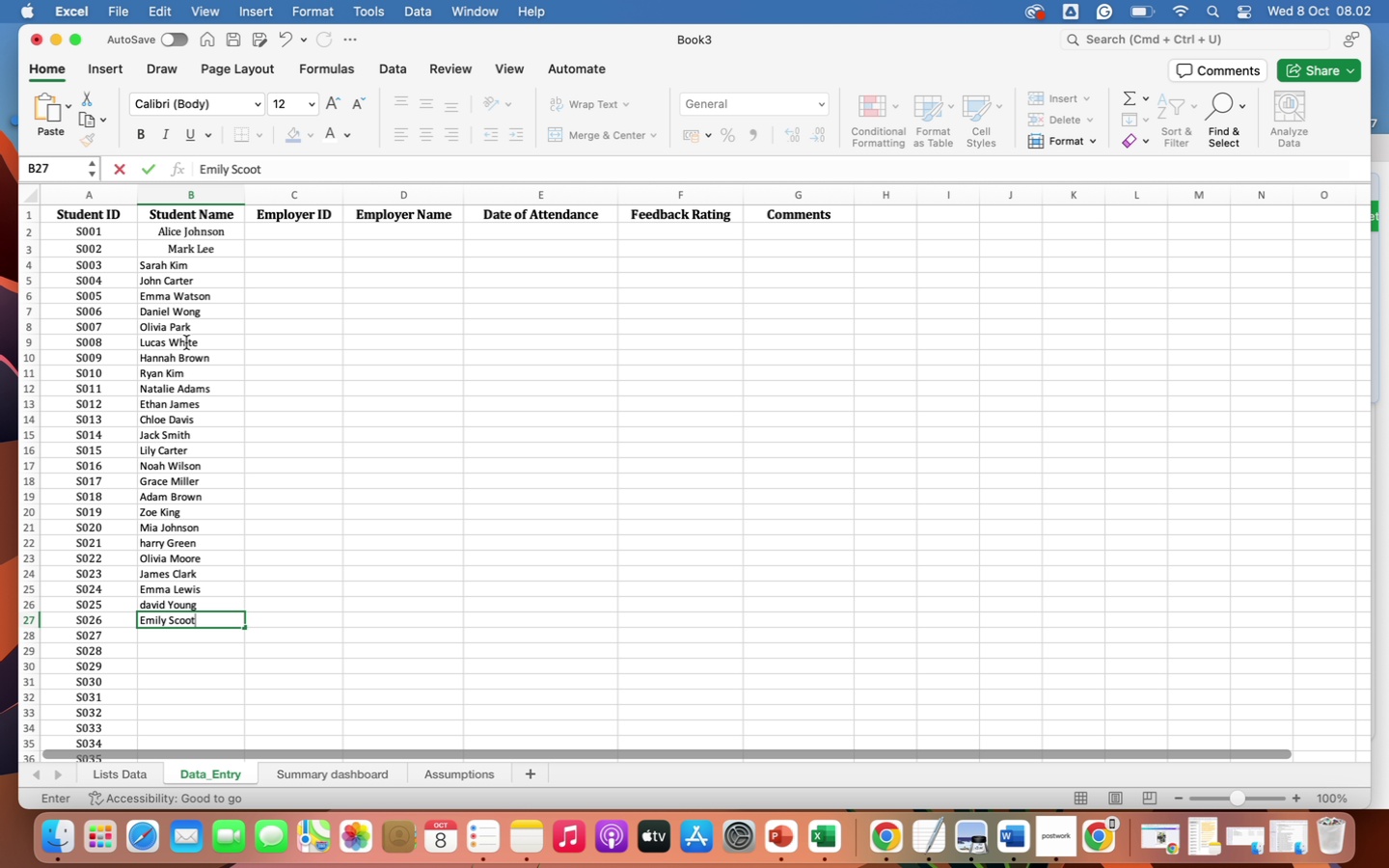 
key(Enter)
 